 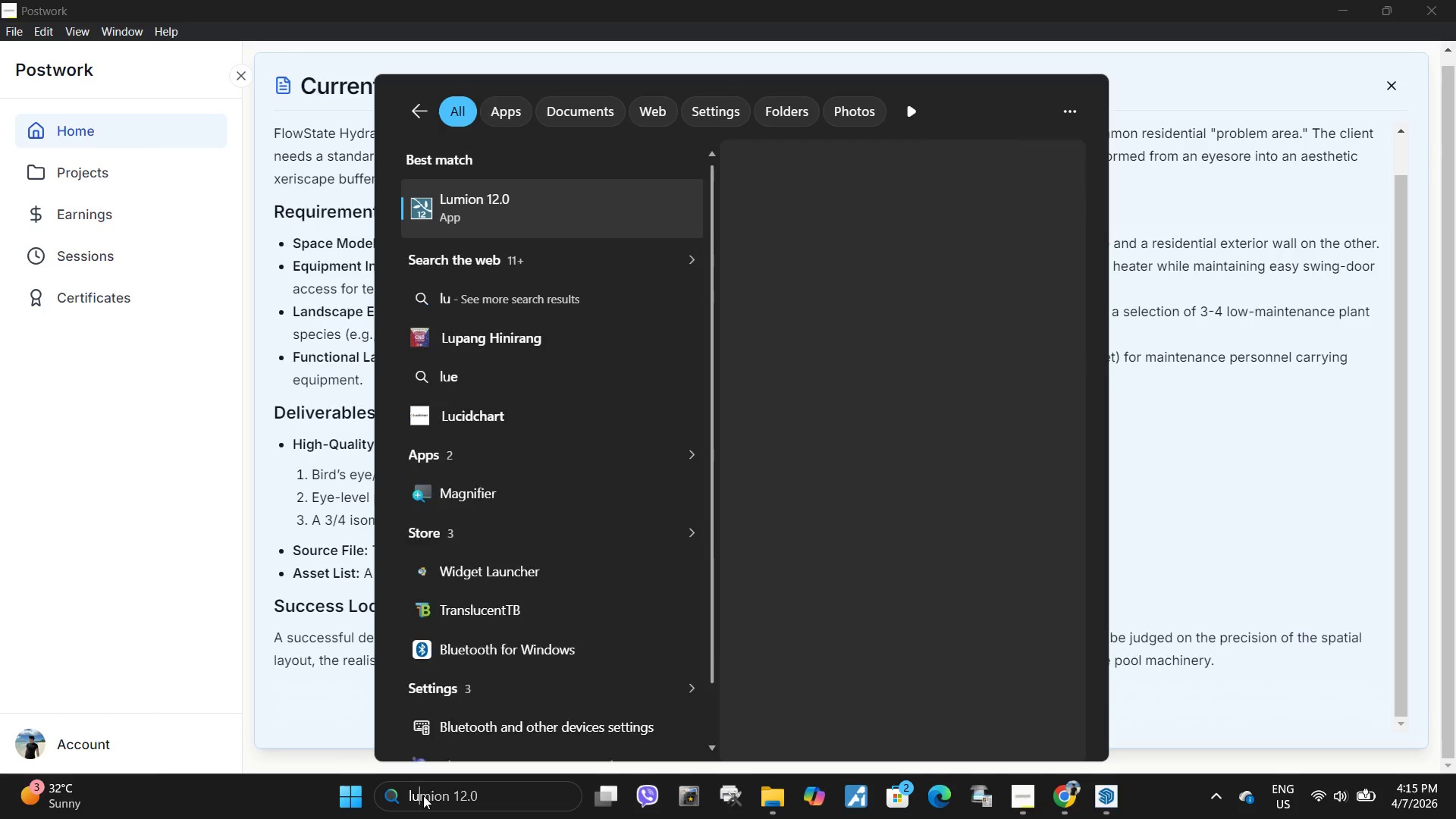 
left_click([531, 218])
 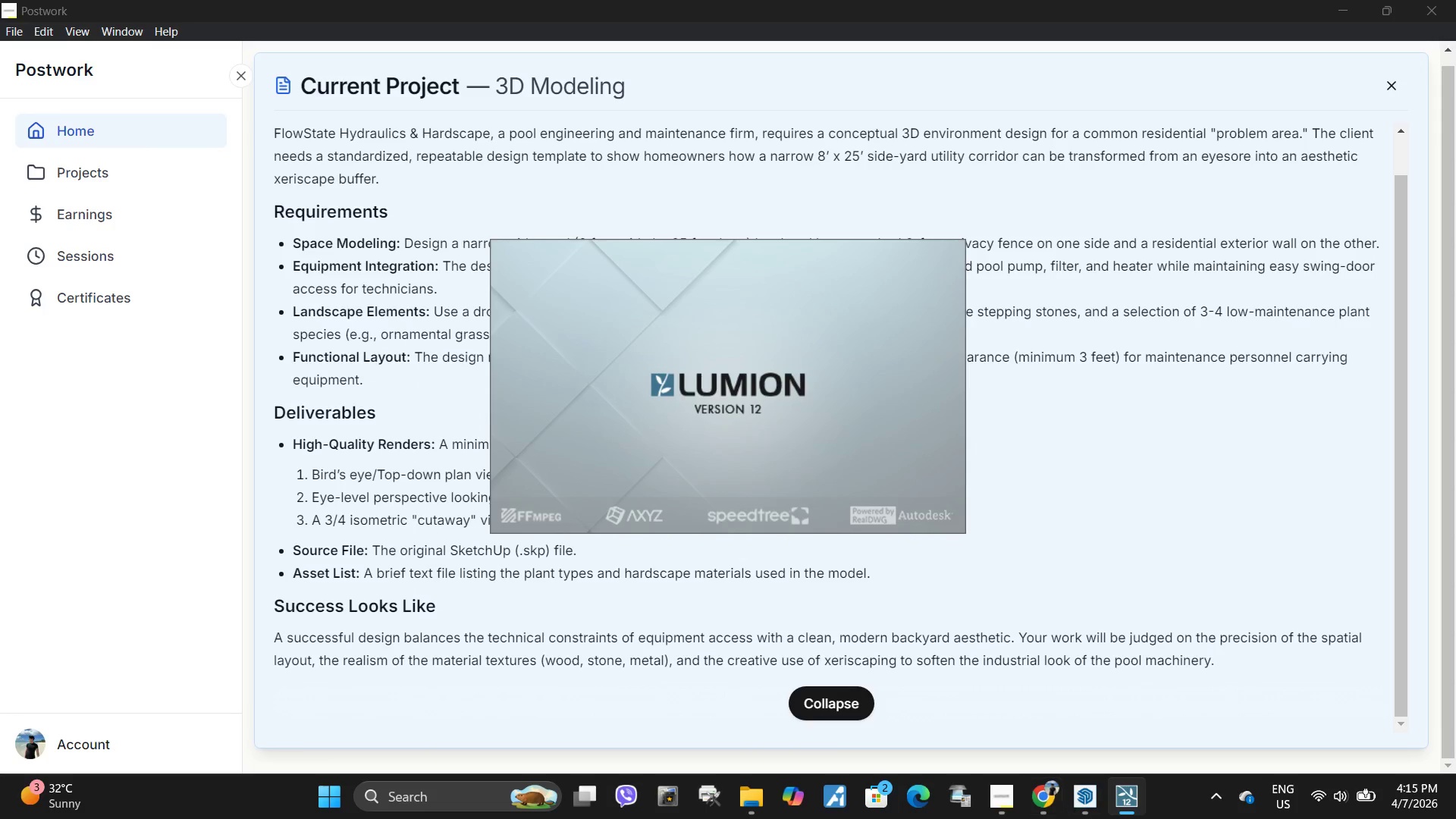 
scroll: coordinate [341, 494], scroll_direction: up, amount: 4.0
 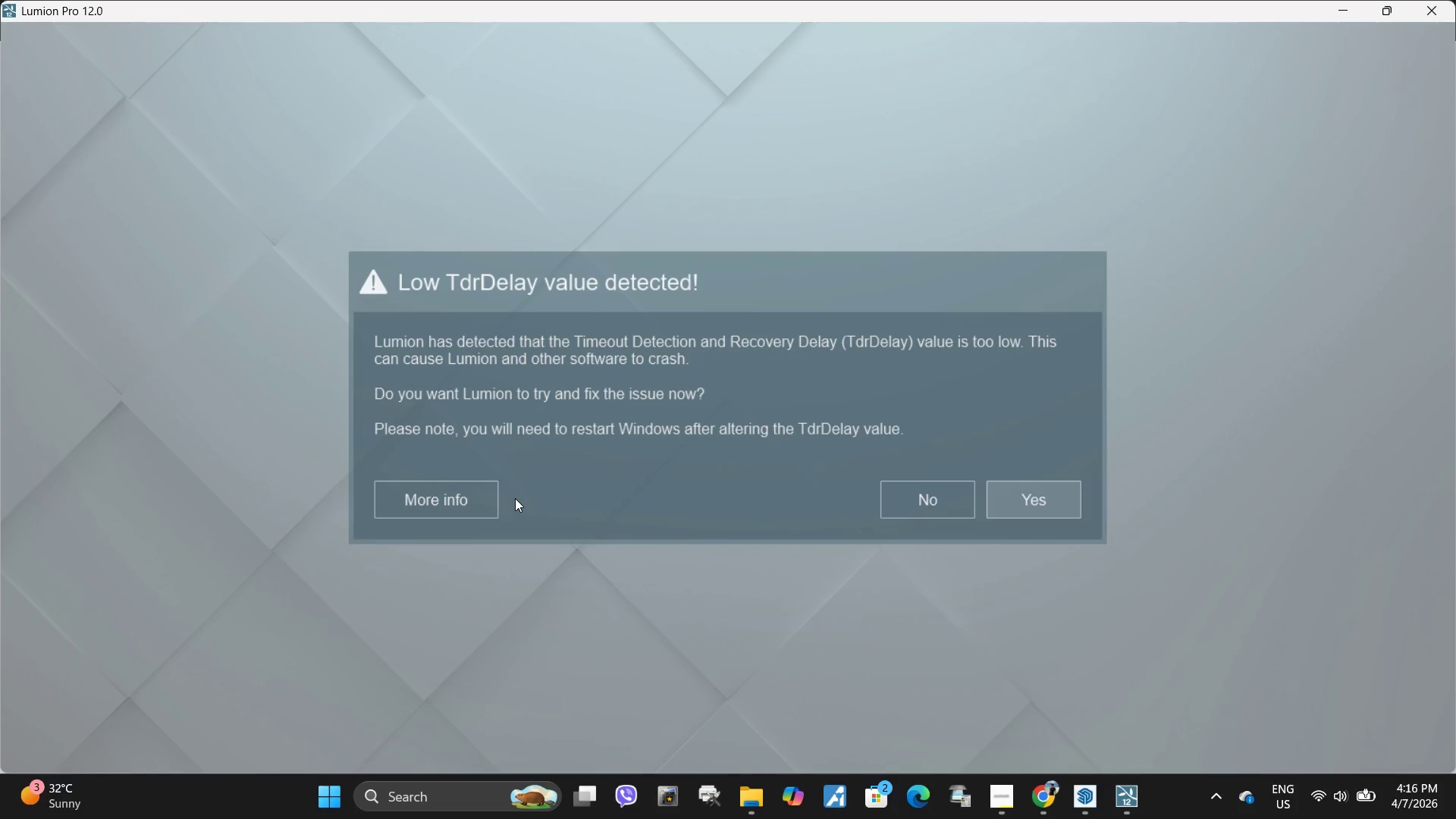 
wait(52.39)
 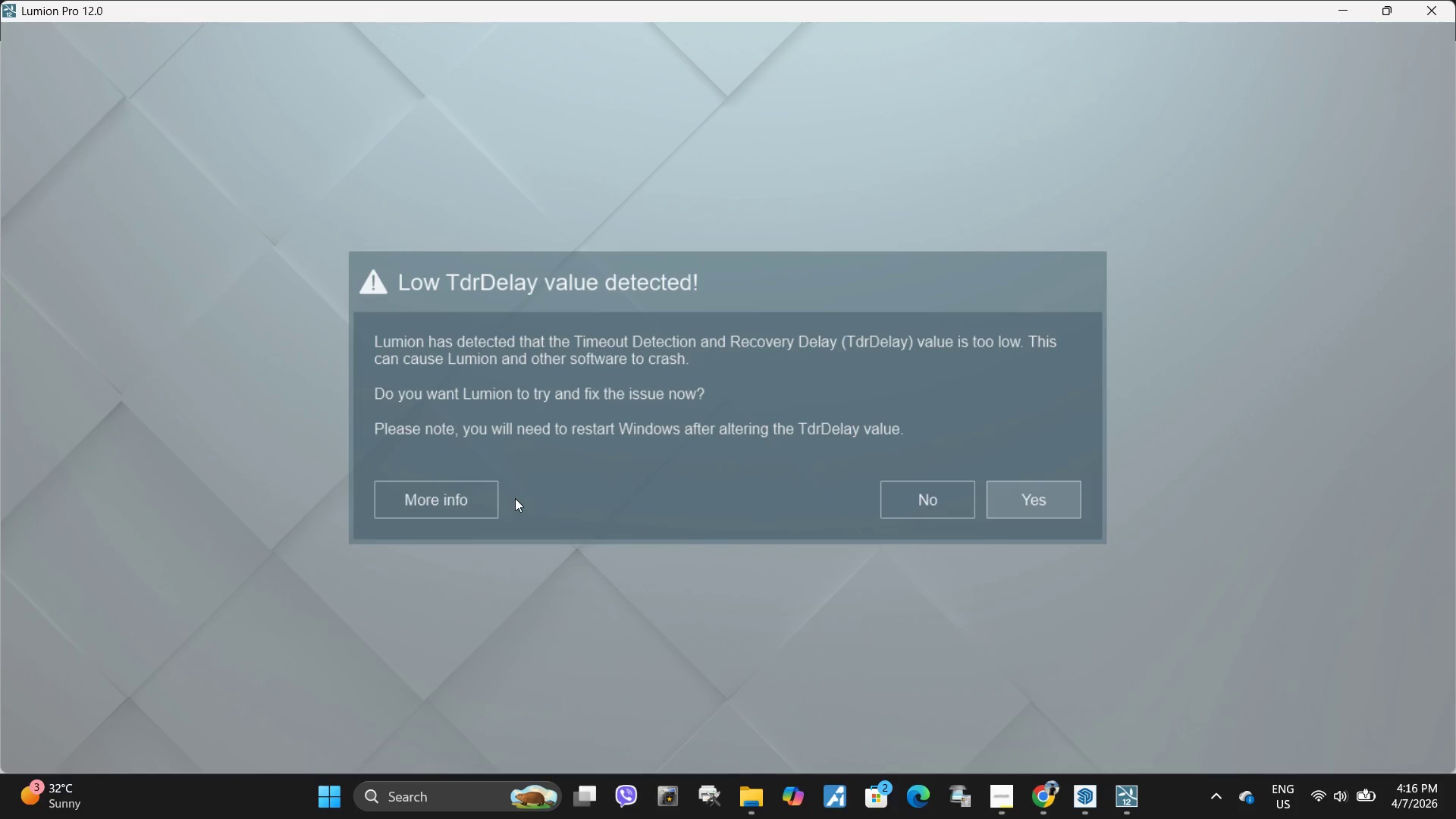 
left_click([933, 506])
 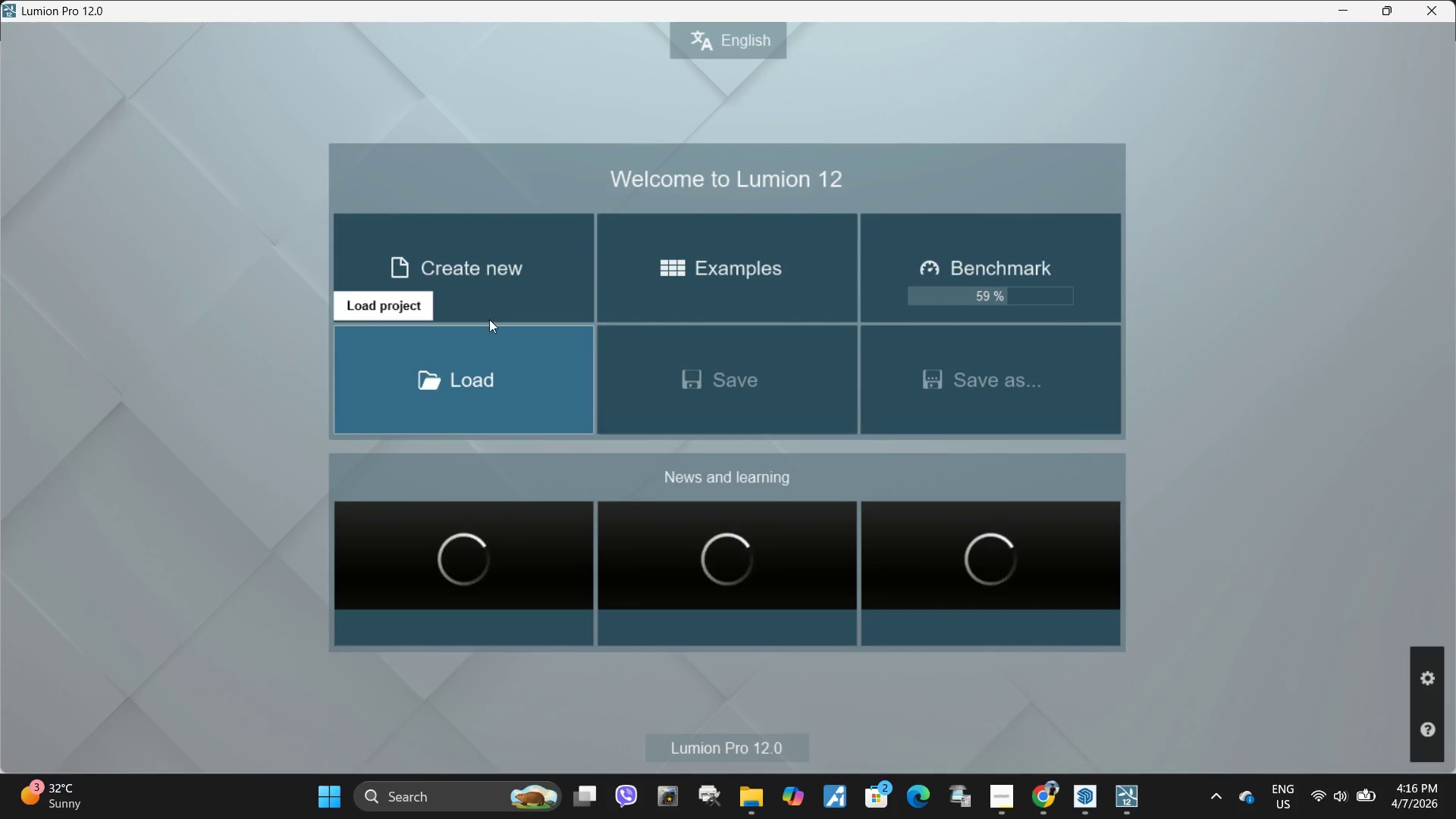 
left_click([488, 268])
 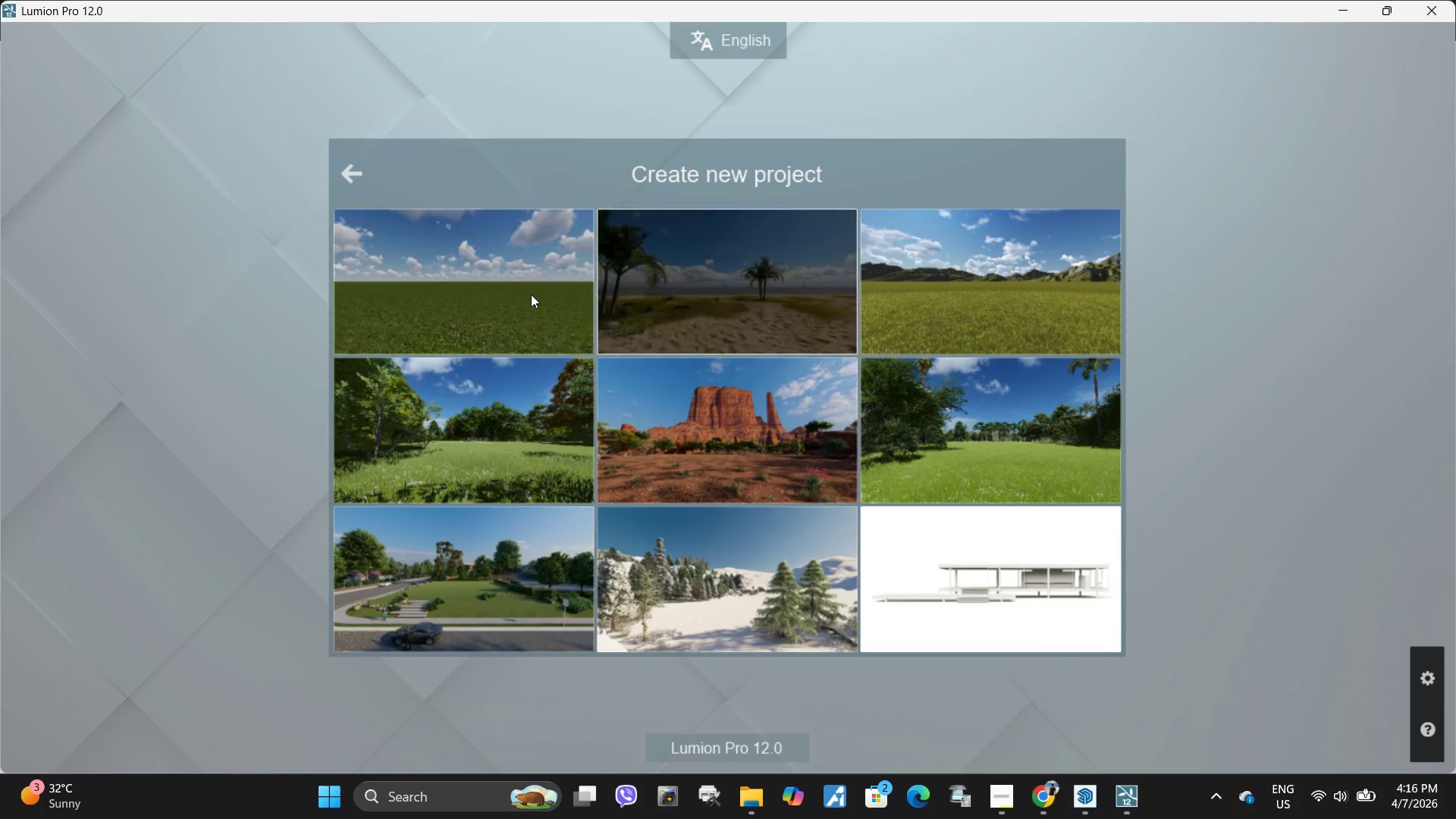 
left_click([428, 280])
 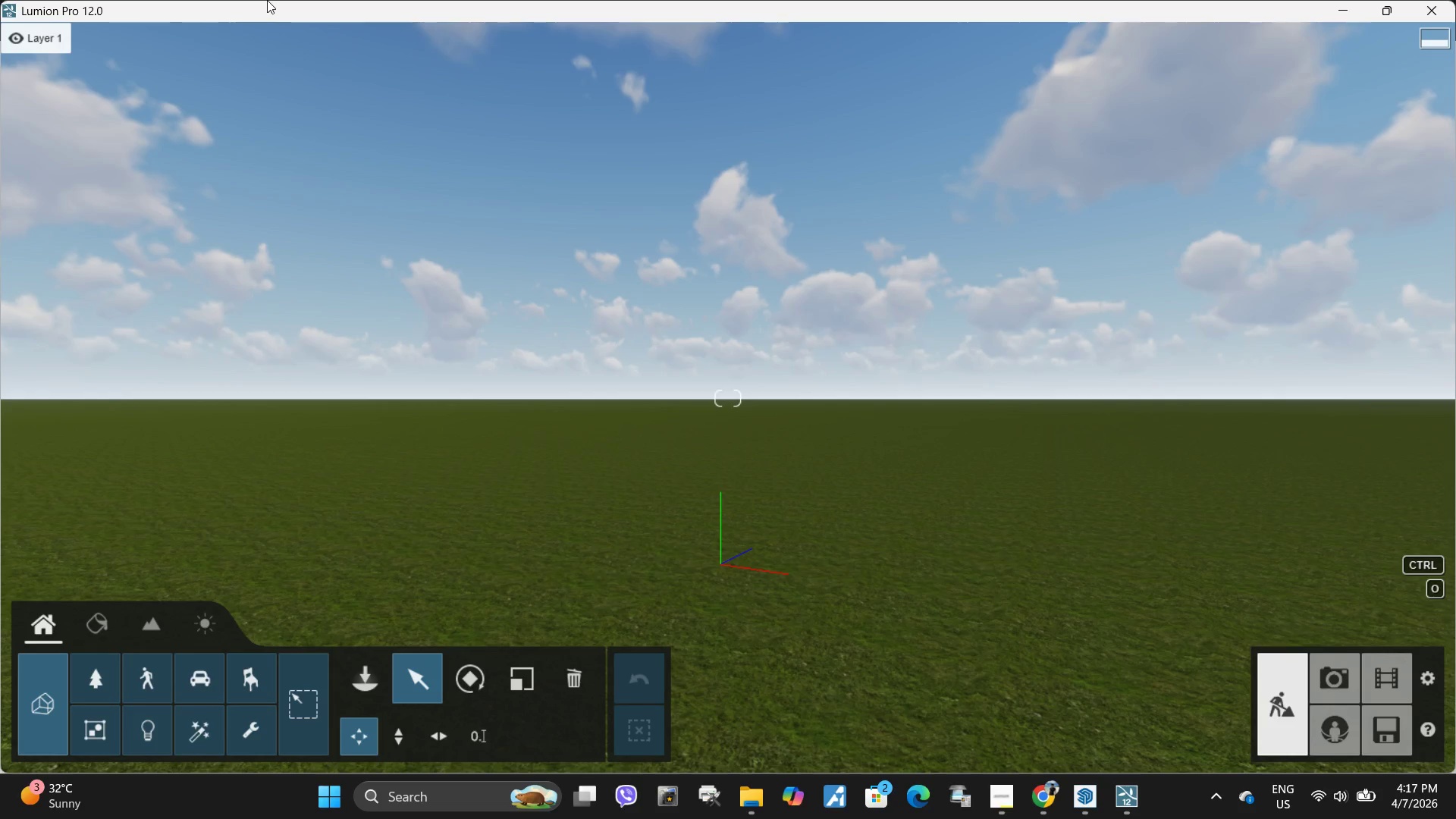 
wait(25.16)
 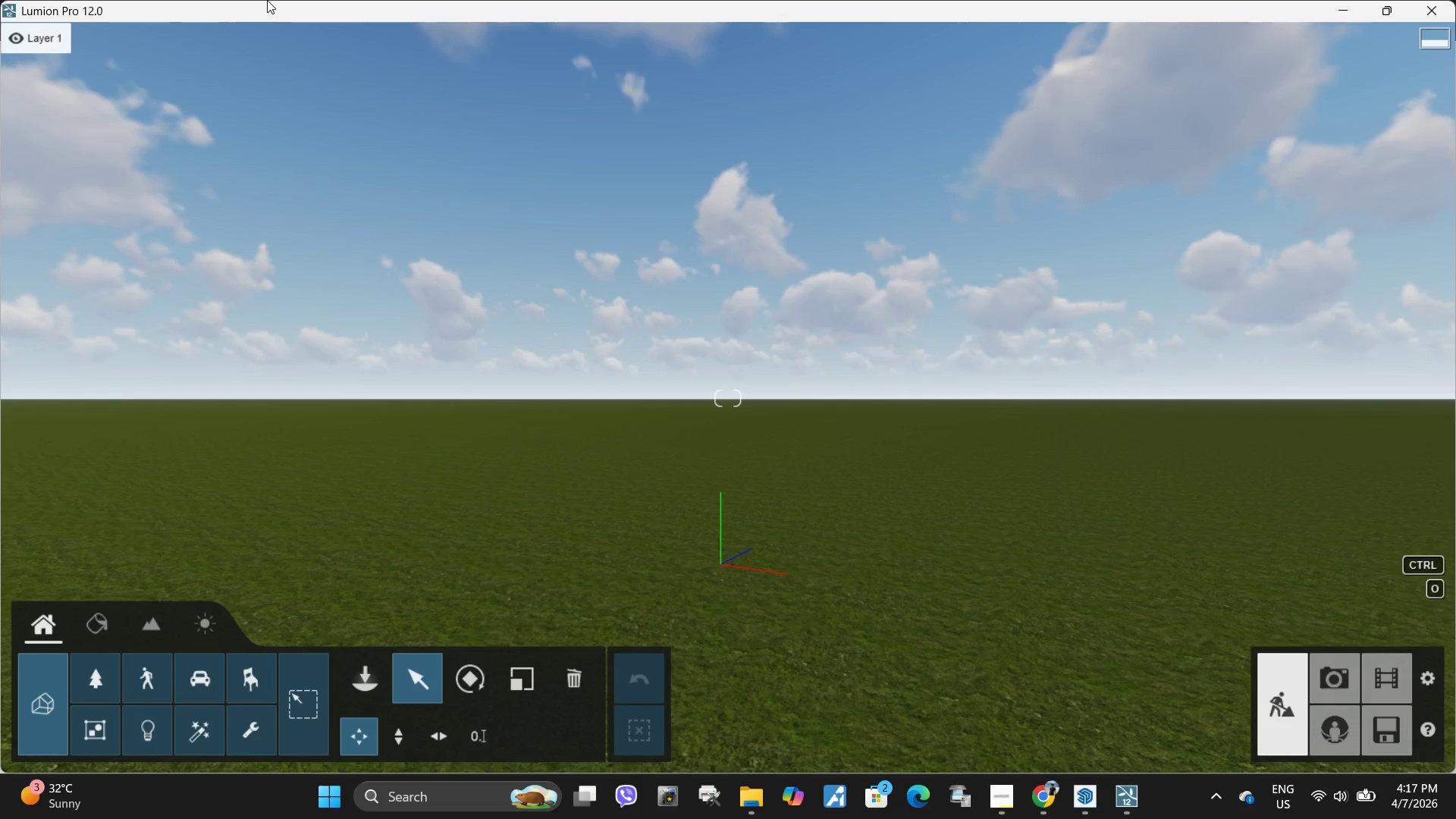 
left_click([368, 673])
 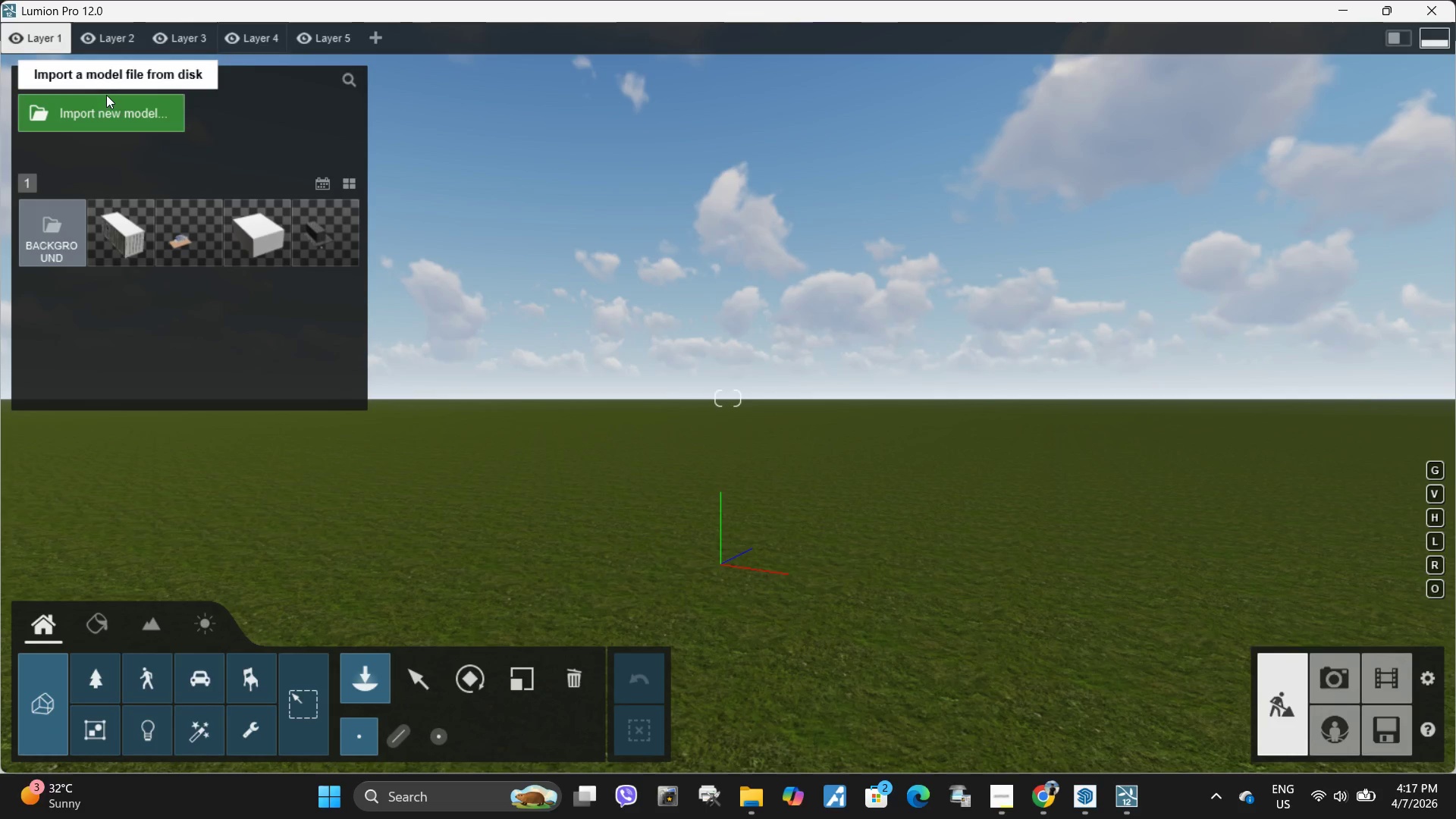 
left_click([107, 118])
 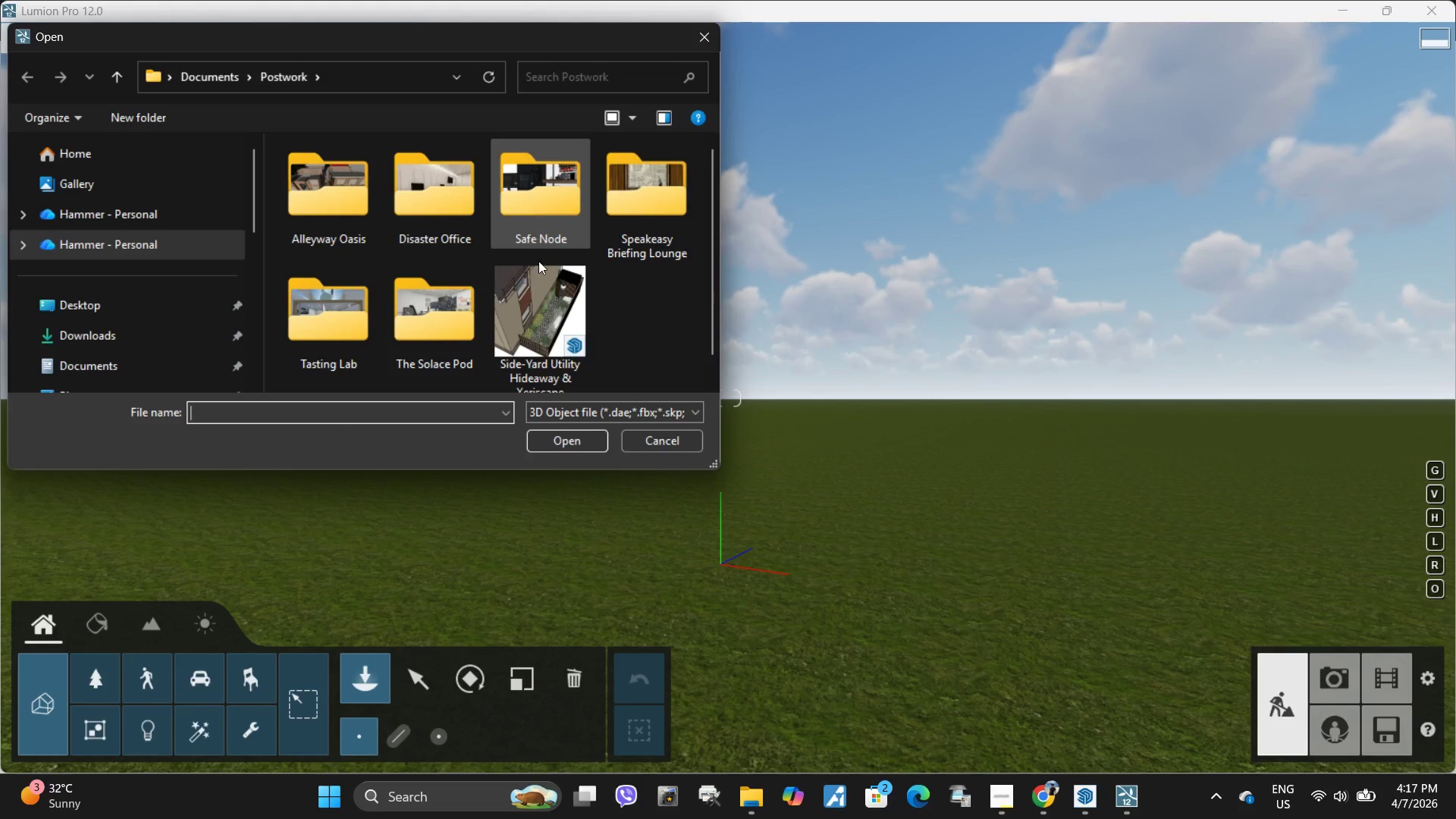 
left_click([552, 311])
 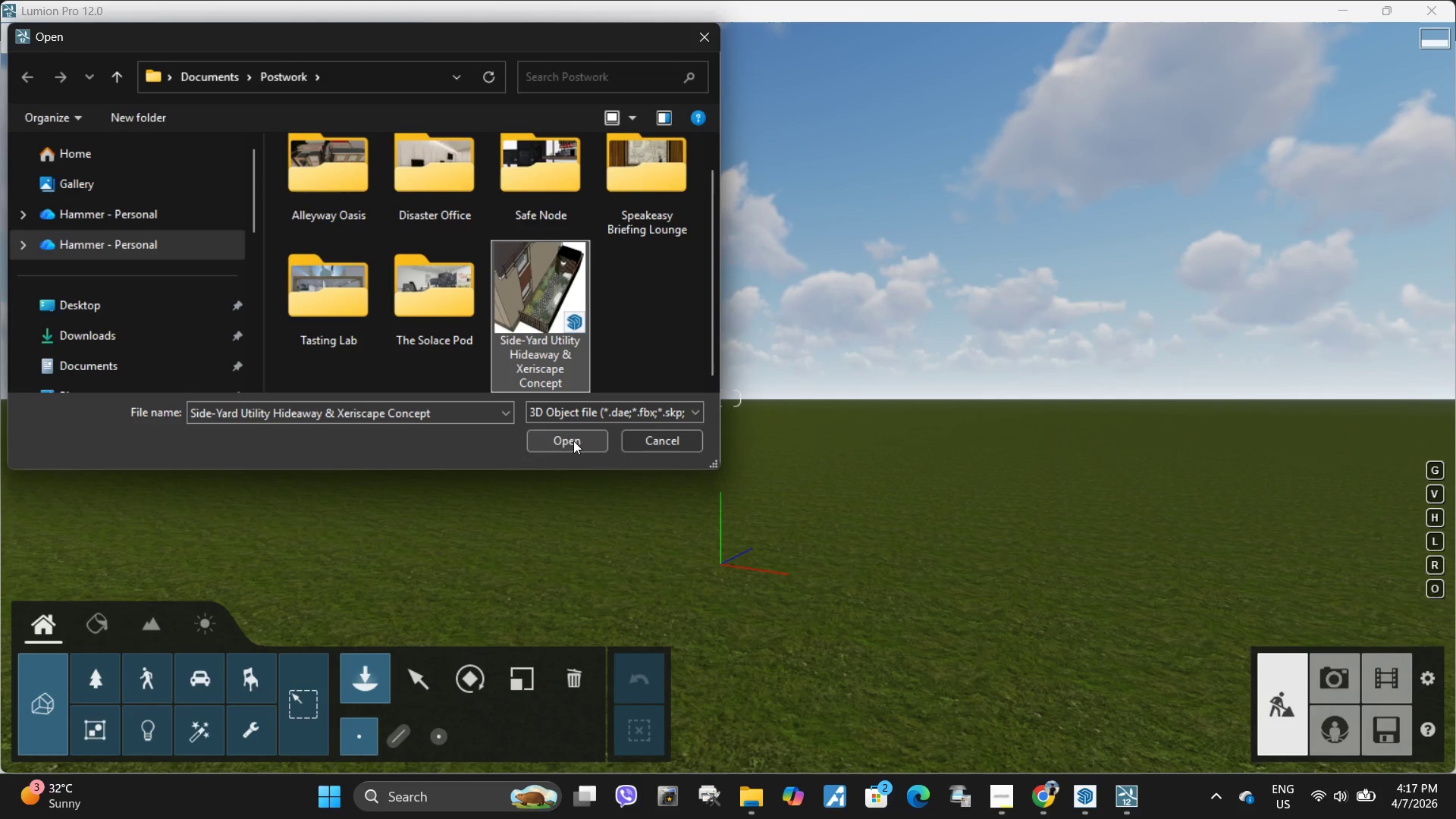 
left_click([573, 441])
 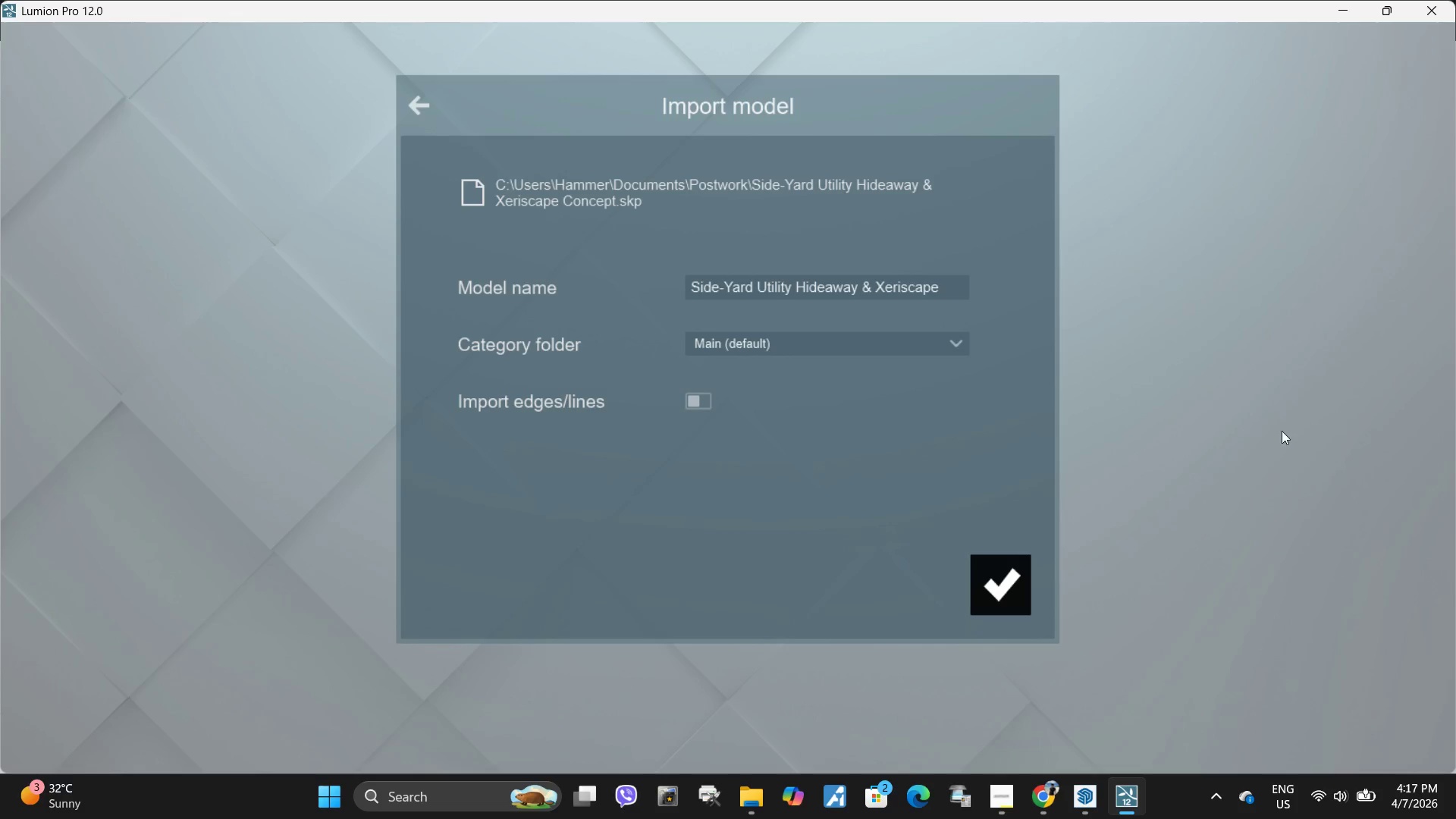 
left_click([1012, 591])
 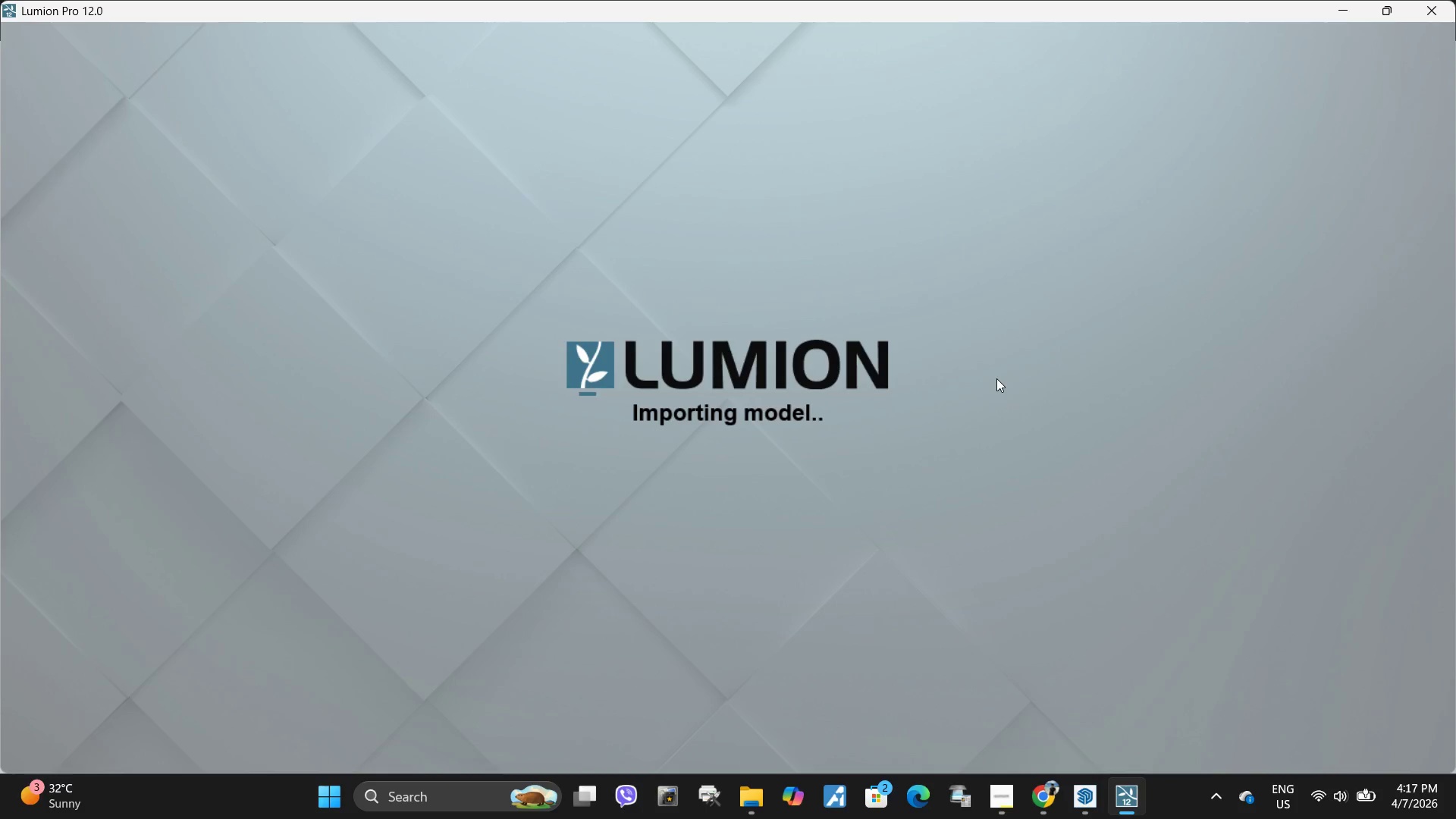 
wait(39.89)
 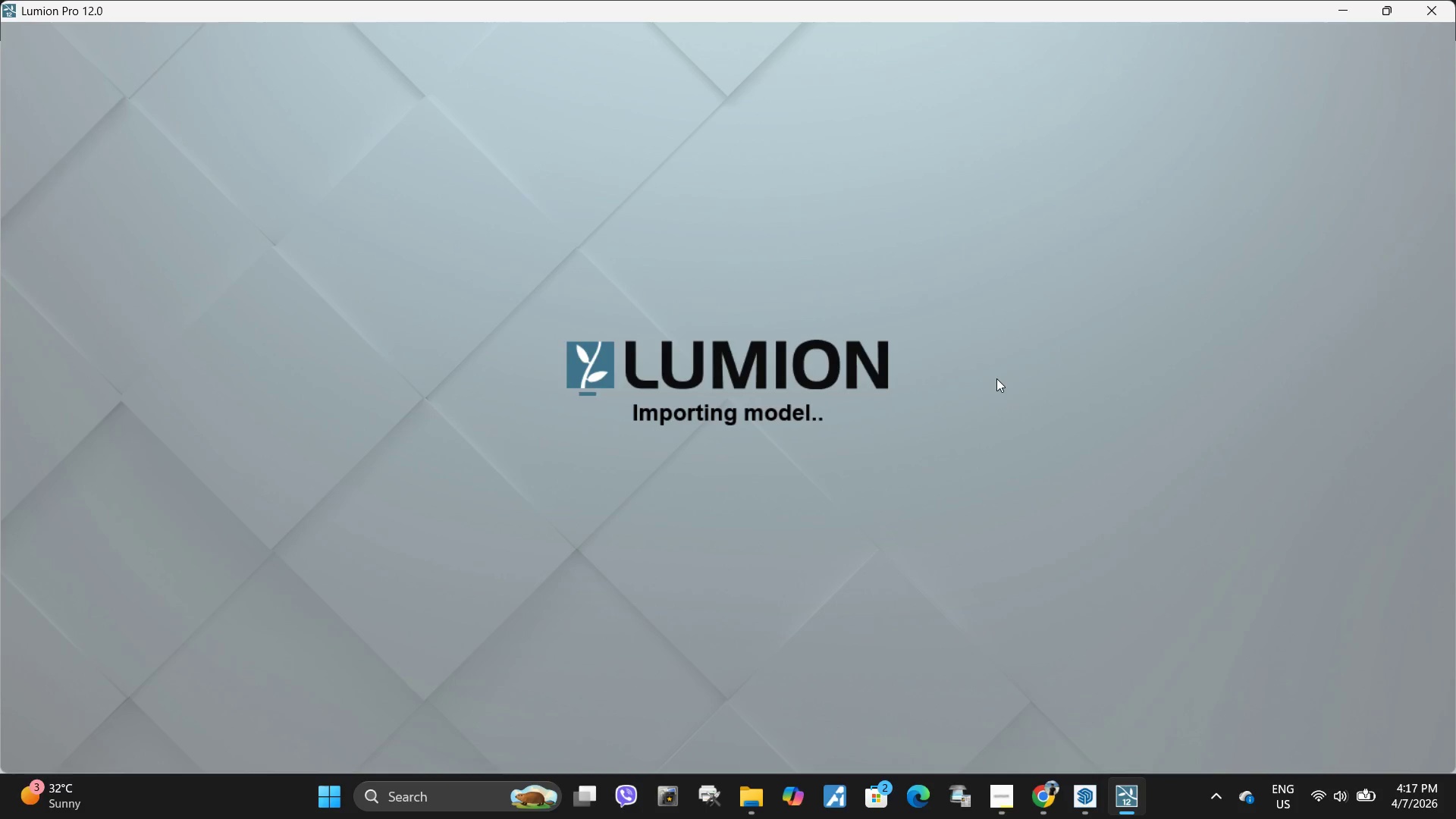 
mouse_move([102, 607])
 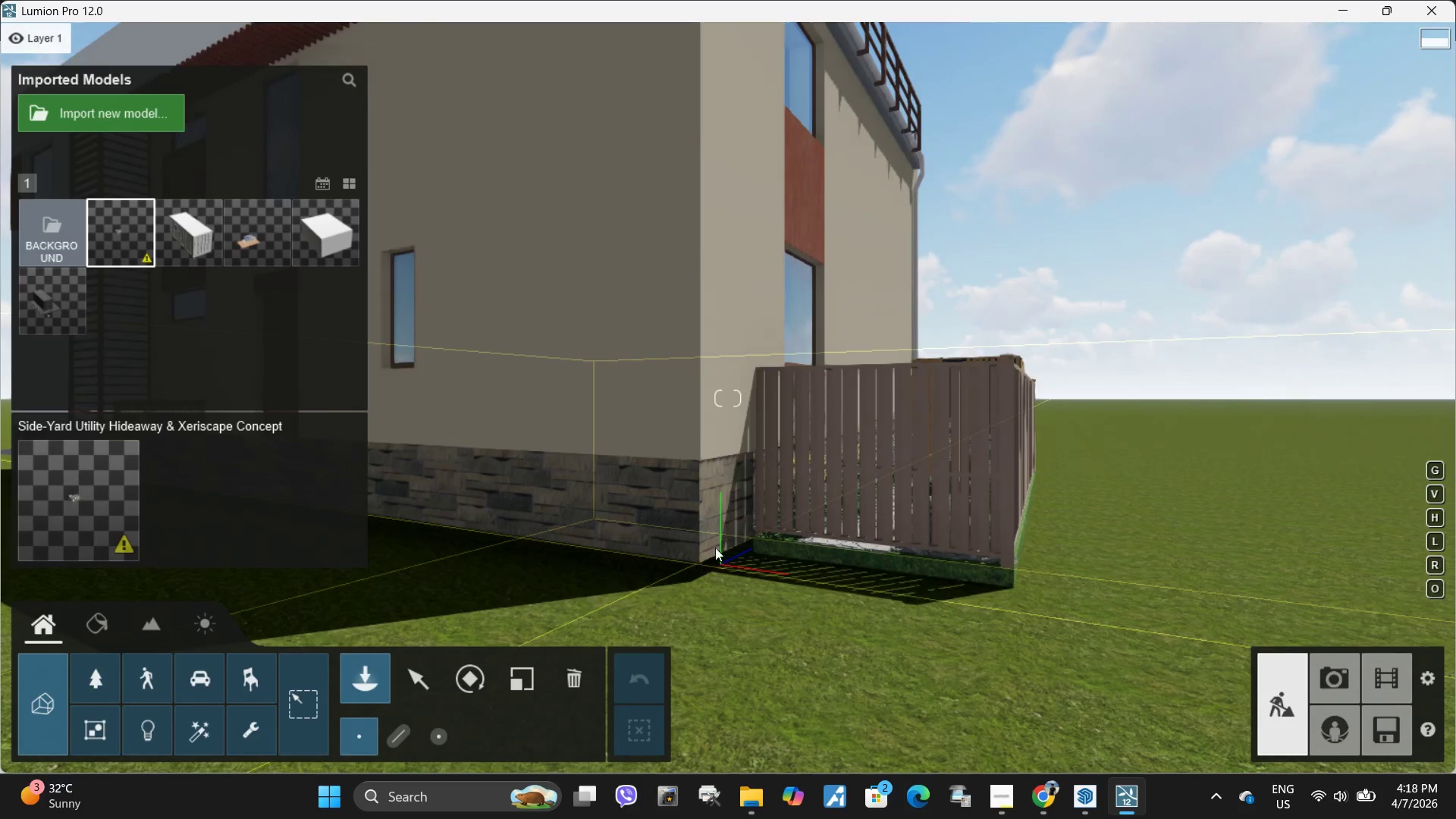 
left_click([760, 560])
 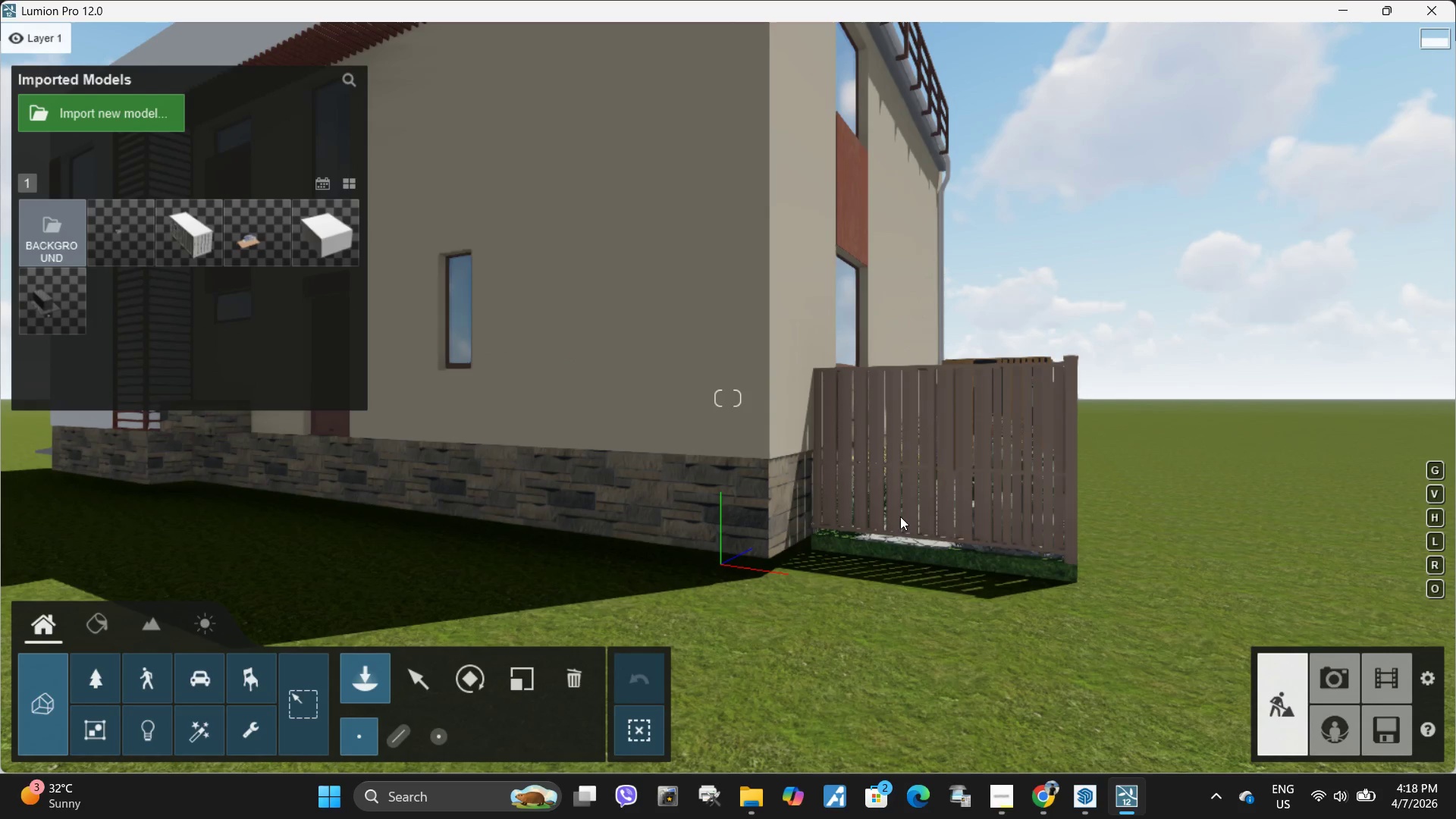 
hold_key(key=D, duration=1.53)
 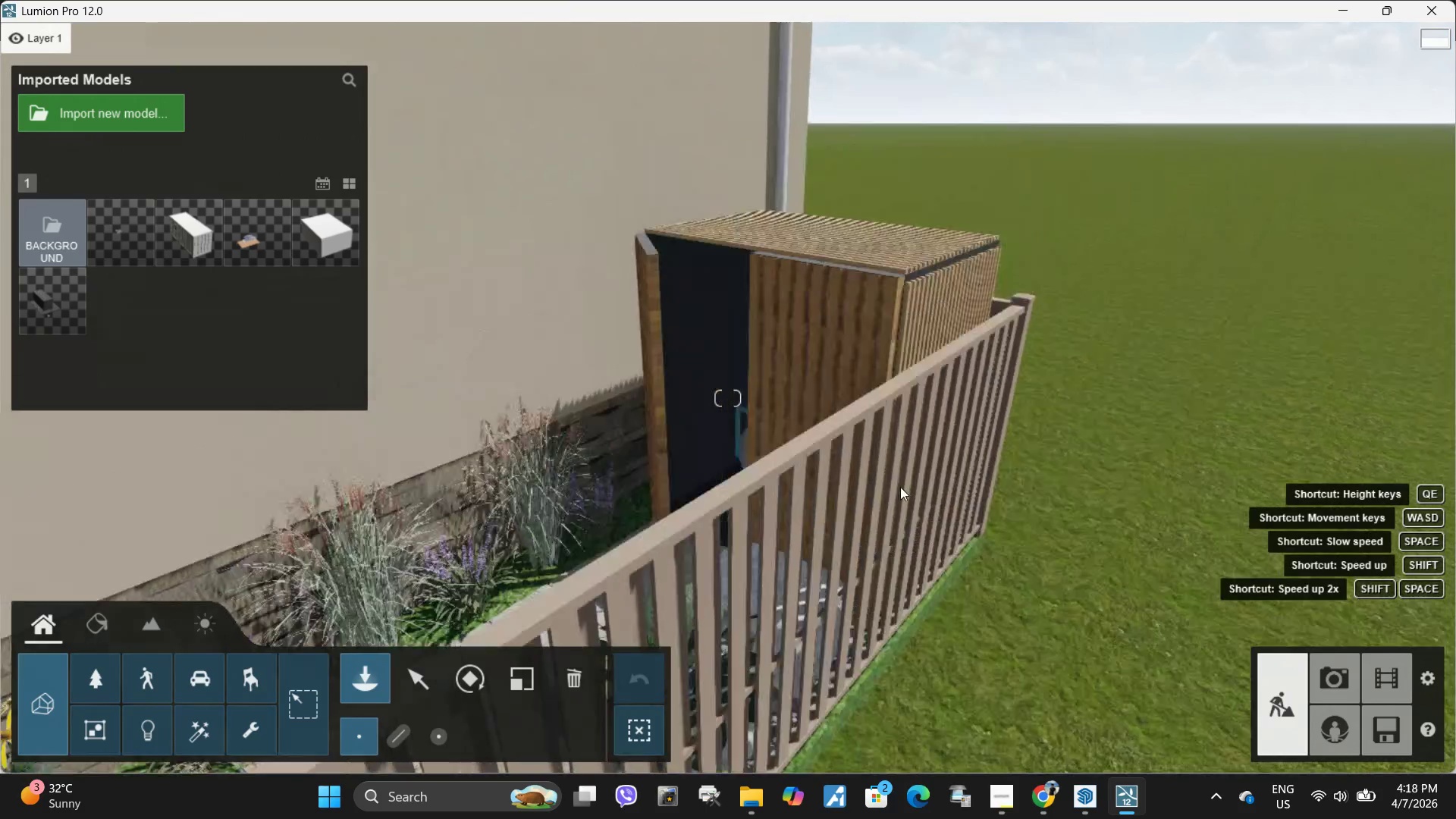 
hold_key(key=W, duration=1.48)
 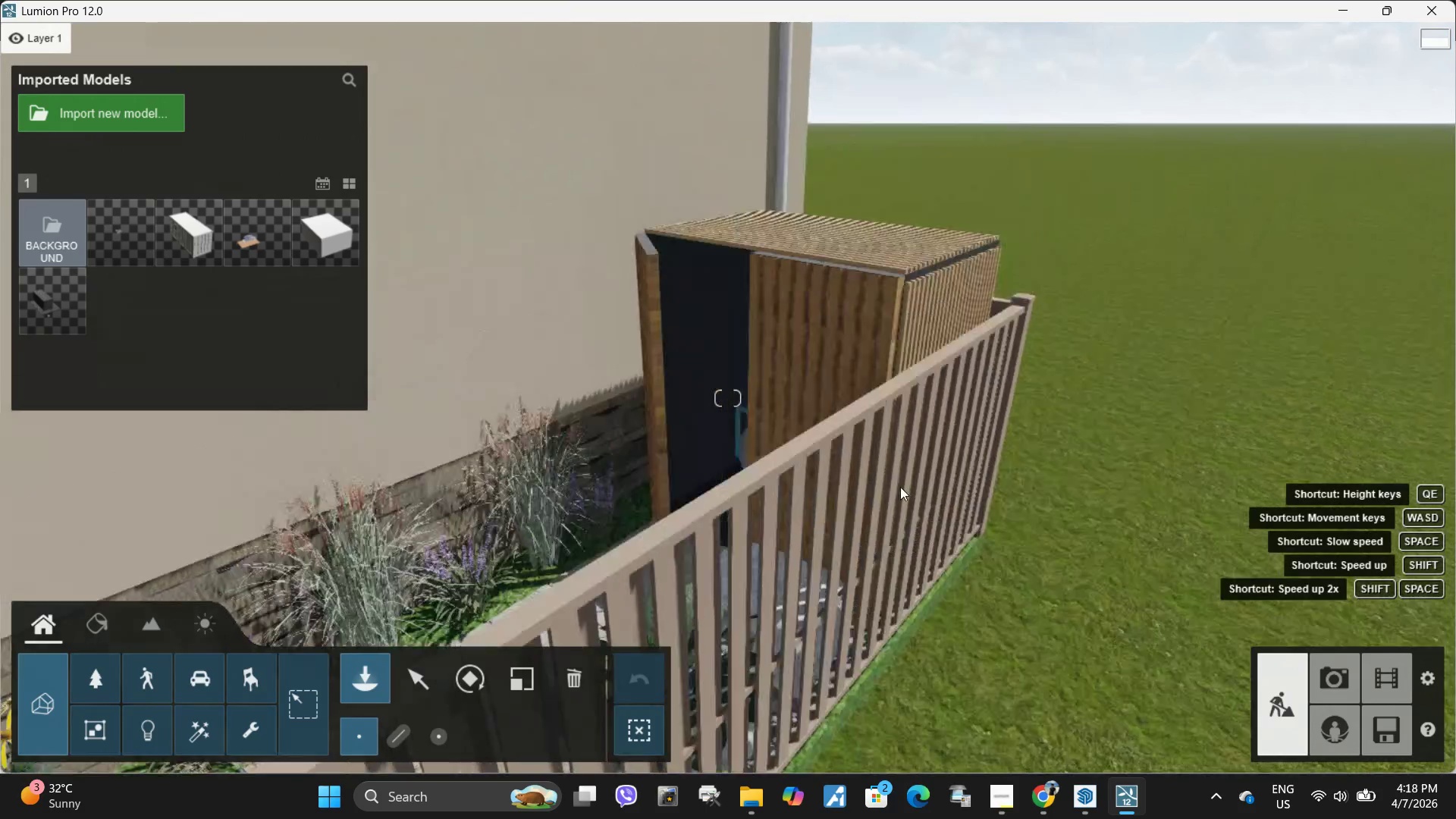 
hold_key(key=Q, duration=0.86)
 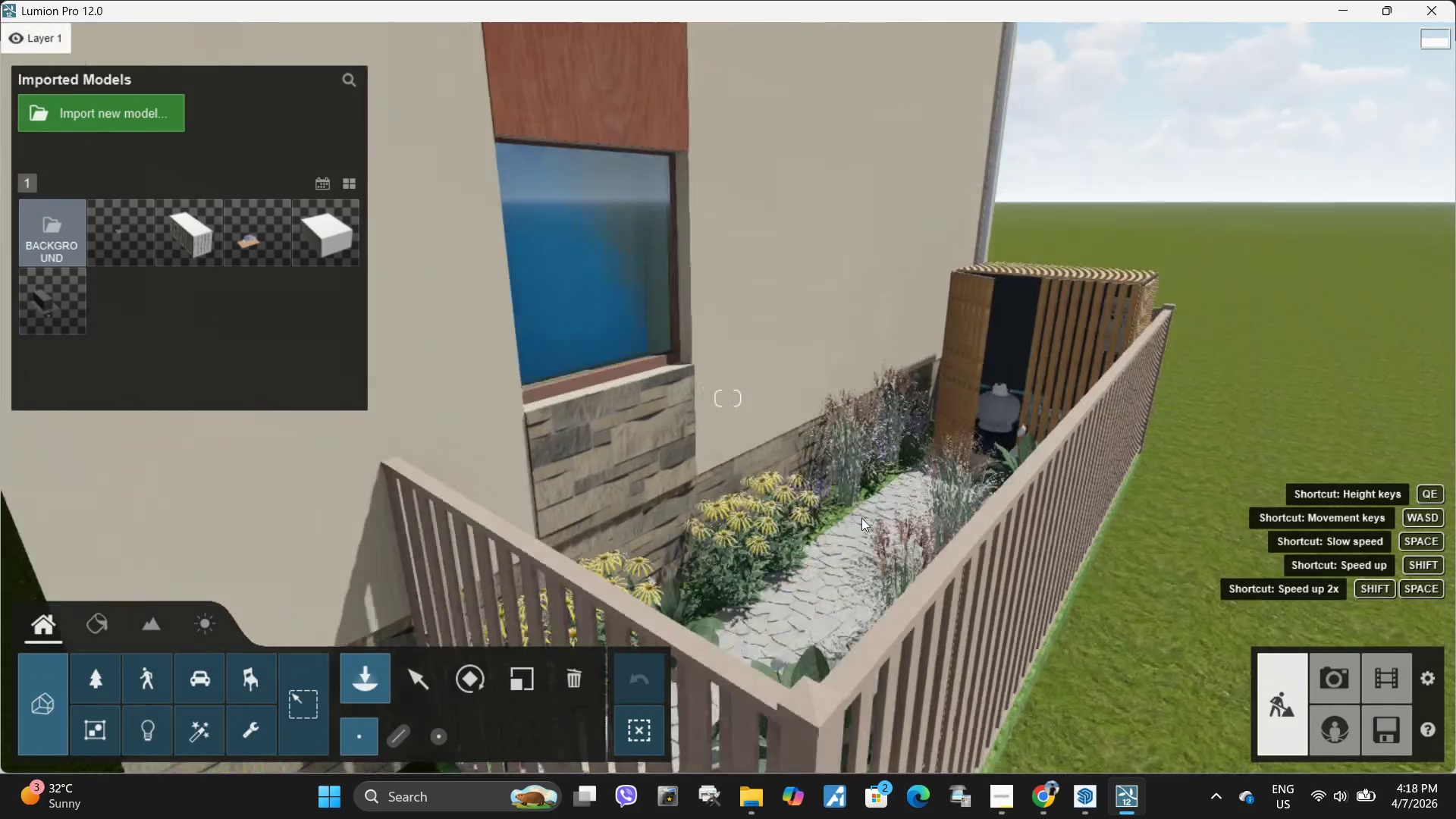 
type(QDS)
 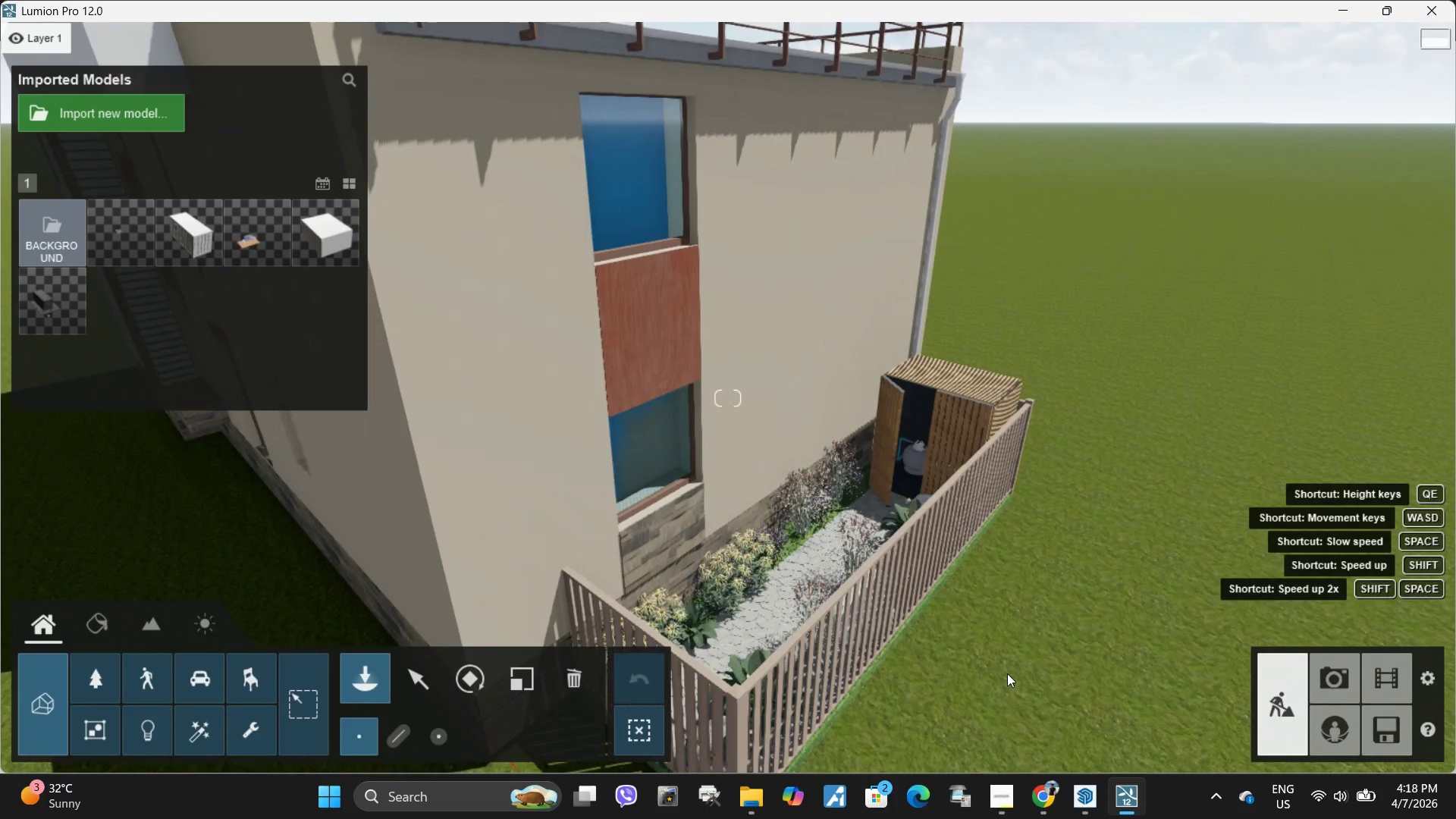 
hold_key(key=A, duration=0.33)
 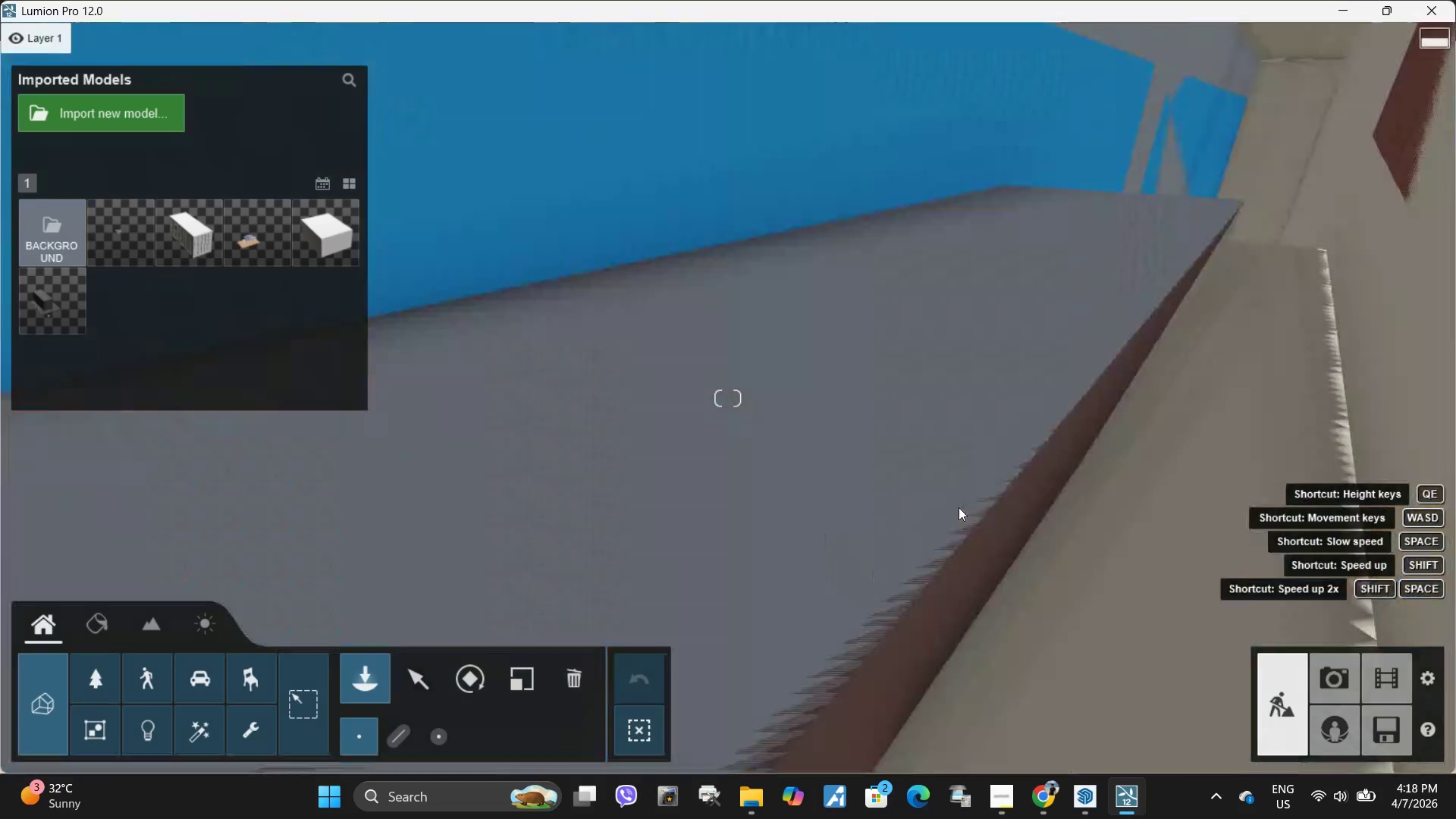 
double_click([1375, 725])
 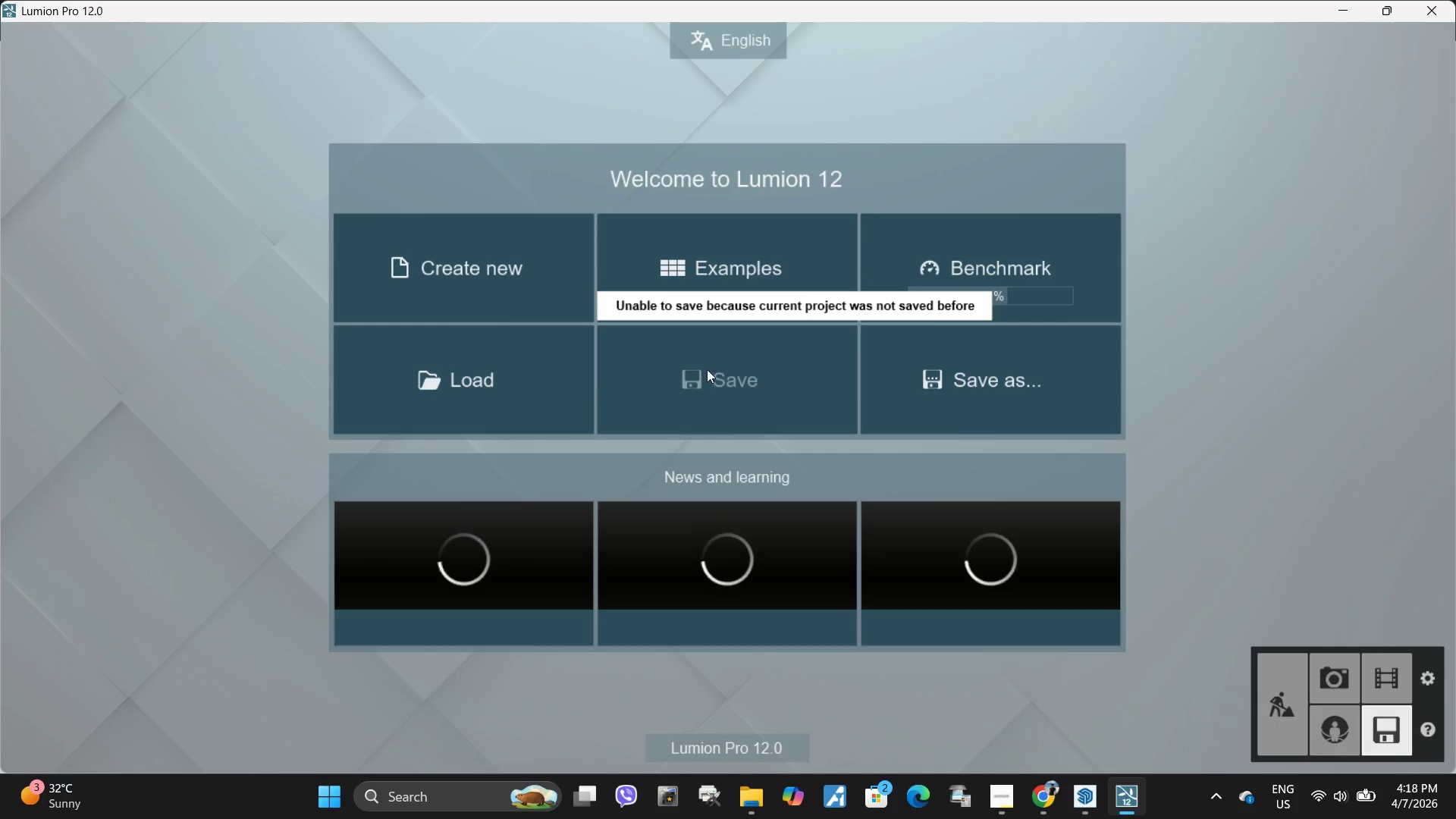 
left_click([948, 381])
 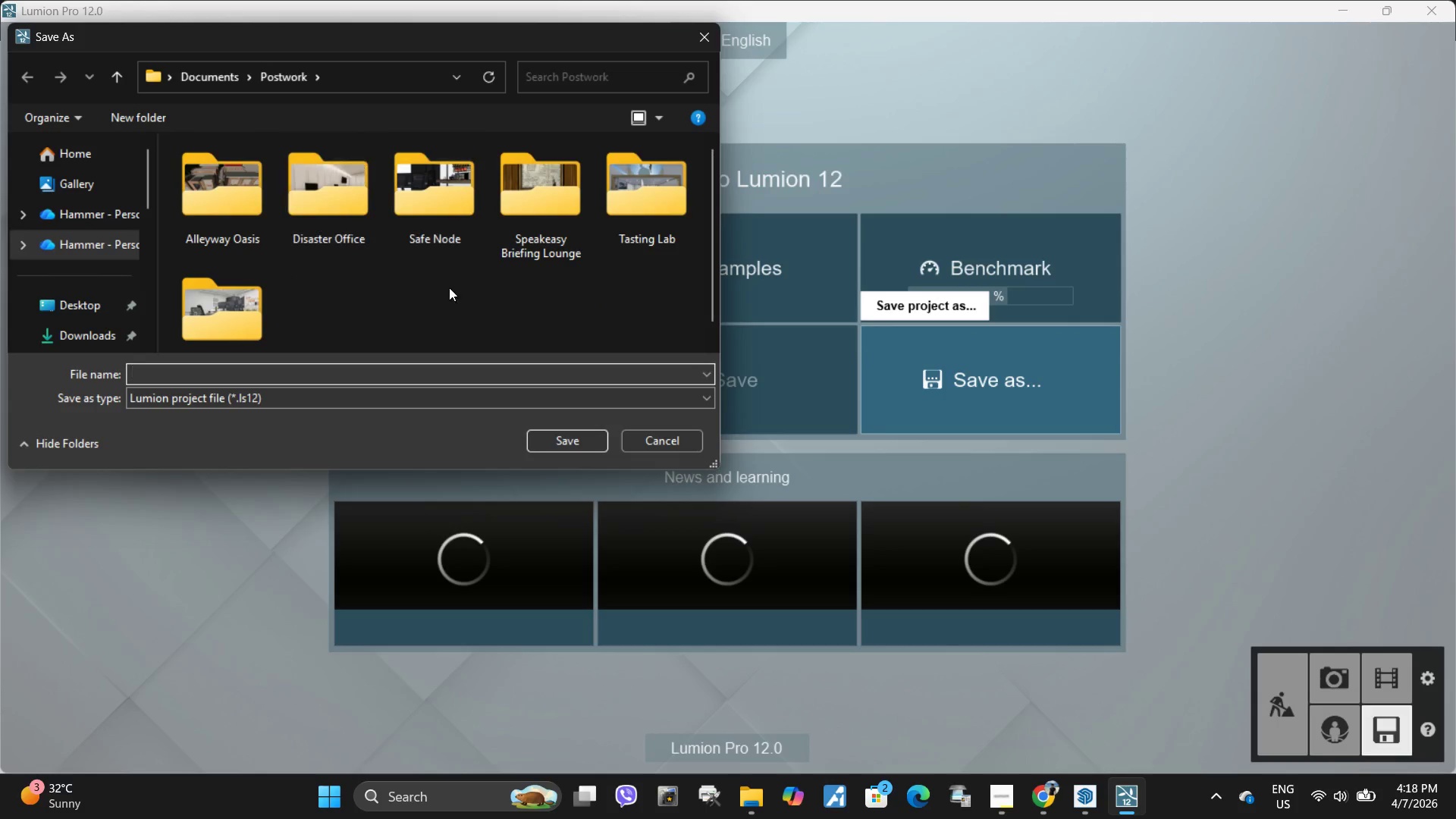 
scroll: coordinate [101, 272], scroll_direction: down, amount: 7.0
 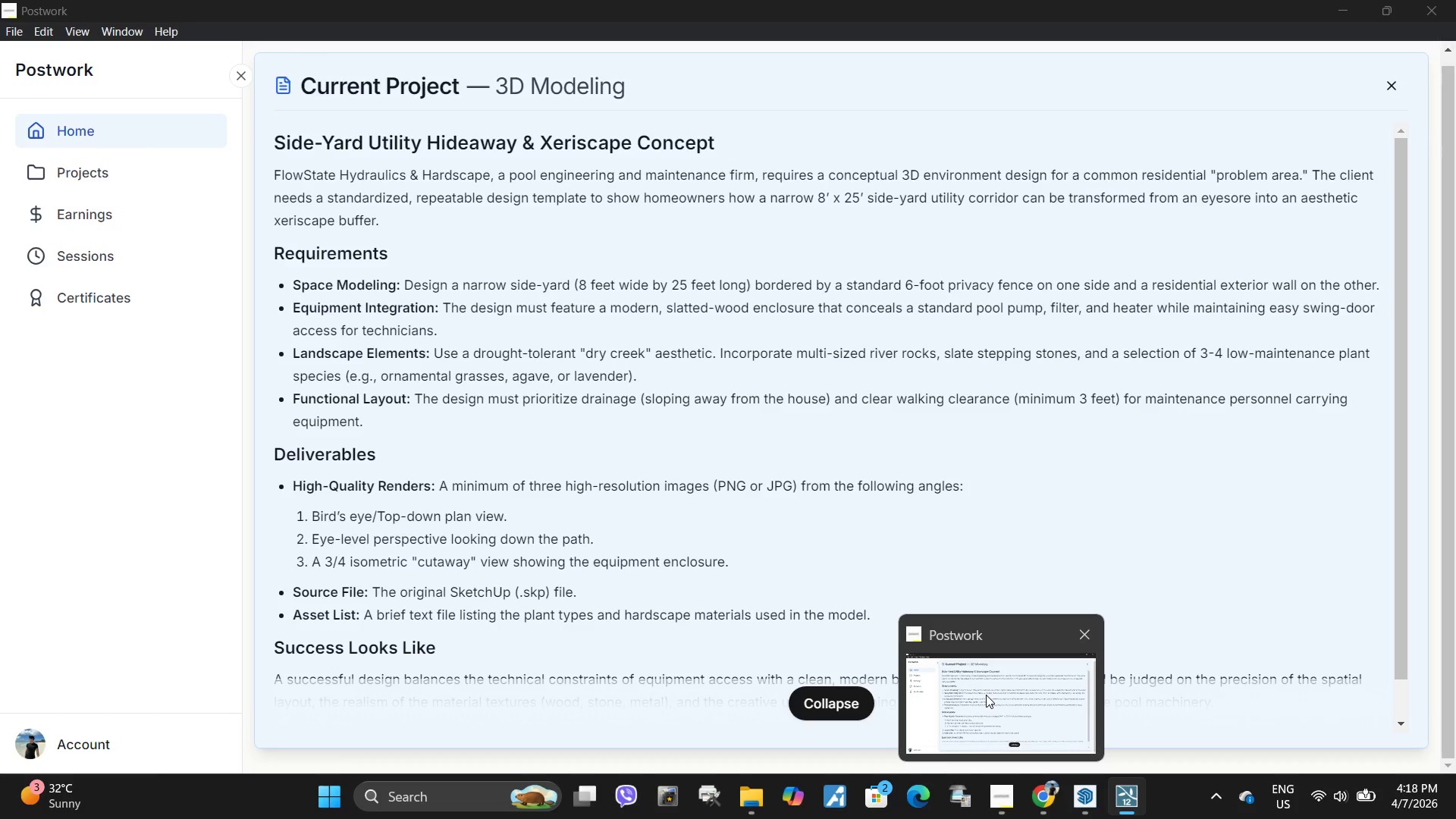 
wait(7.01)
 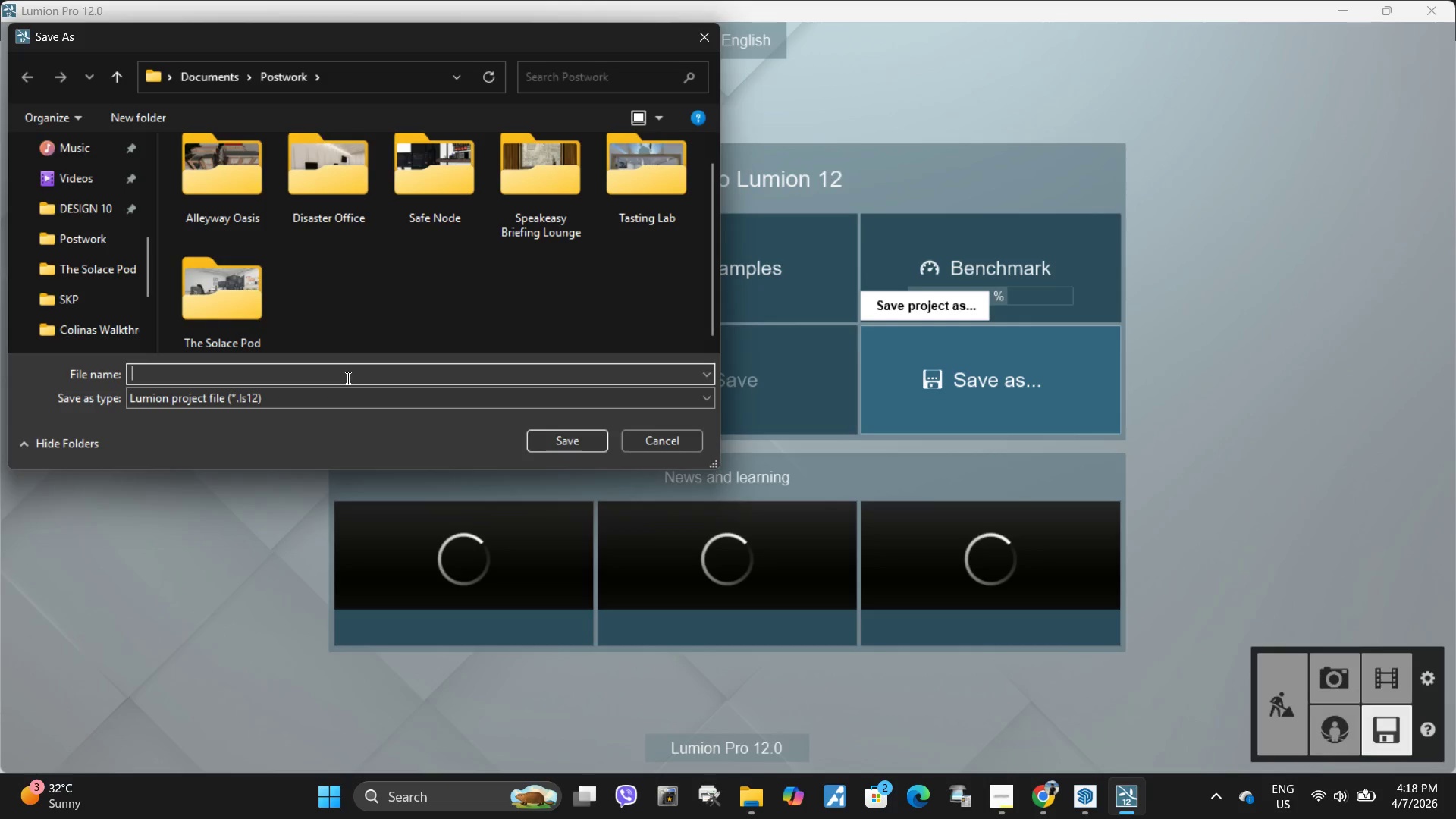 
type(Side)
 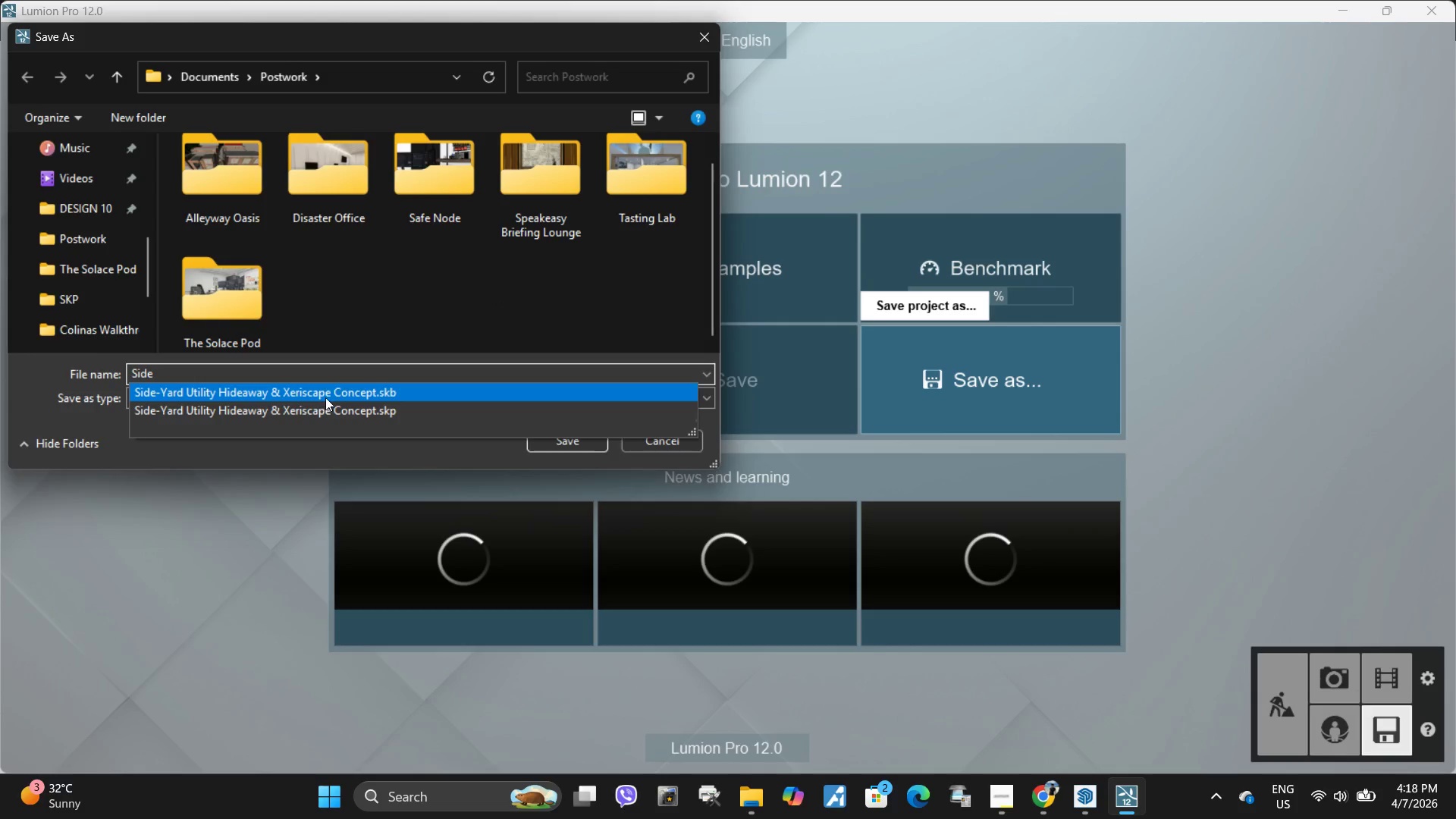 
left_click([325, 397])
 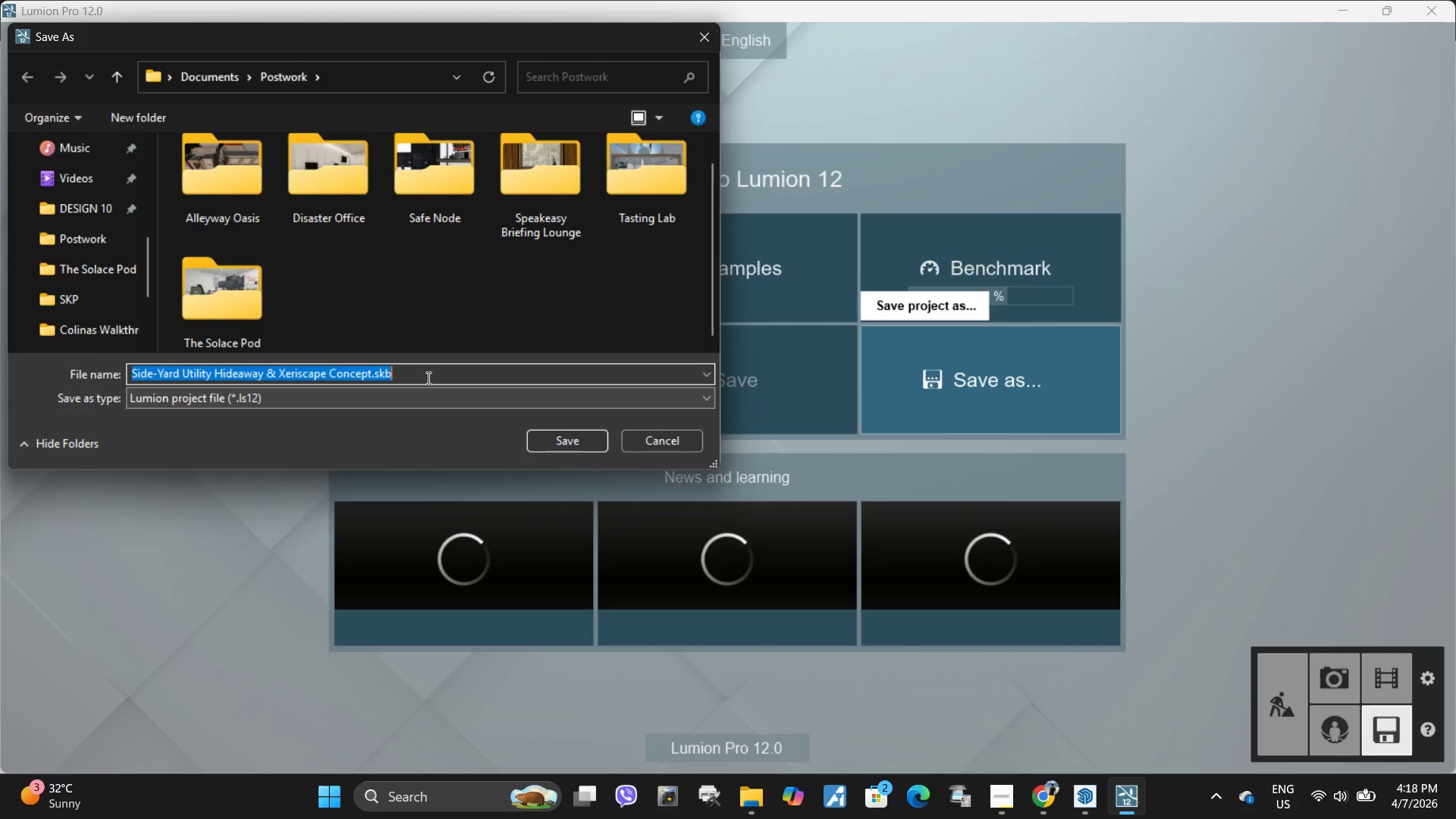 
left_click([425, 375])
 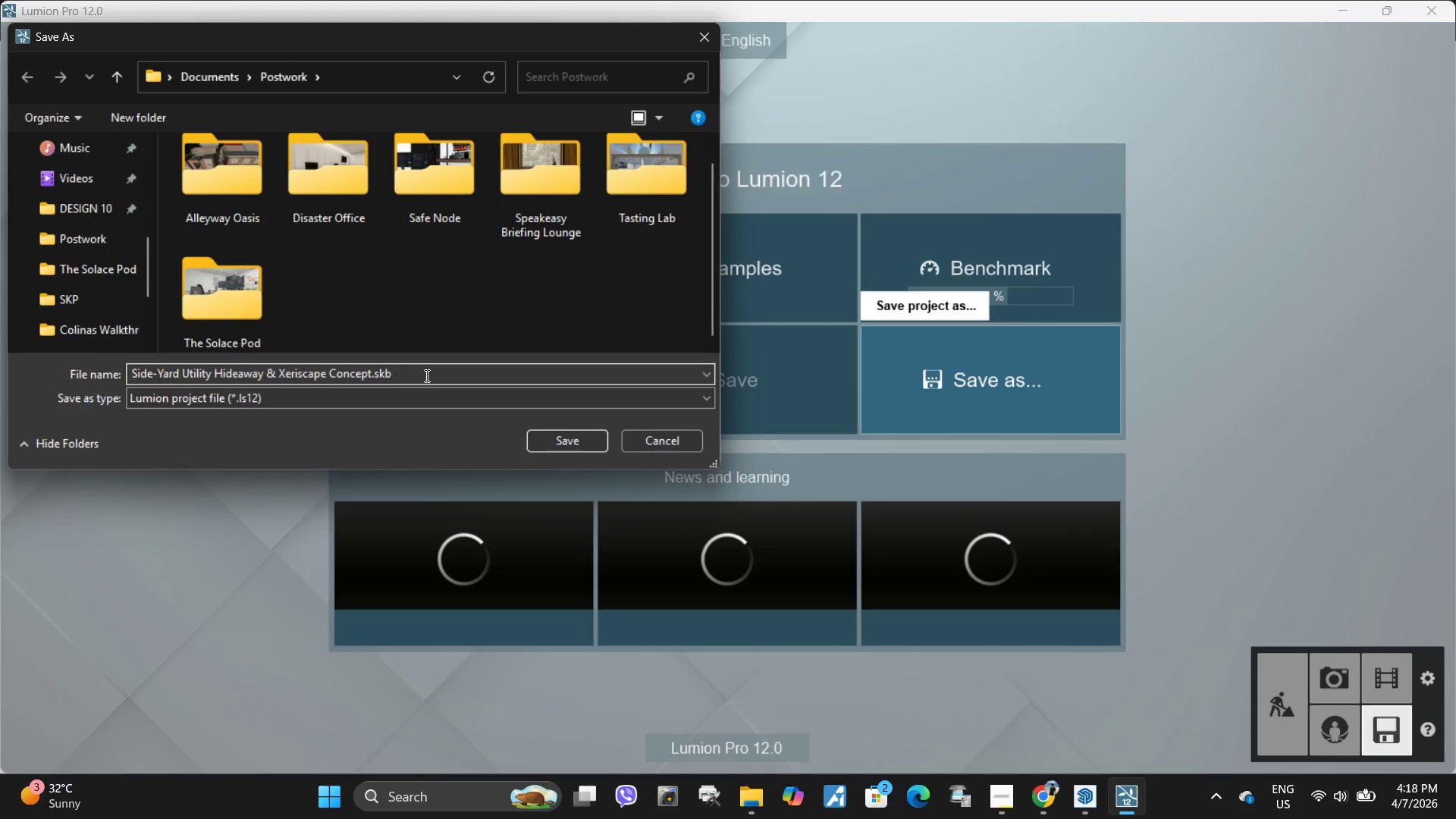 
key(Backspace)
 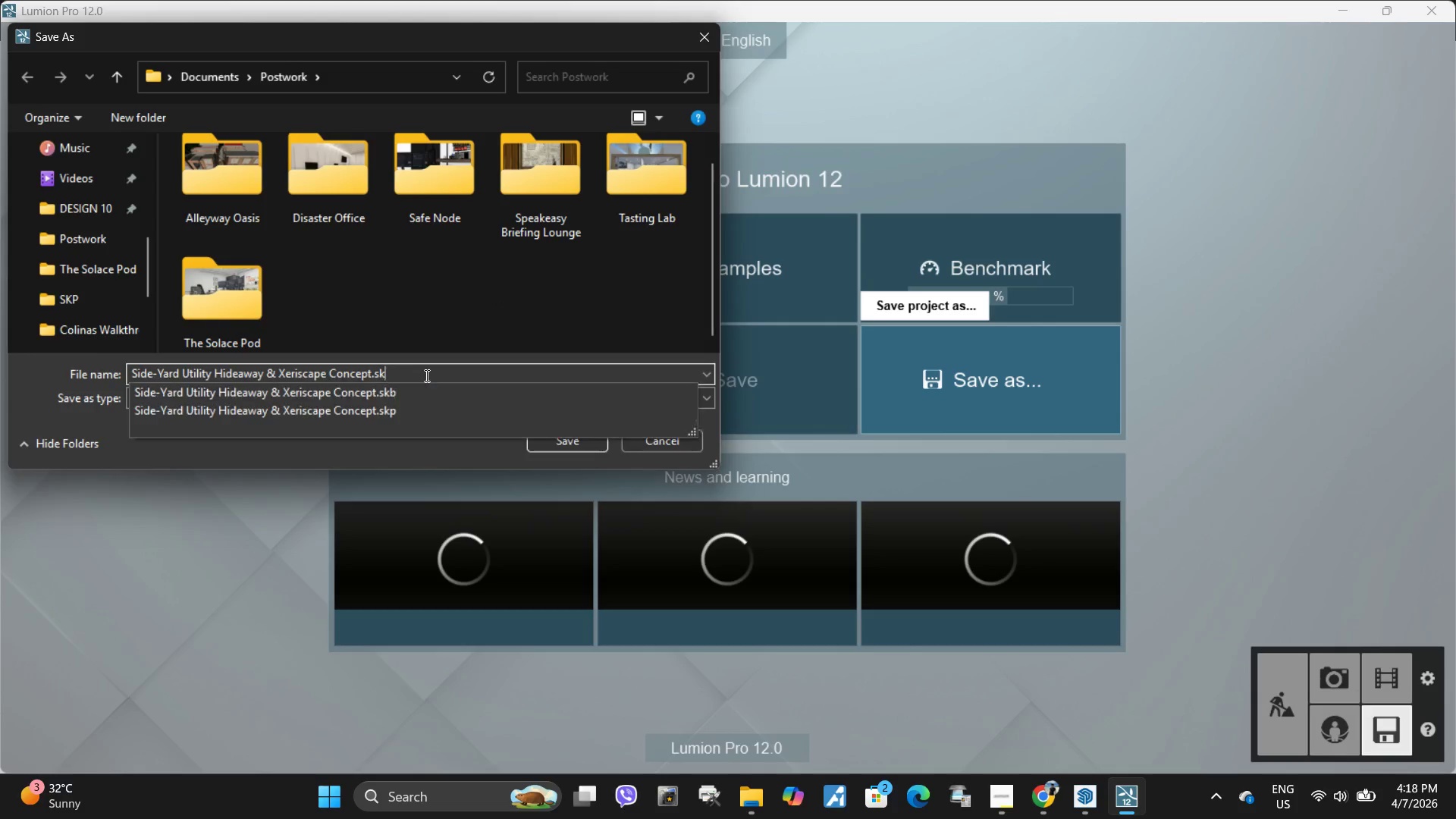 
key(Backspace)
 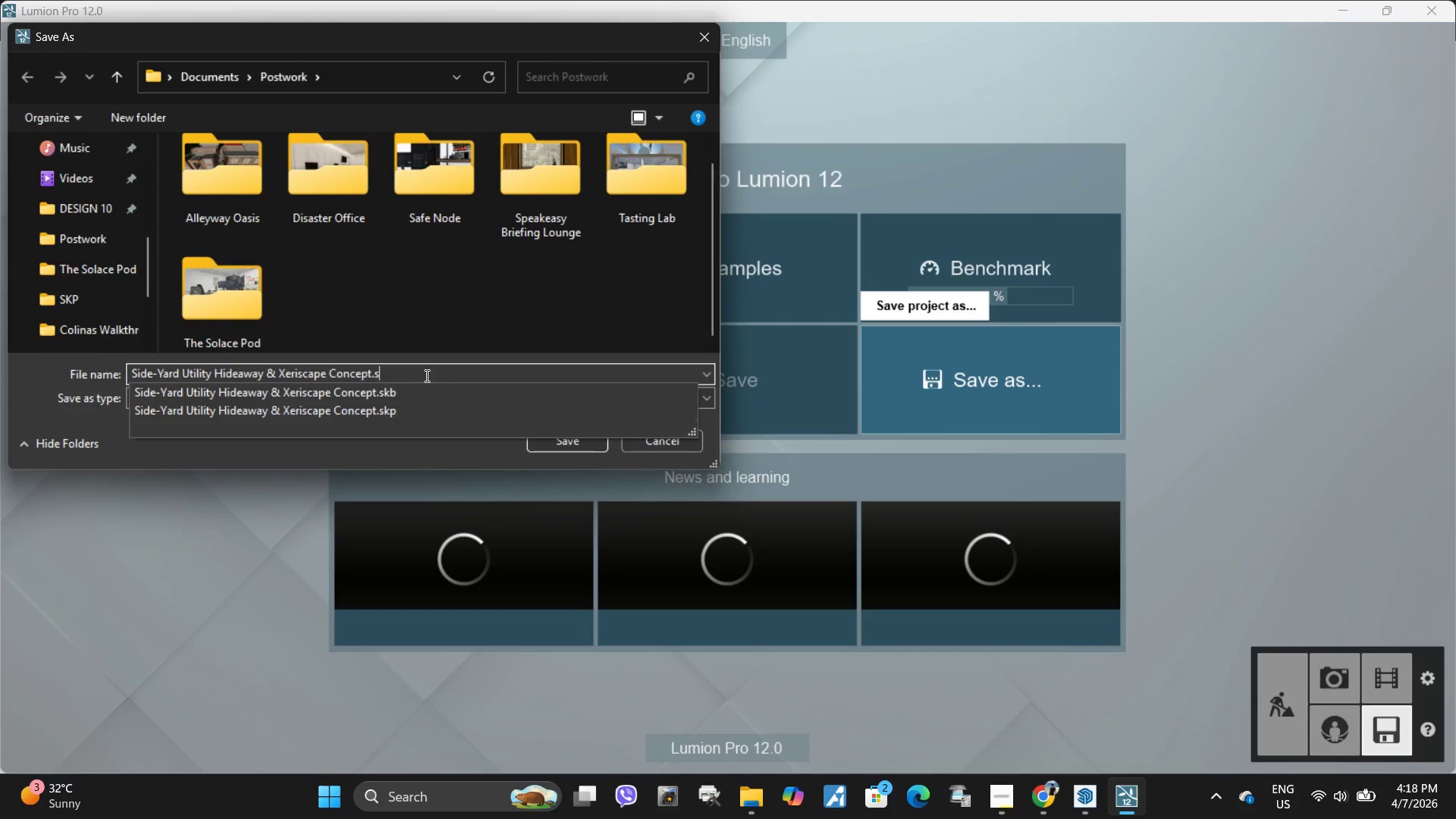 
key(Backspace)
 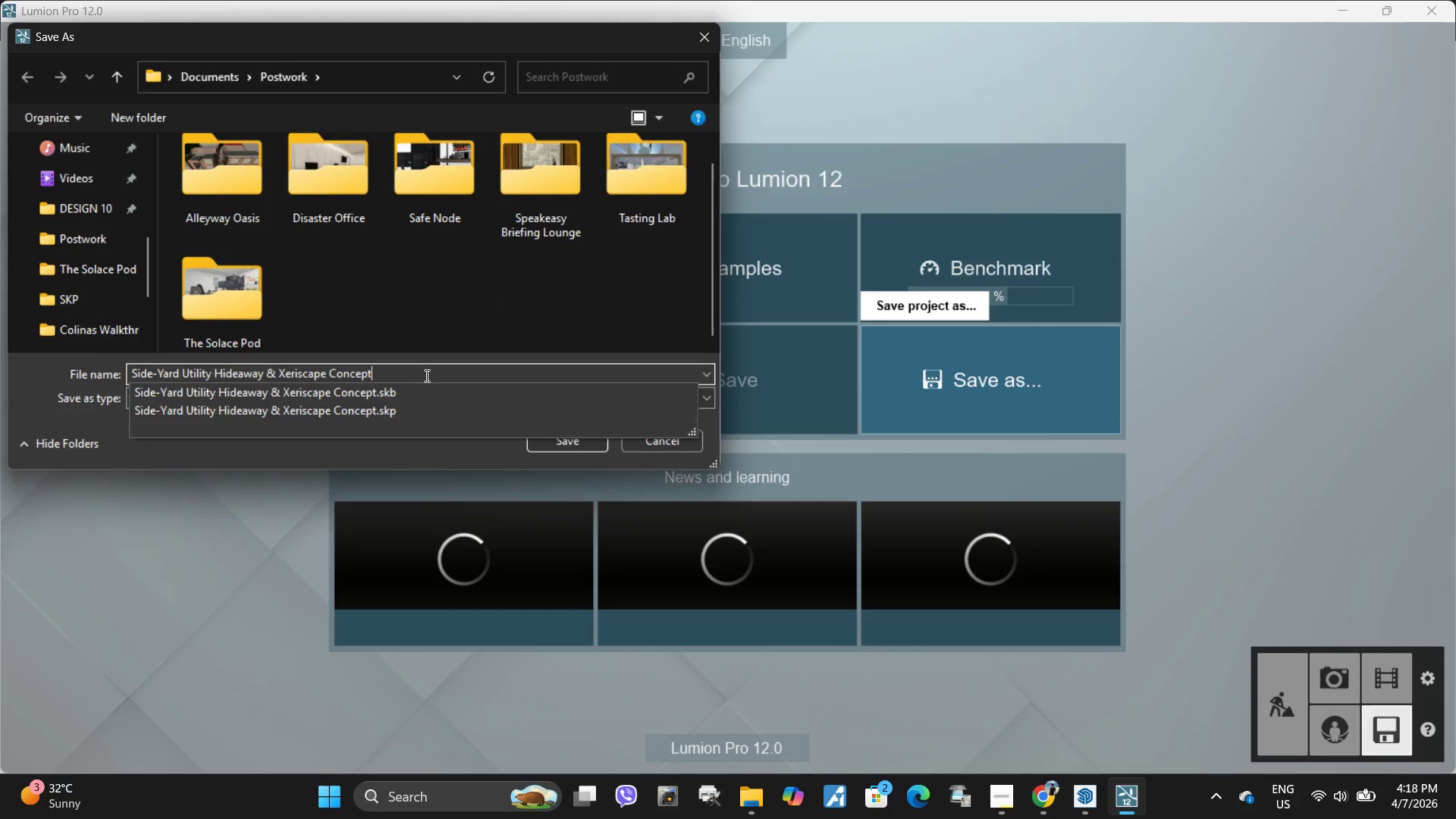 
key(Backspace)
 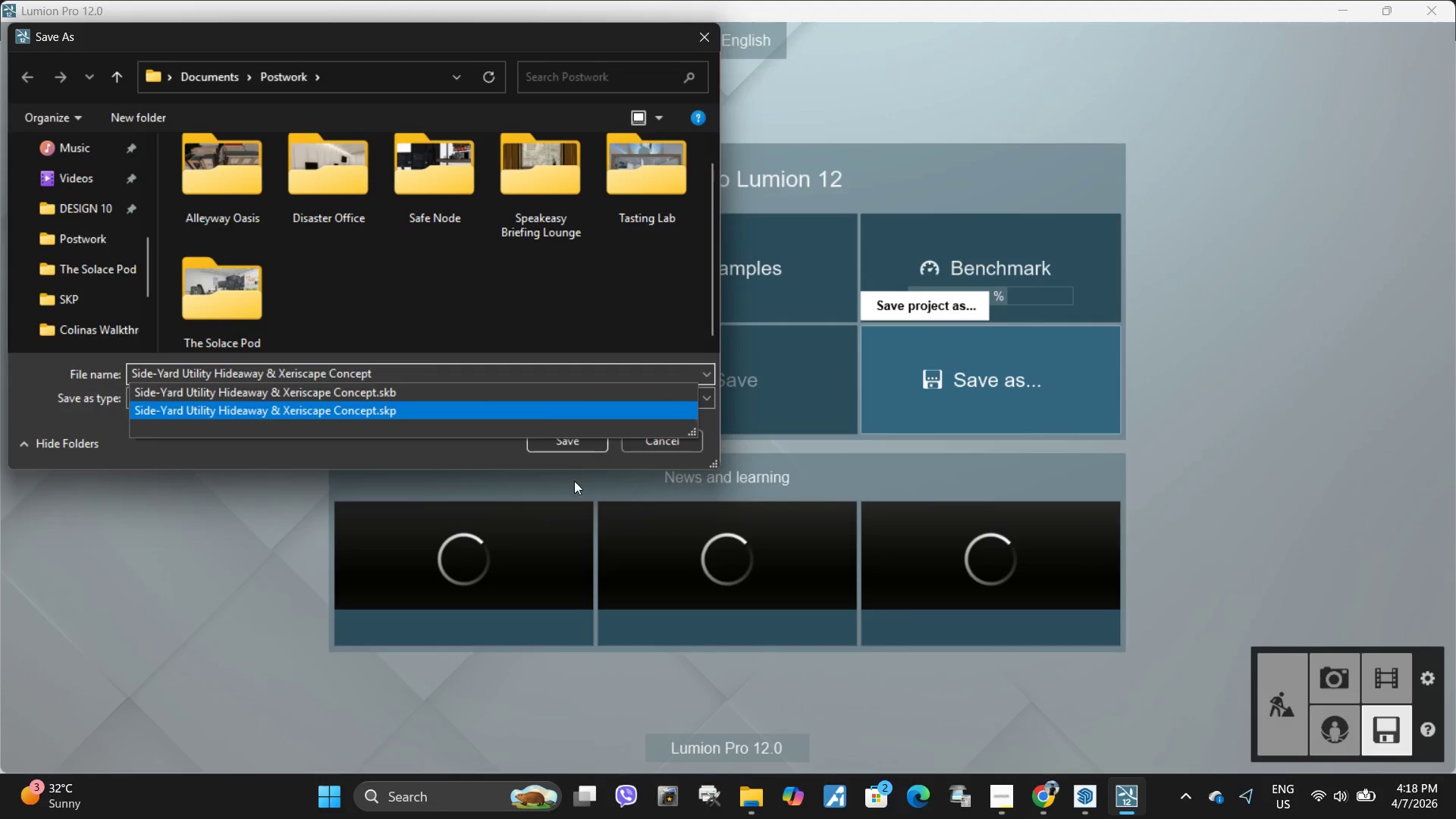 
double_click([573, 445])
 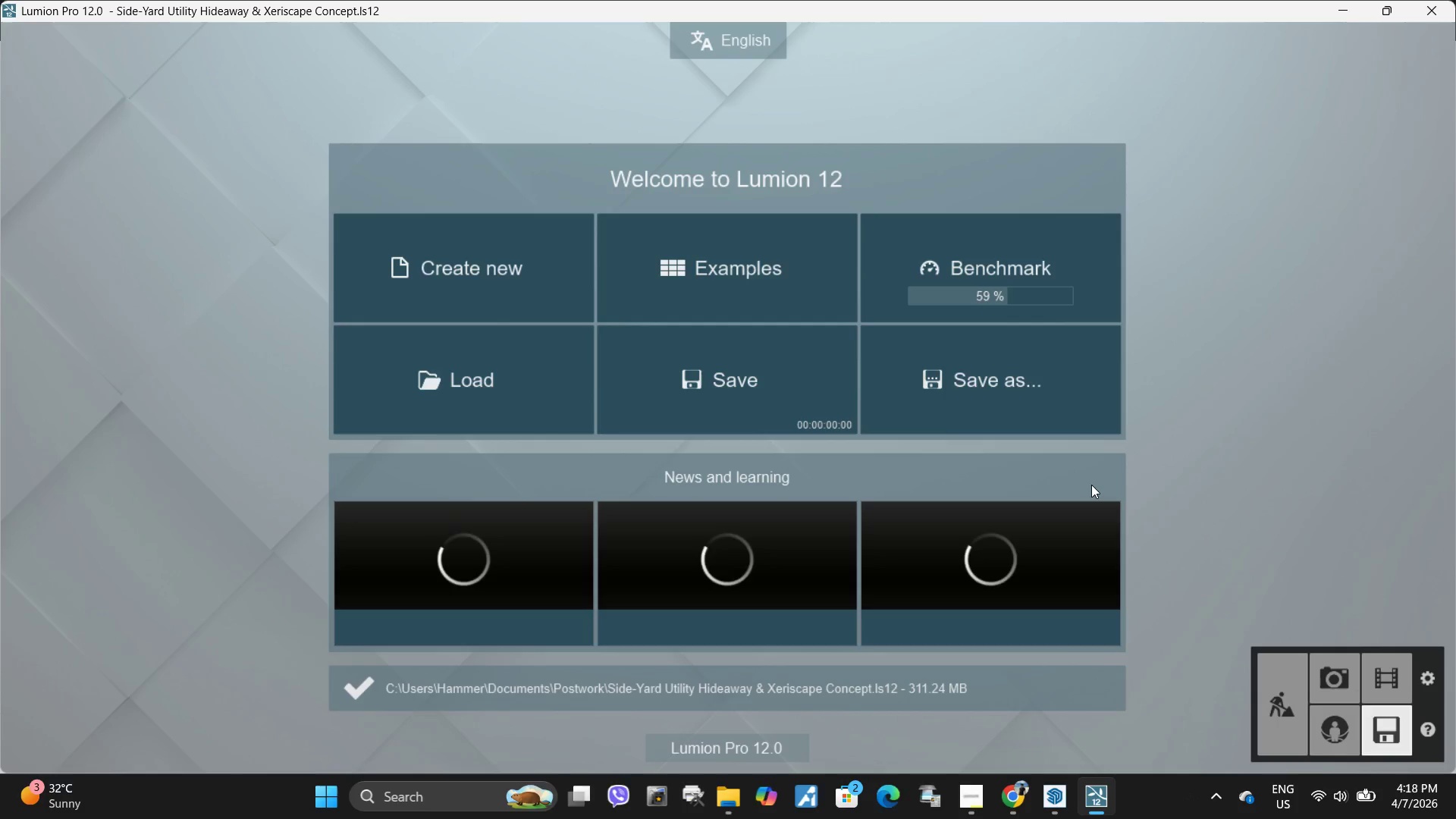 
wait(6.33)
 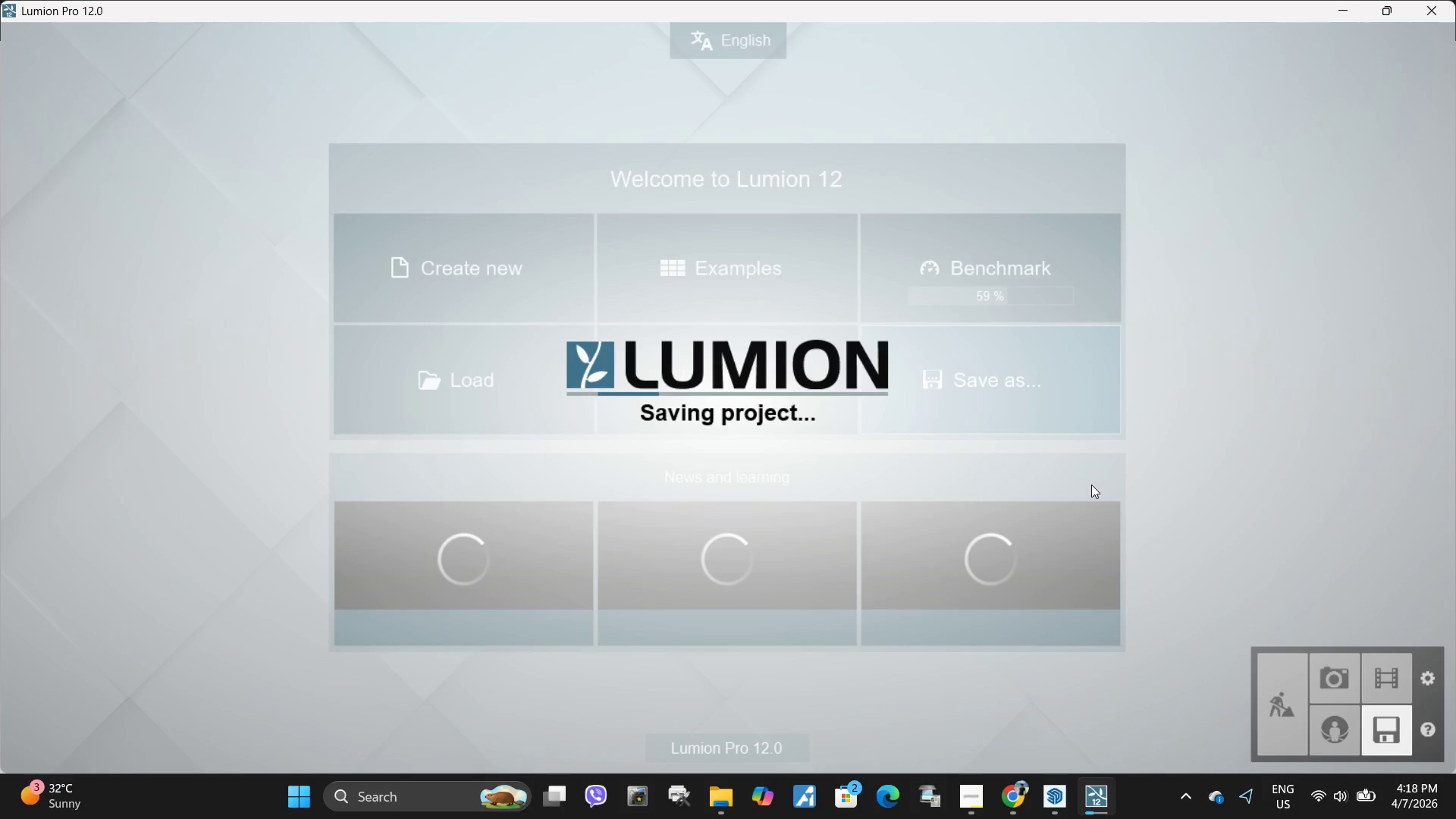 
double_click([1272, 685])
 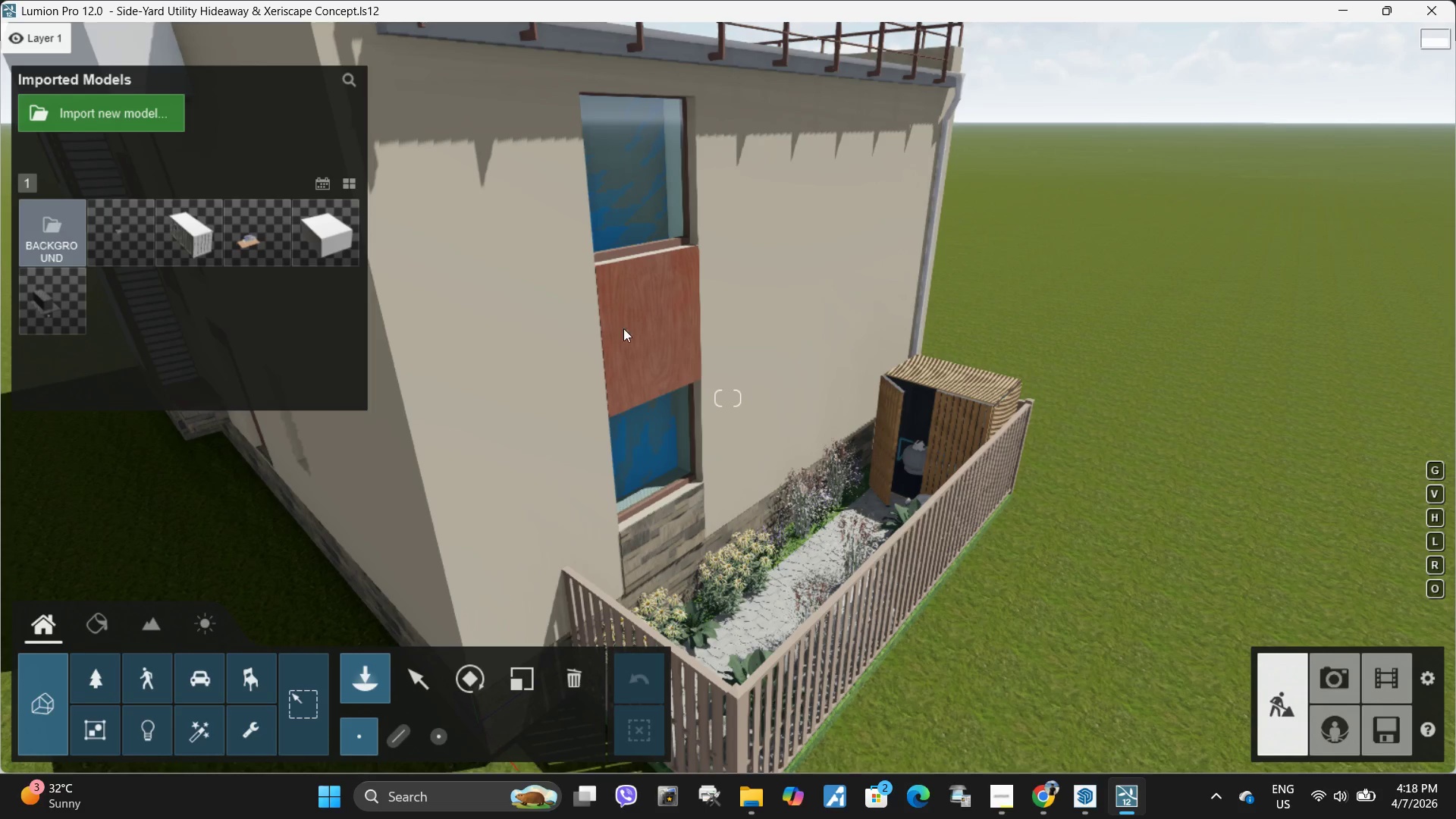 
type(wqsd)
 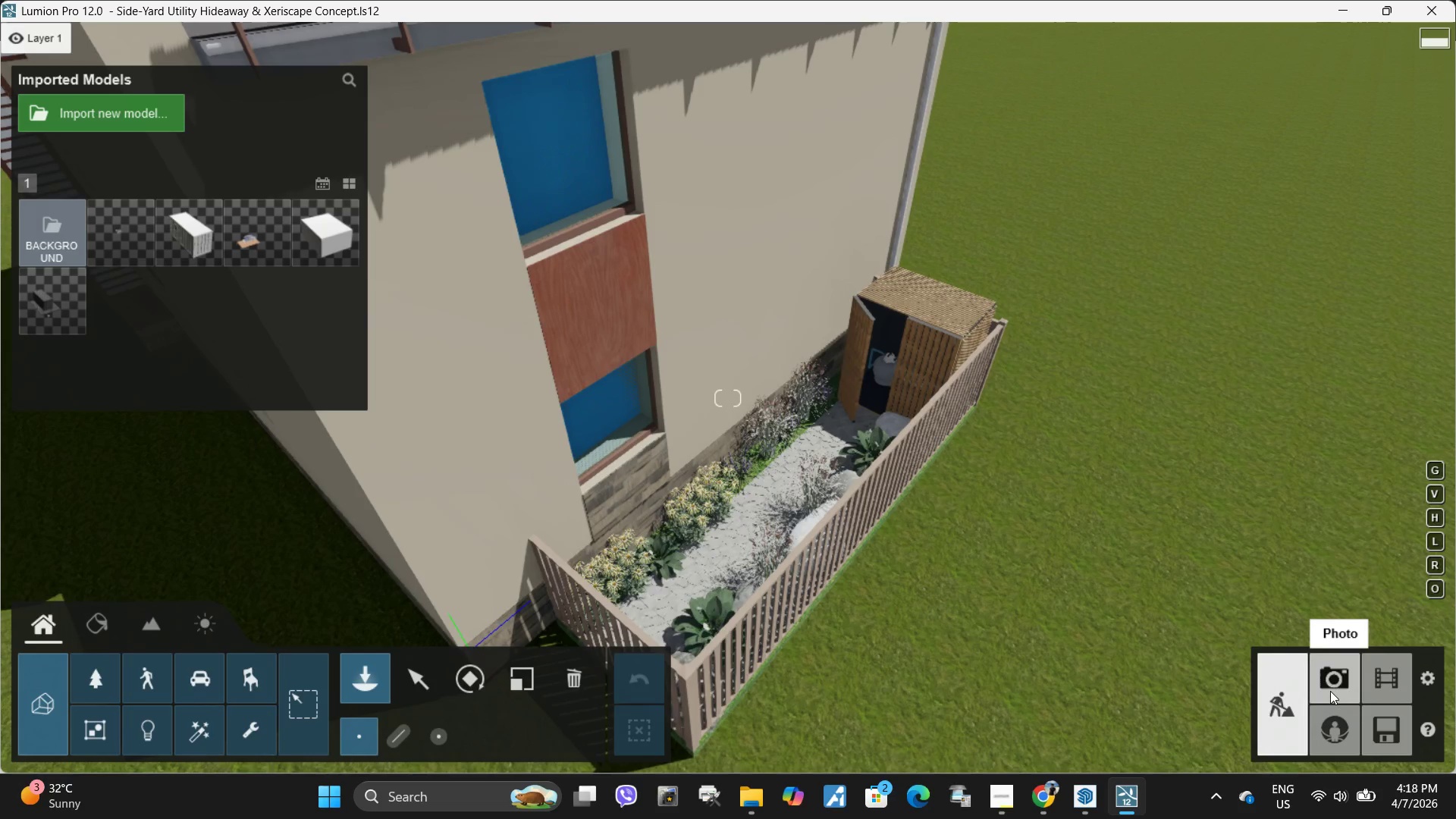 
left_click([1330, 691])
 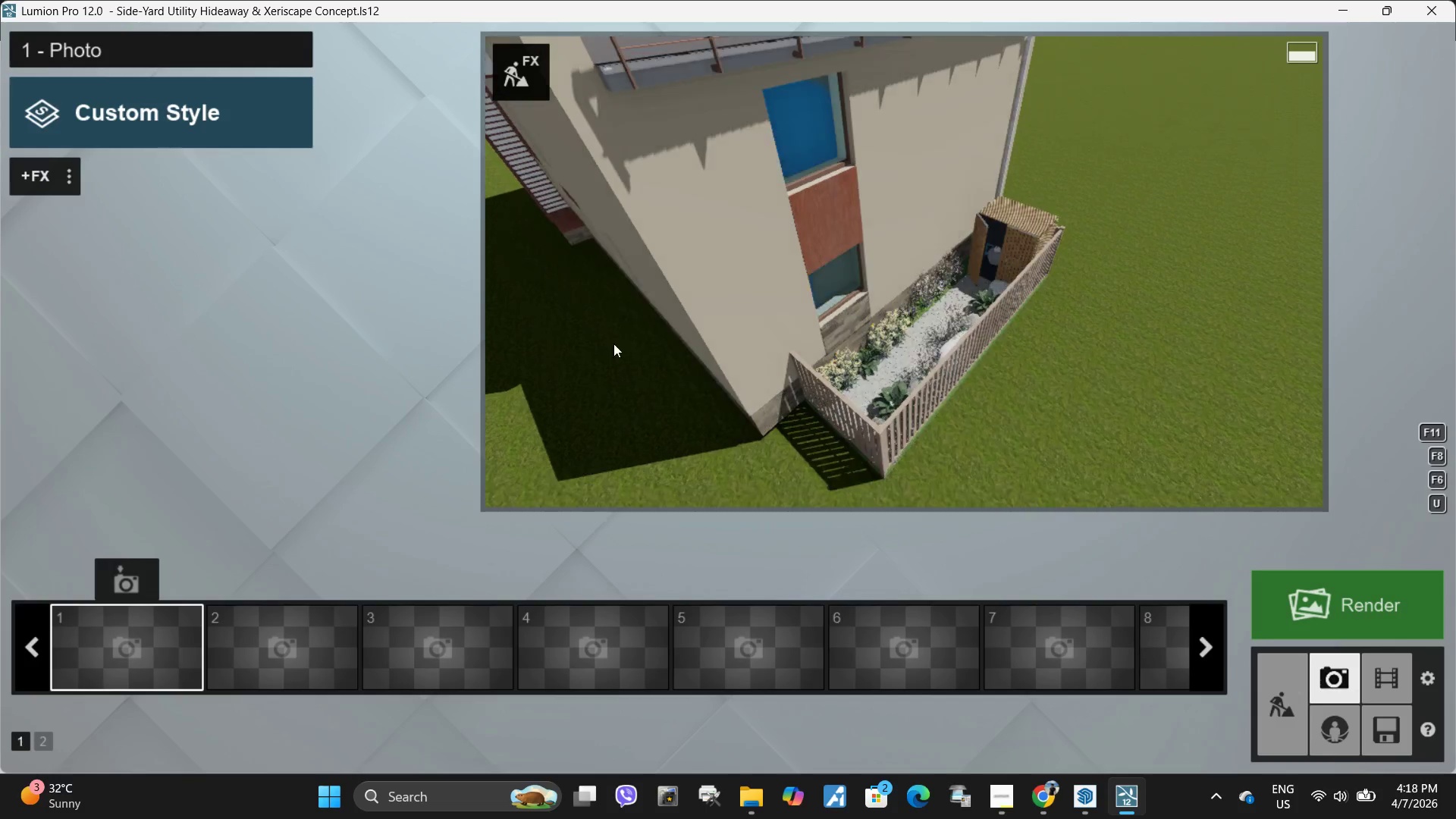 
key(D)
 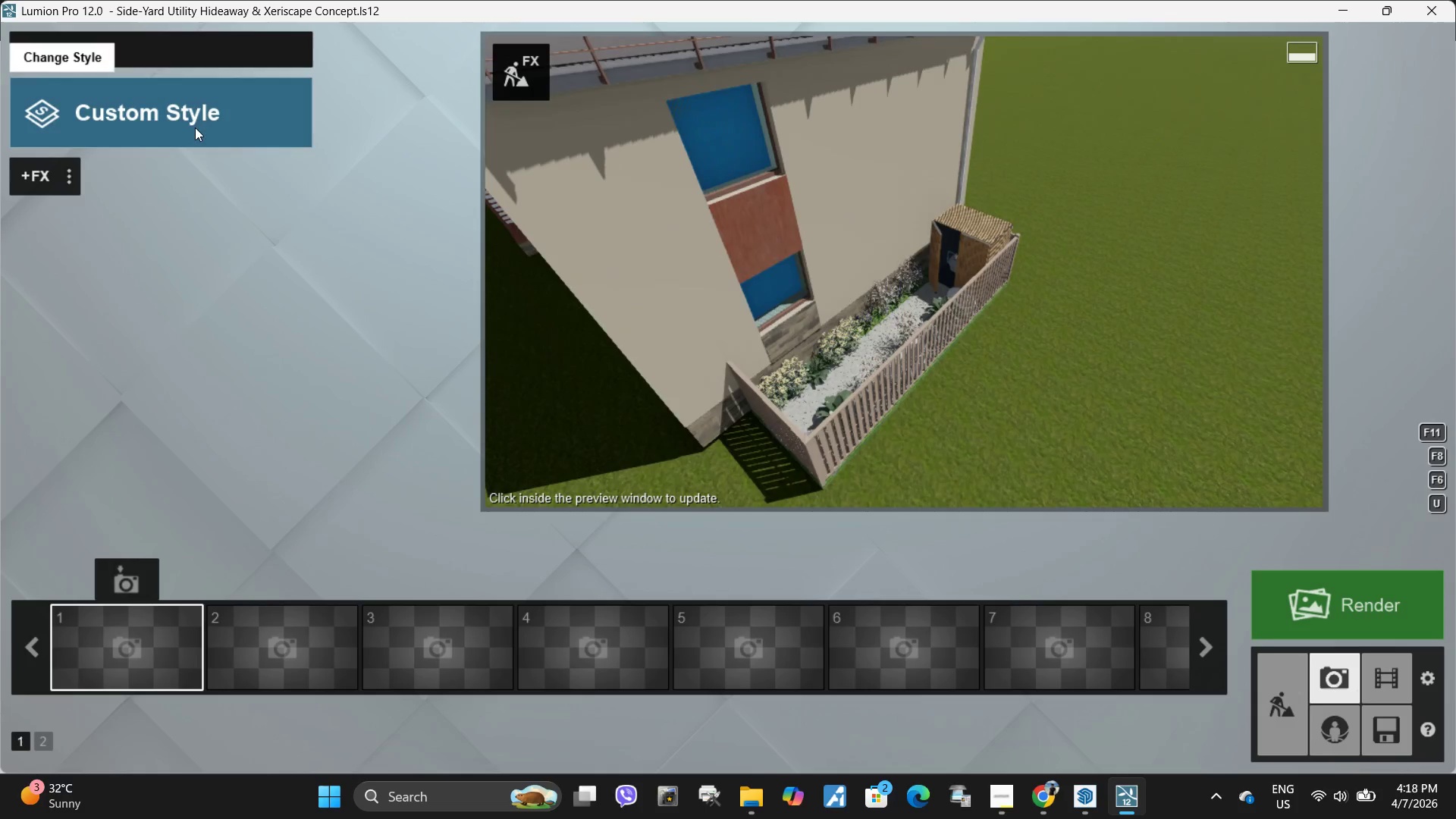 
double_click([192, 127])
 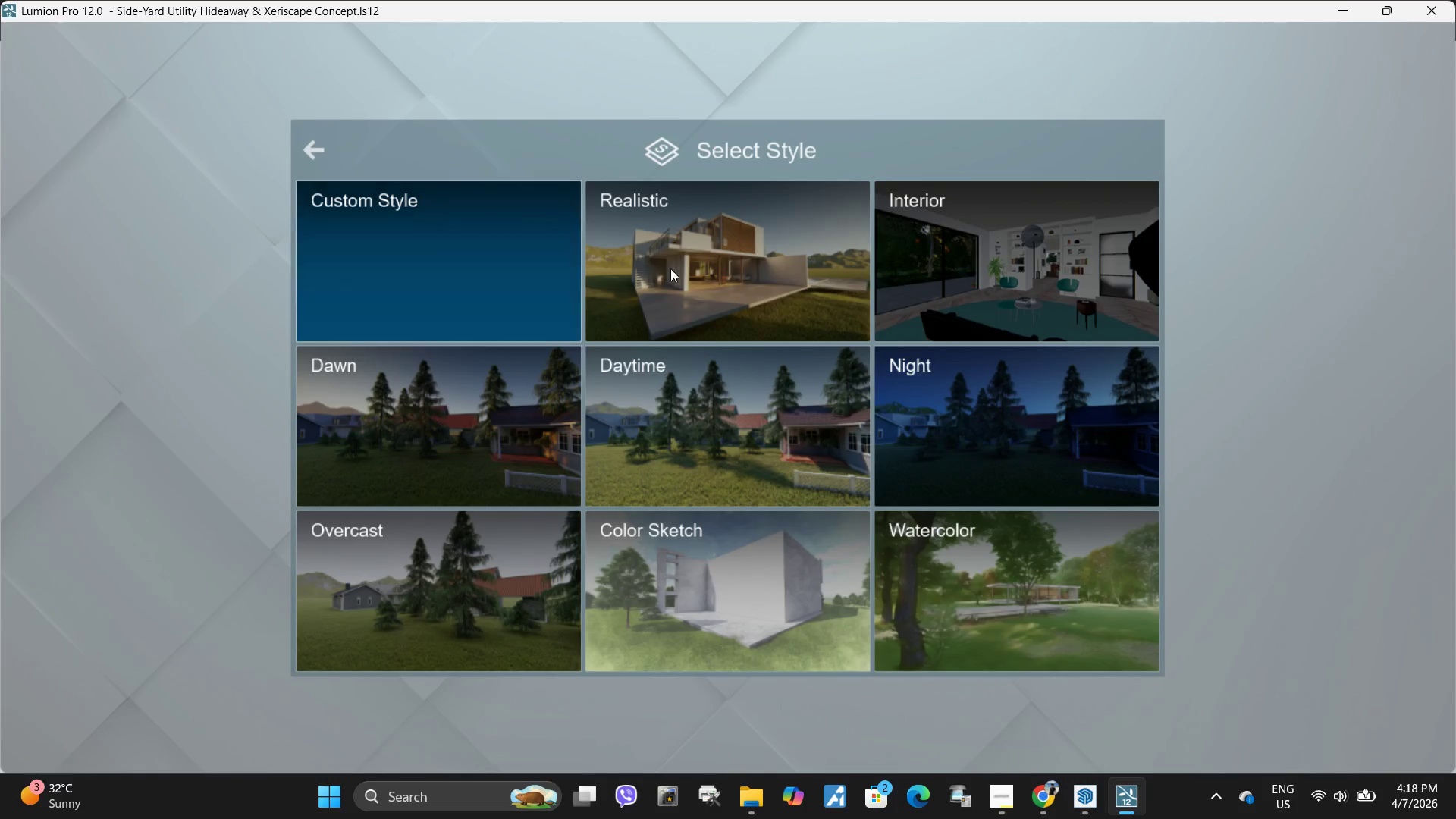 
left_click([685, 275])
 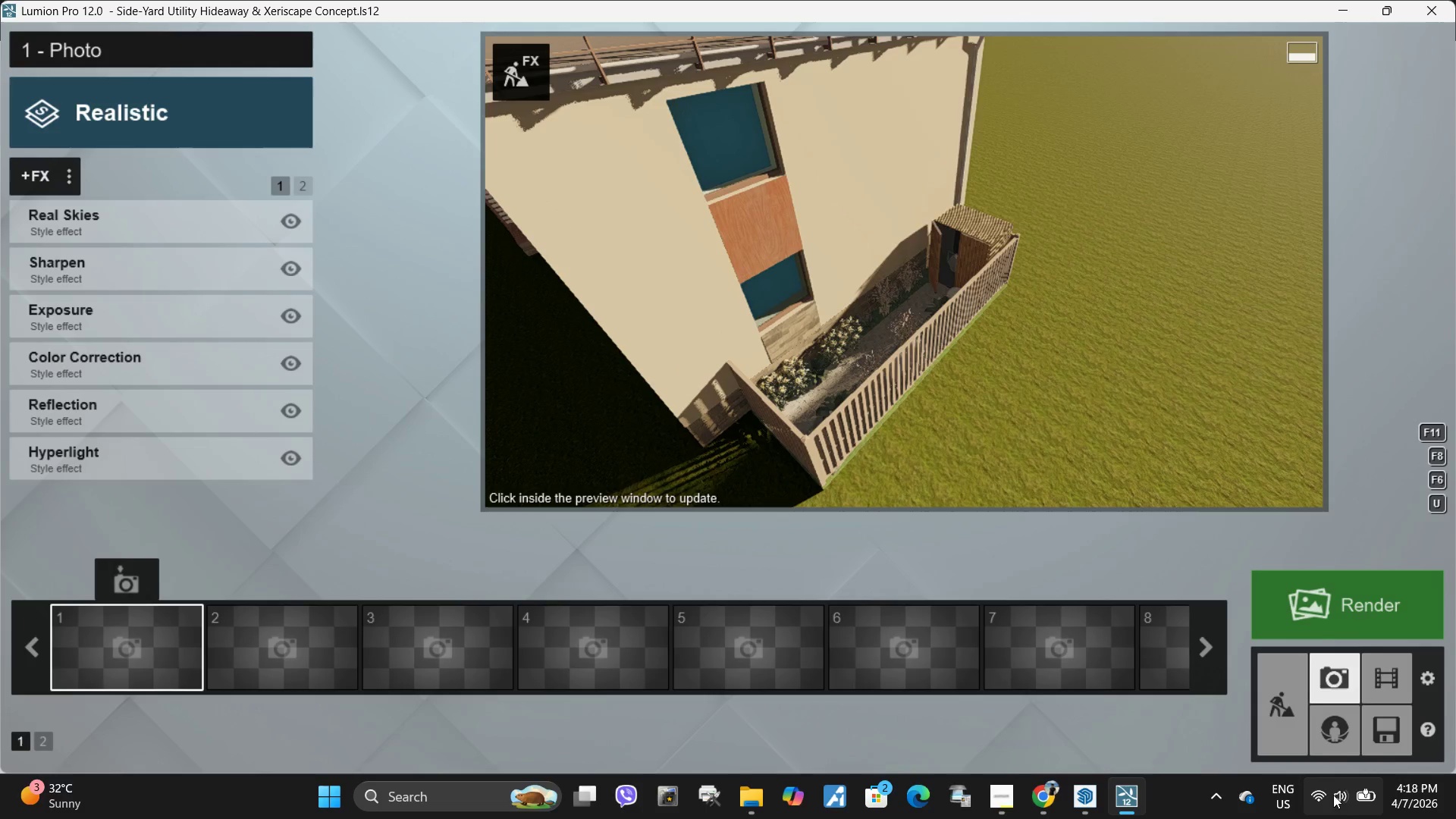 
left_click([1319, 802])
 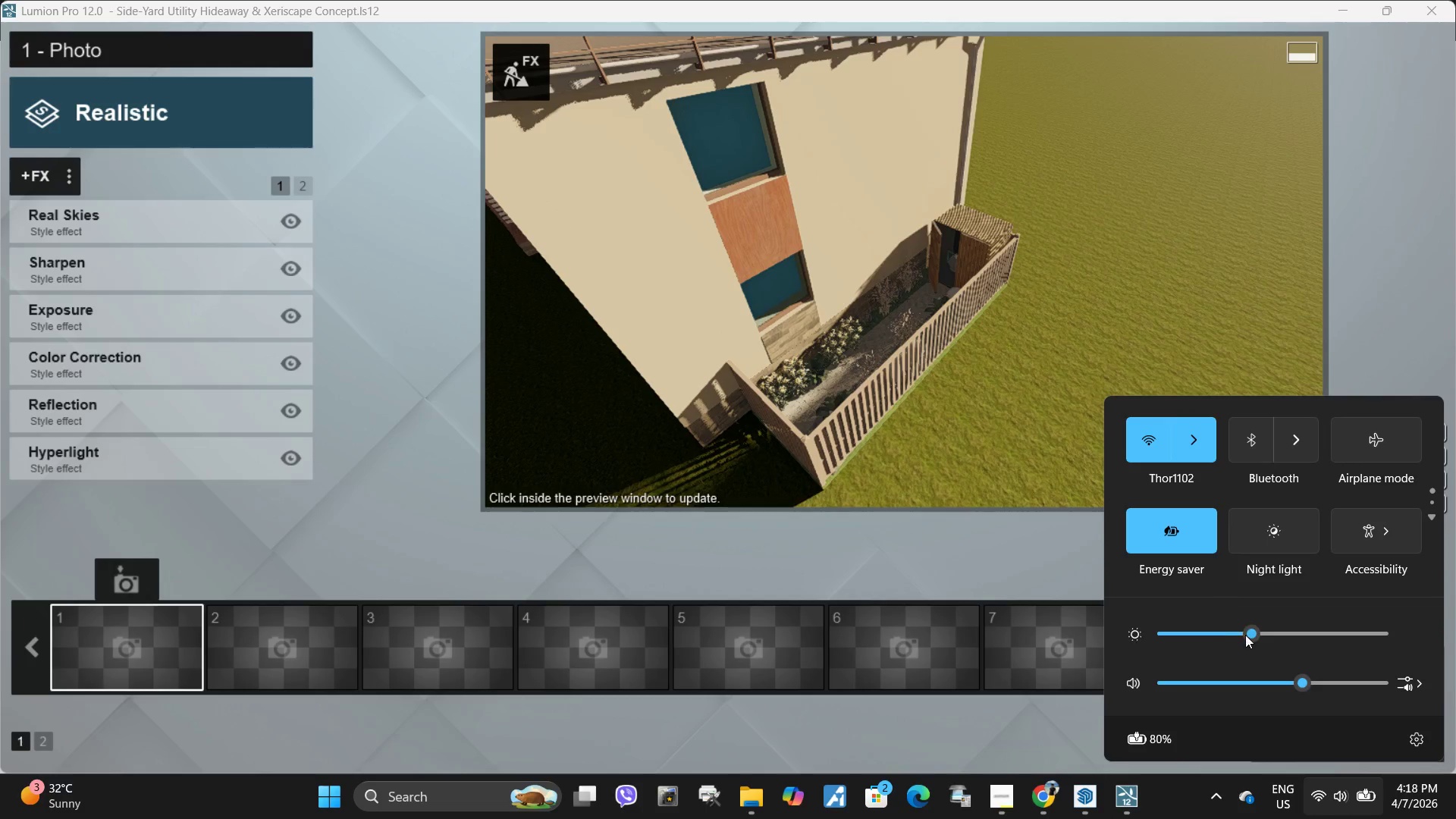 
left_click_drag(start_coordinate=[1255, 629], to_coordinate=[1296, 632])
 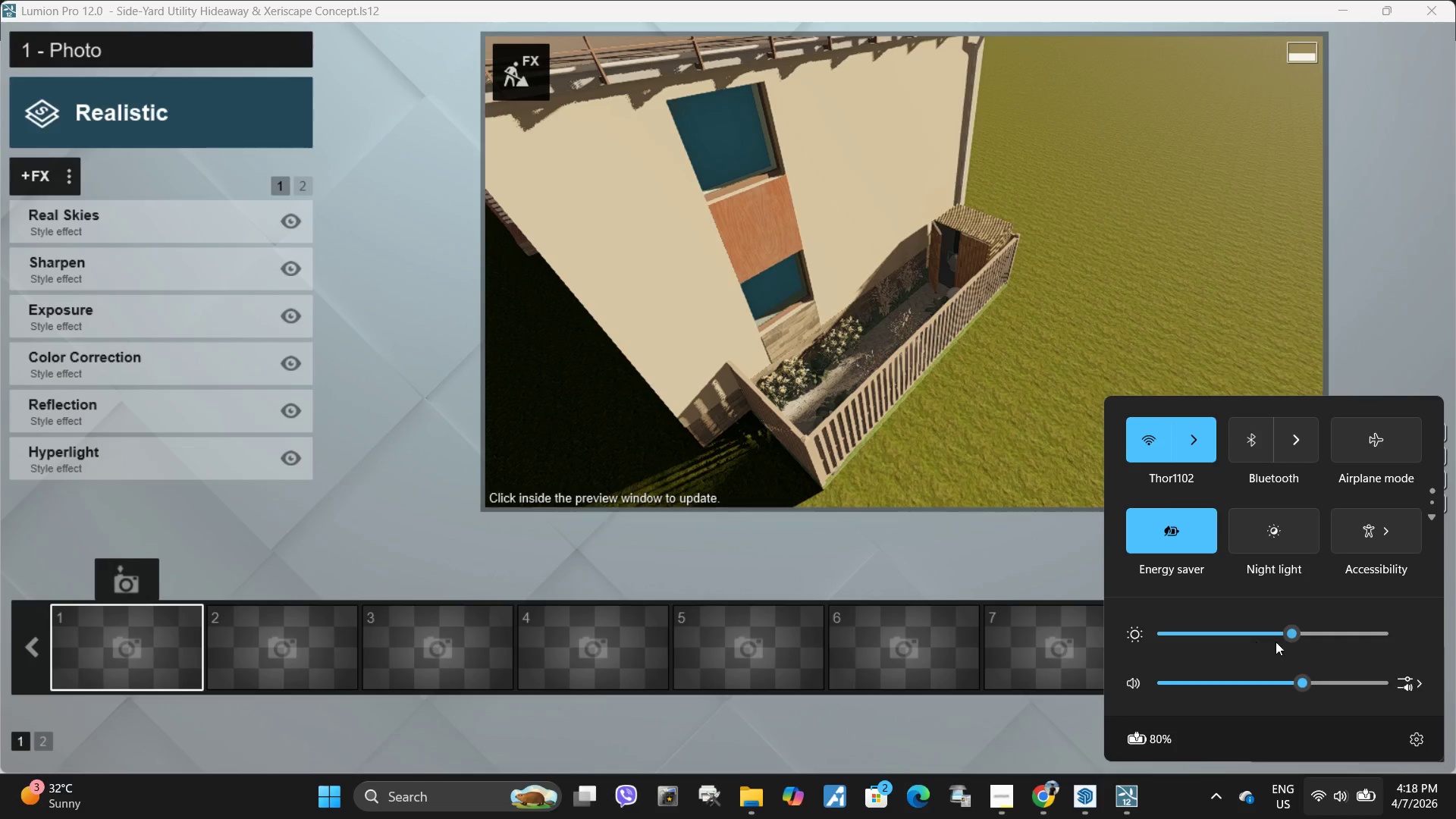 
left_click_drag(start_coordinate=[1294, 633], to_coordinate=[1275, 635])
 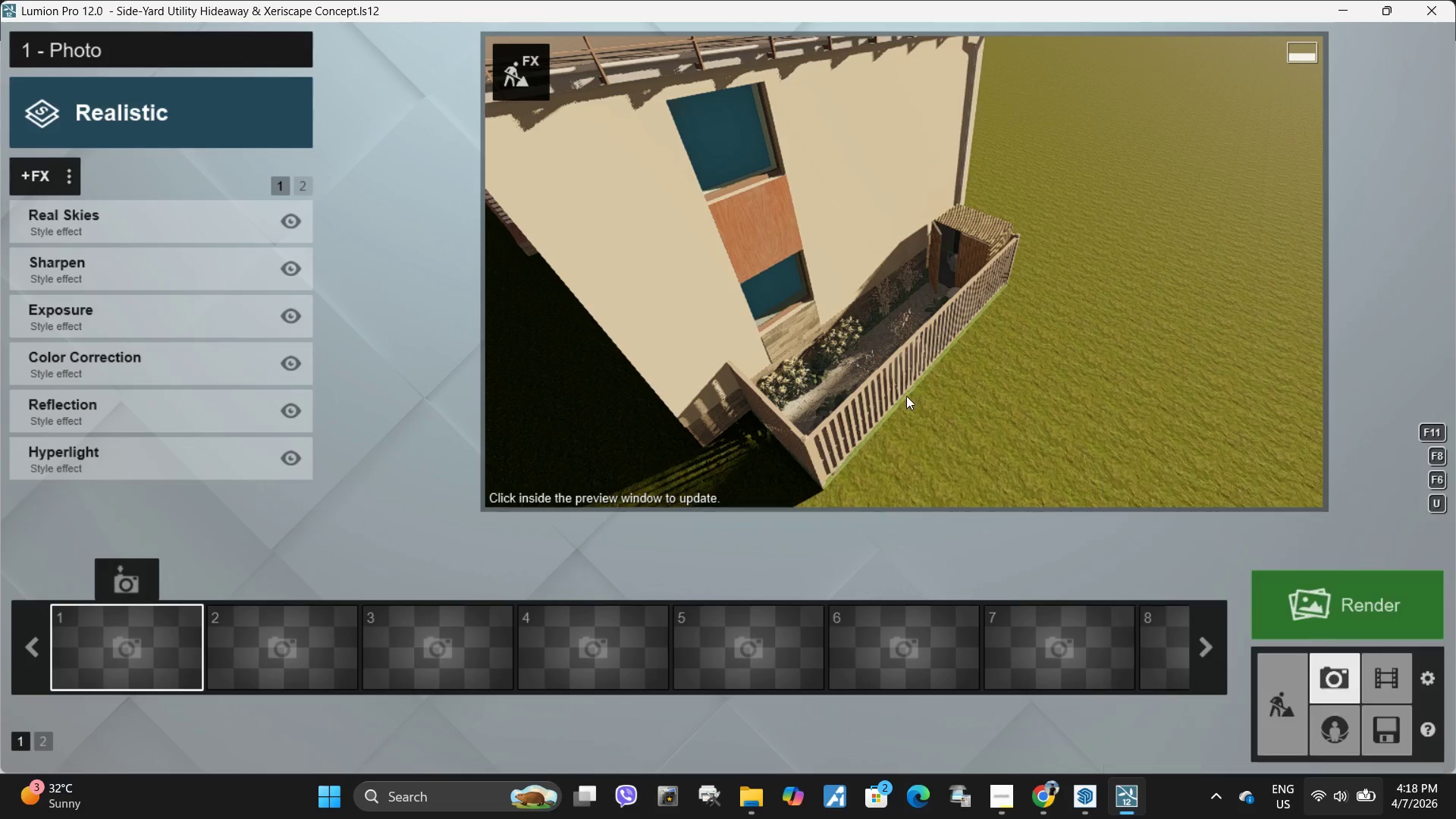 
hold_key(key=W, duration=1.31)
 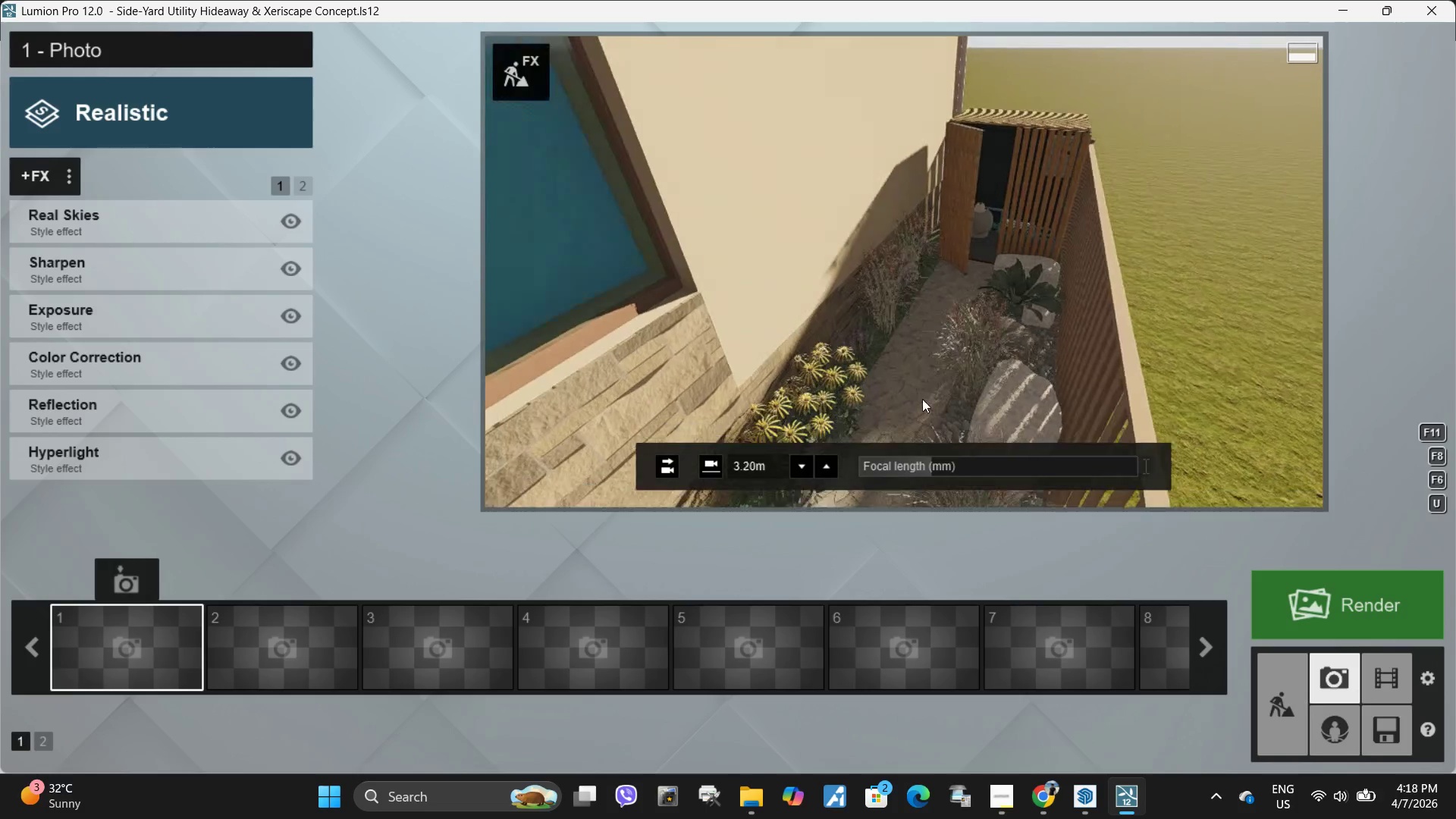 
hold_key(key=E, duration=0.47)
 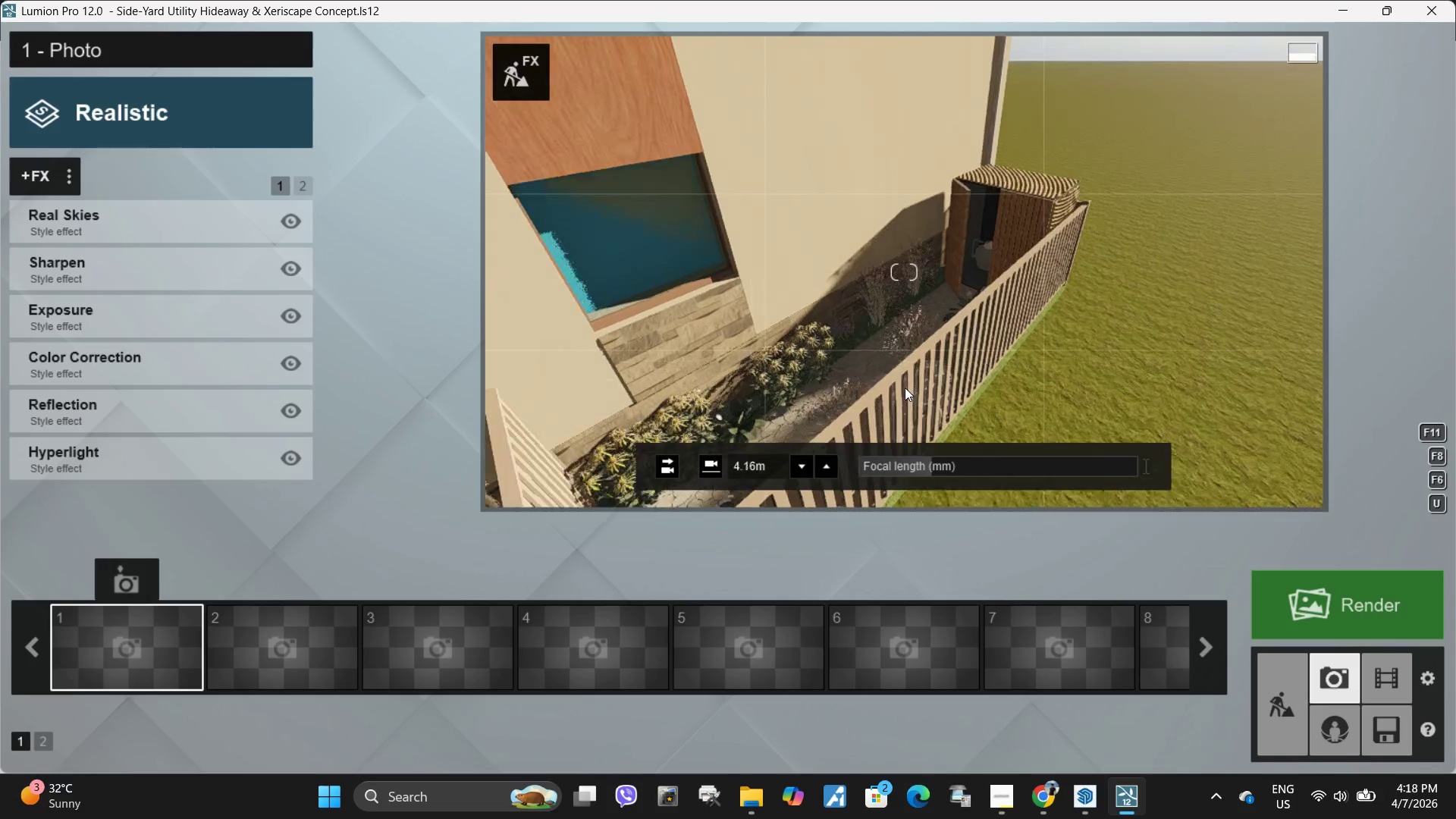 
type(aae)
 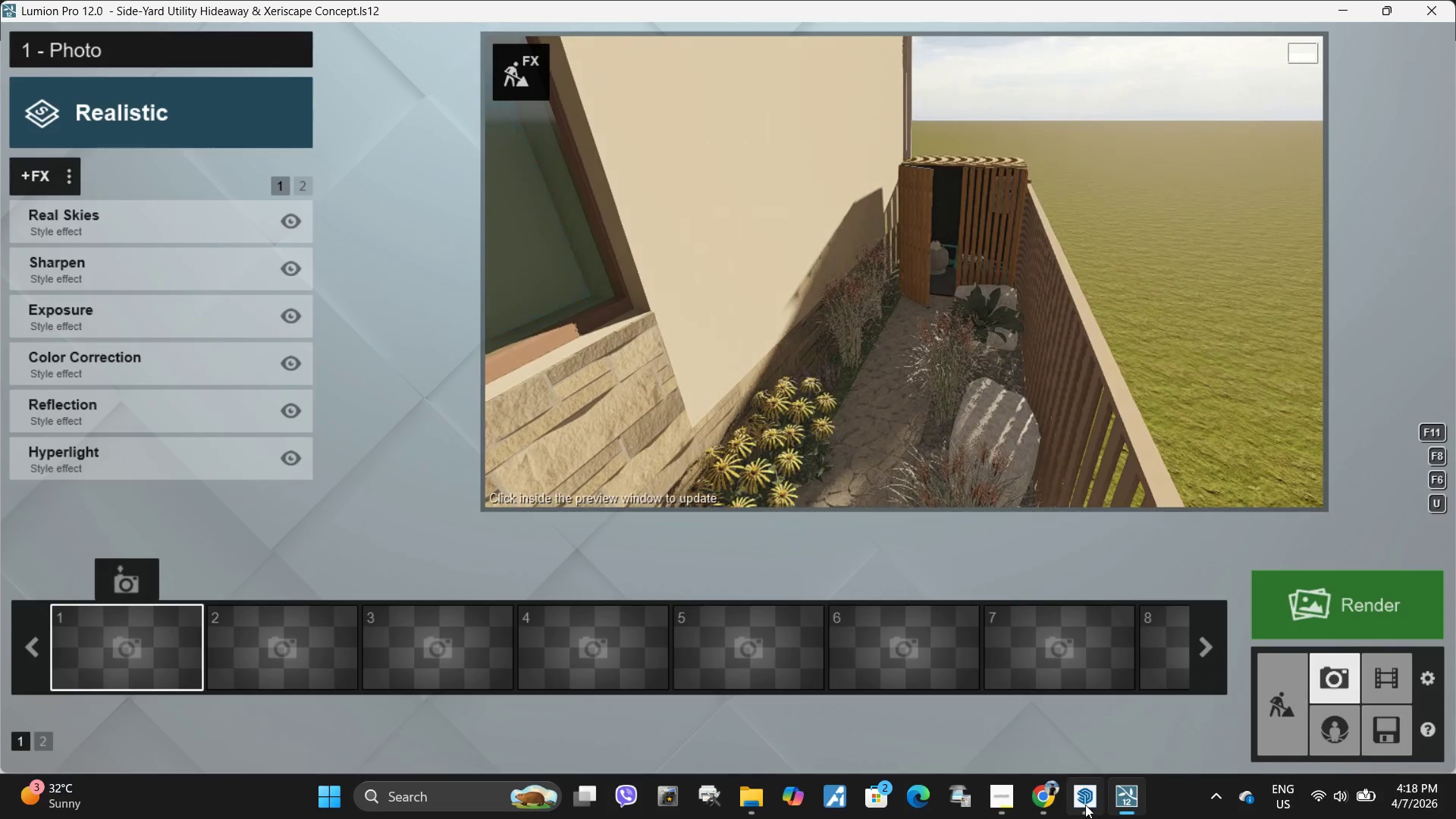 
mouse_move([1087, 751])
 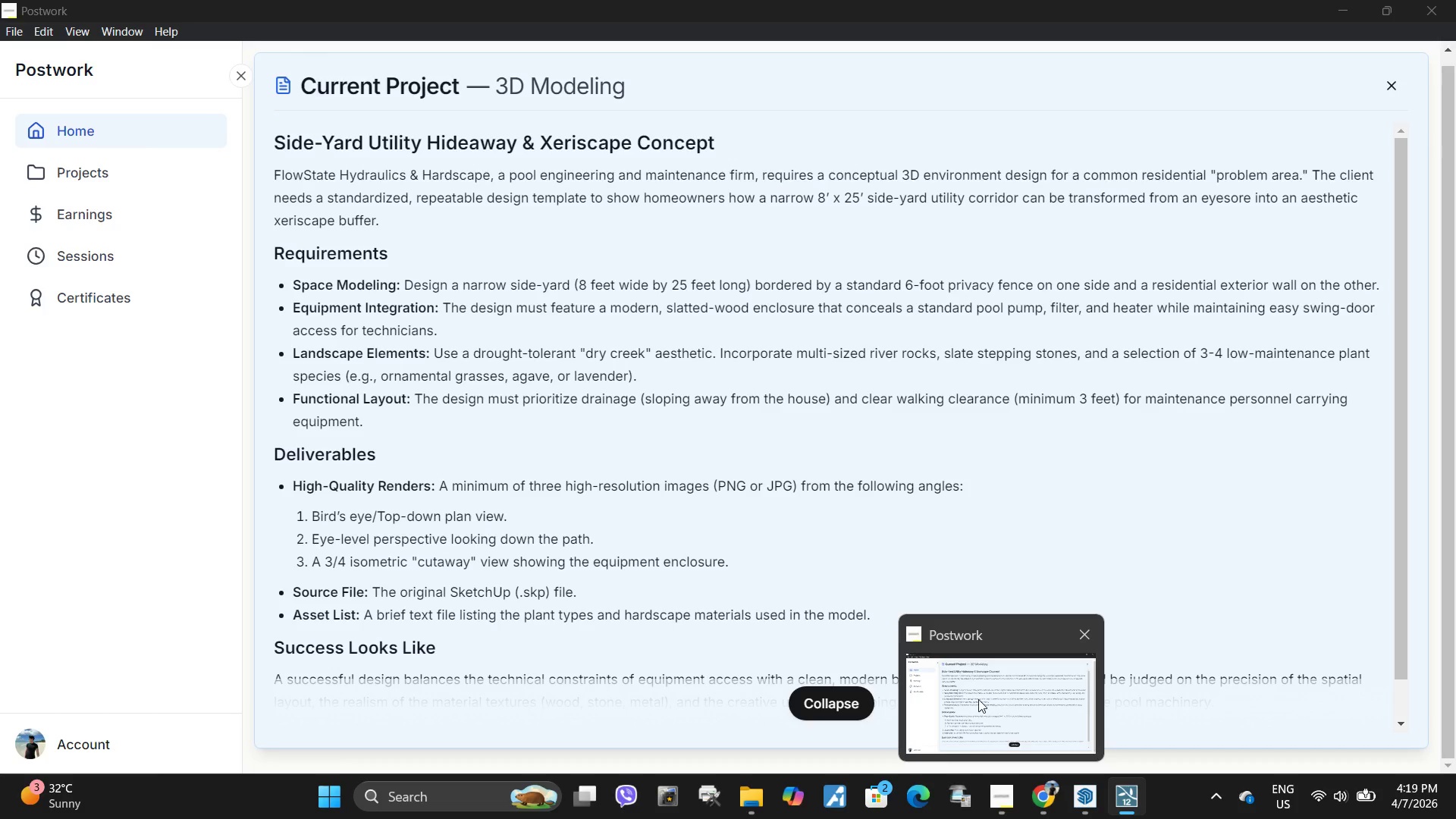 
wait(6.7)
 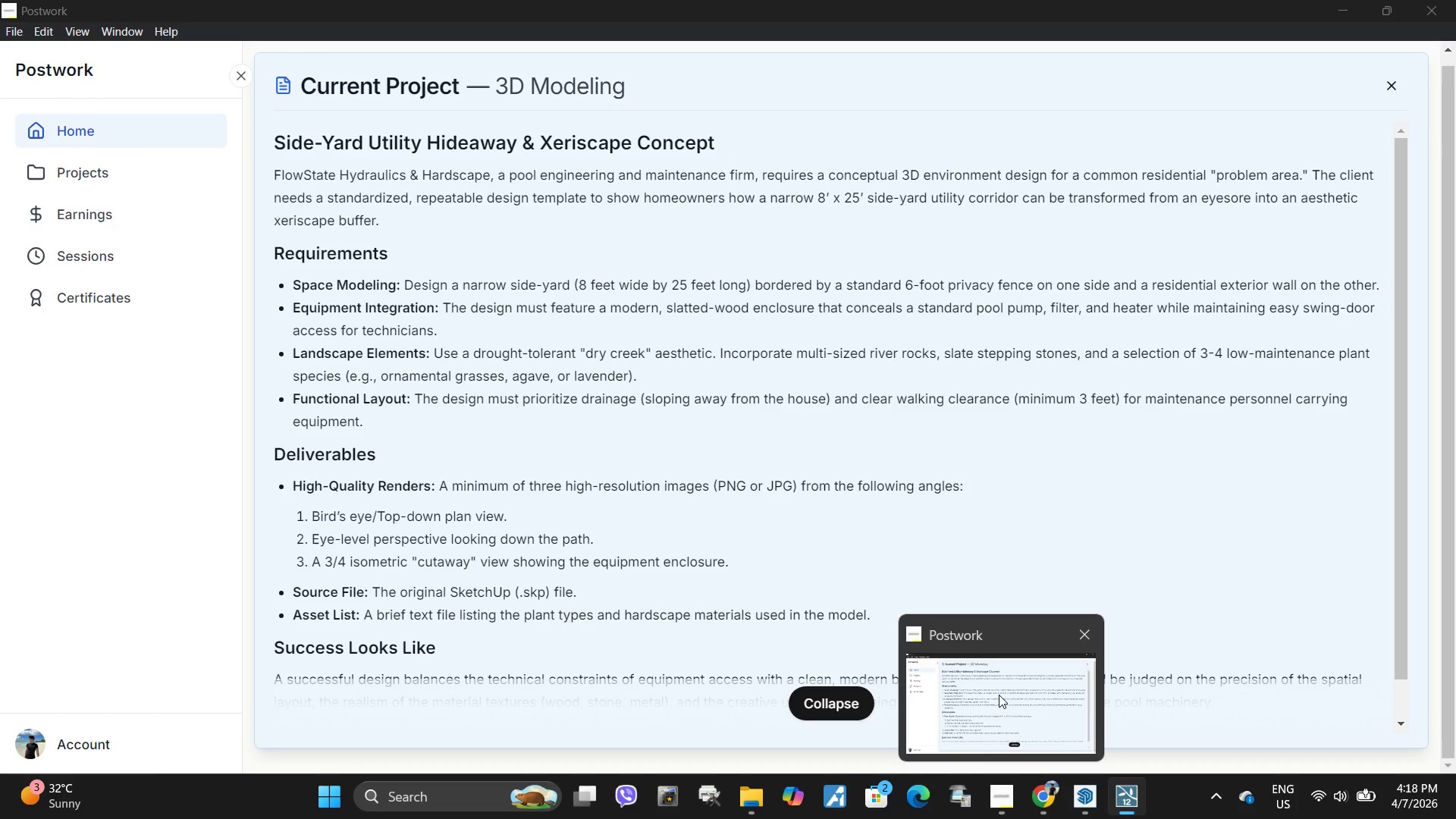 
type(dqdqw)
 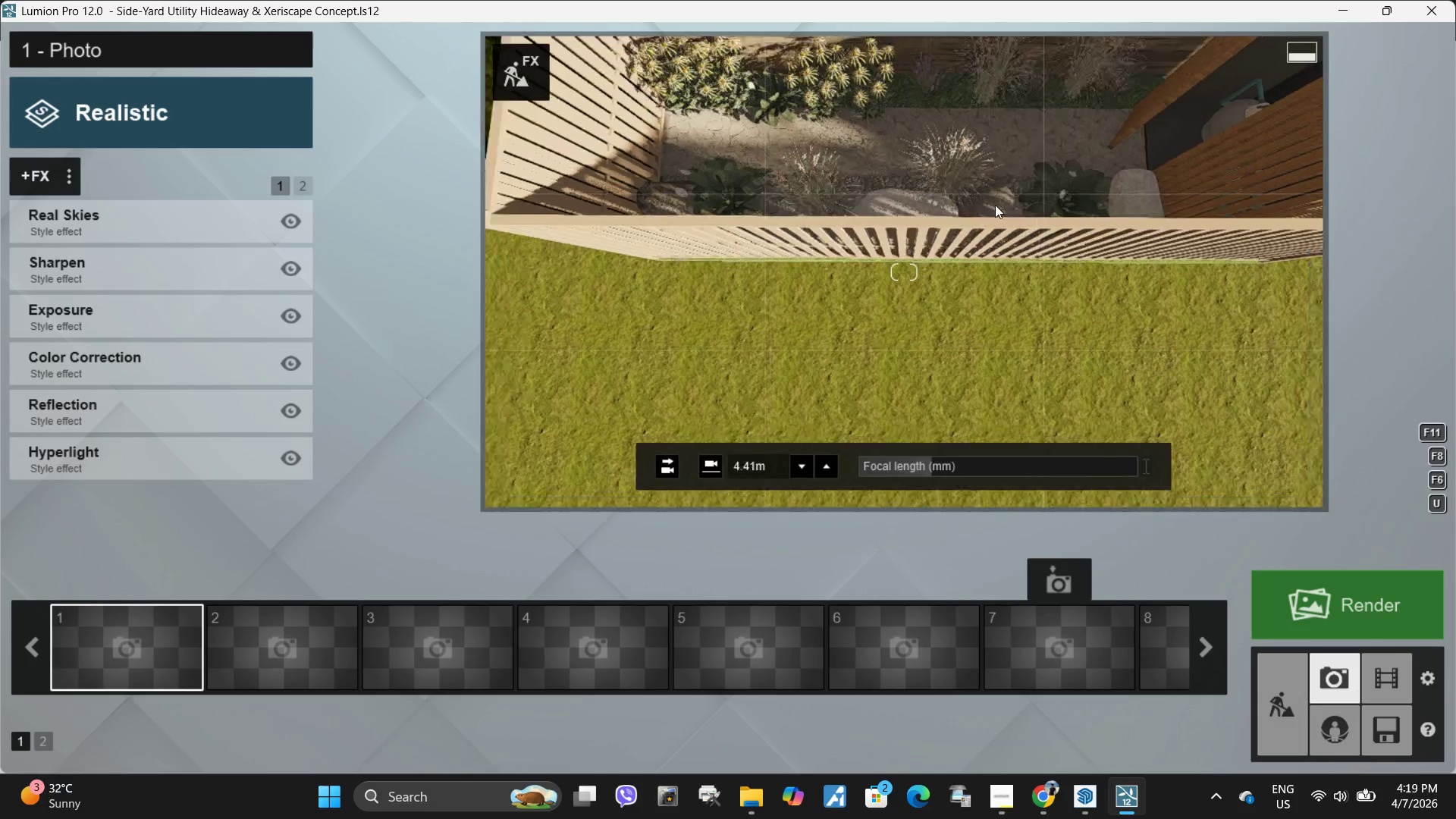 
hold_key(key=S, duration=0.36)
 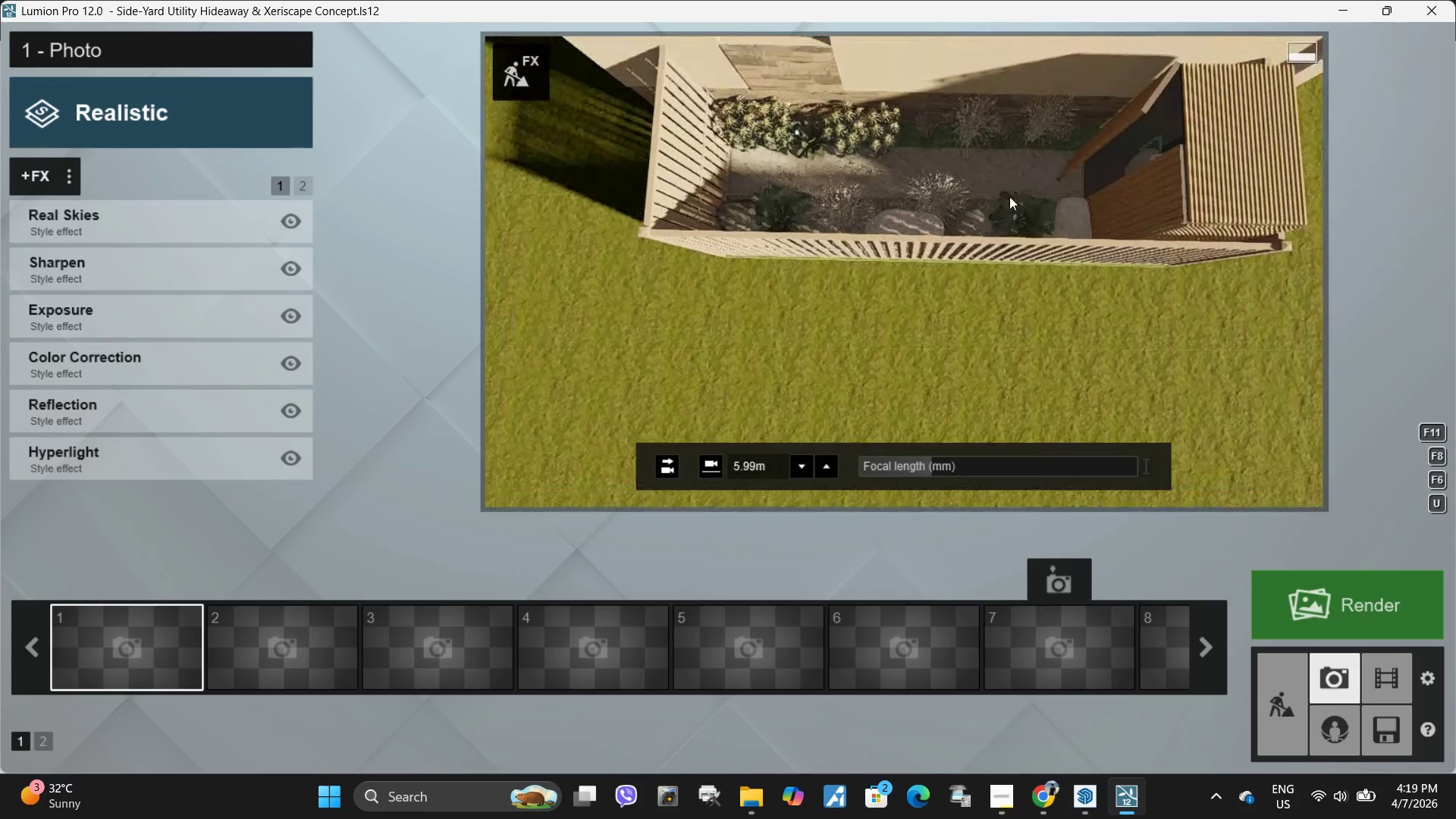 
type(wddda)
 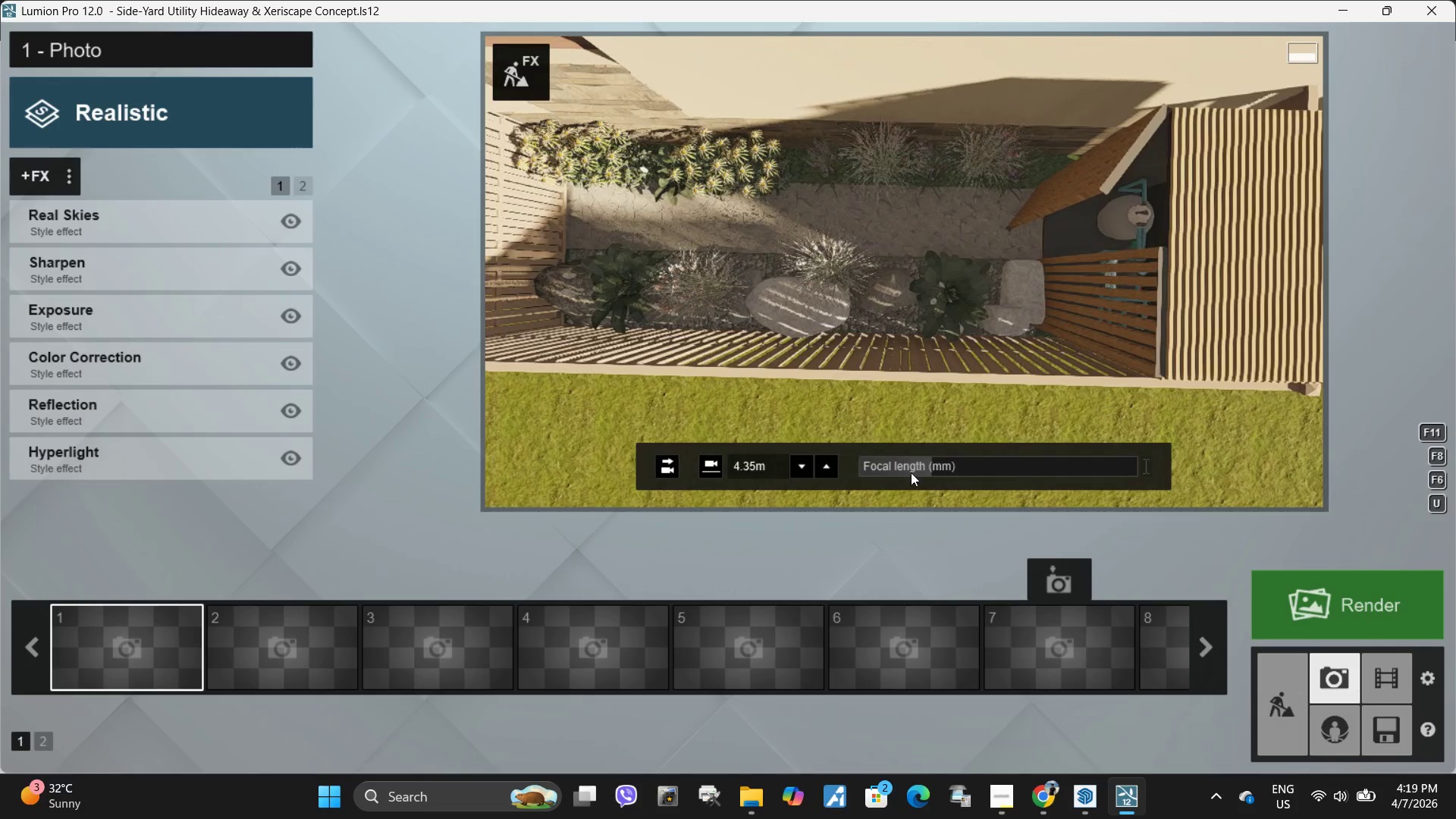 
hold_key(key=Q, duration=0.34)
 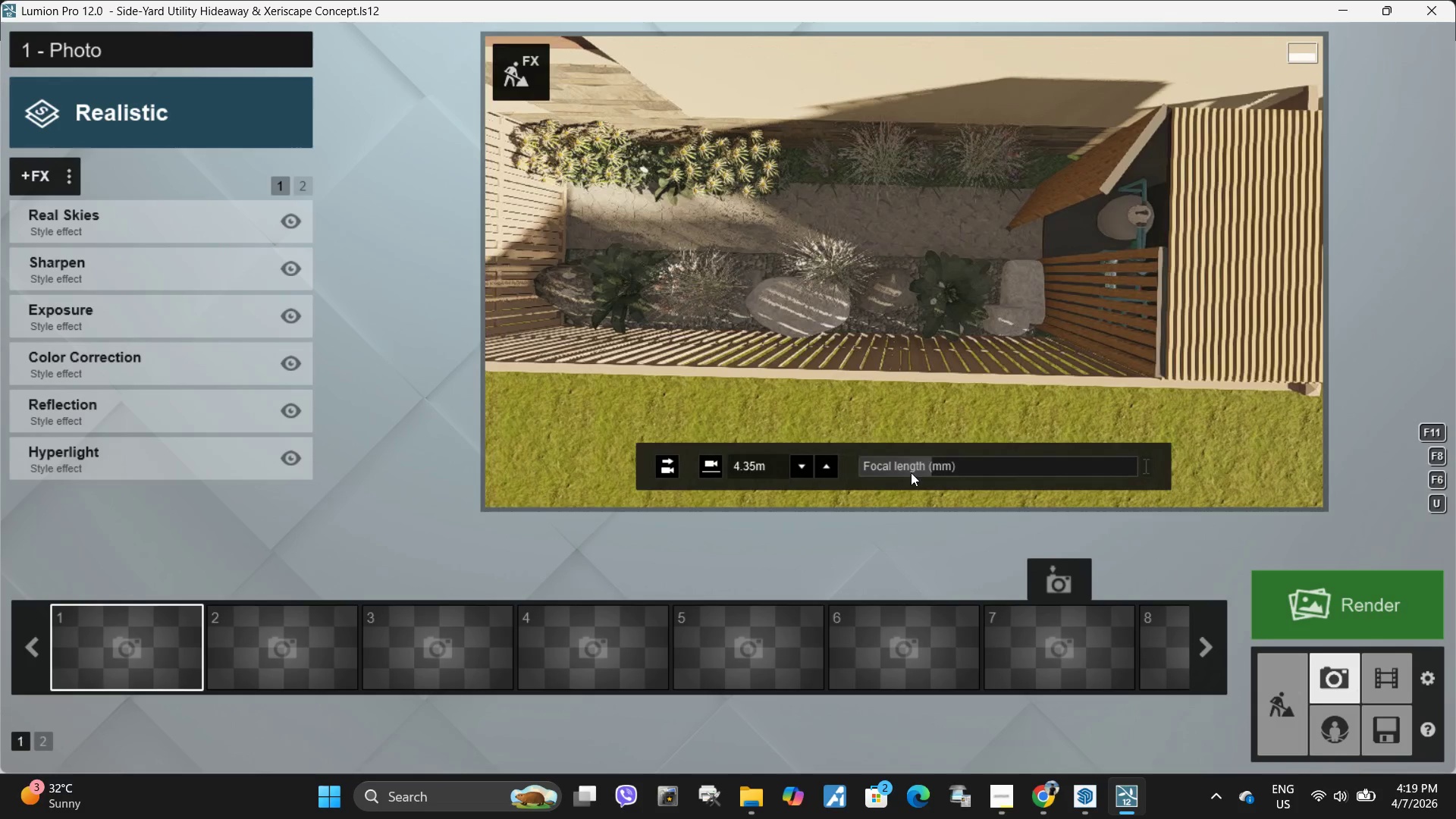 
left_click_drag(start_coordinate=[937, 466], to_coordinate=[777, 456])
 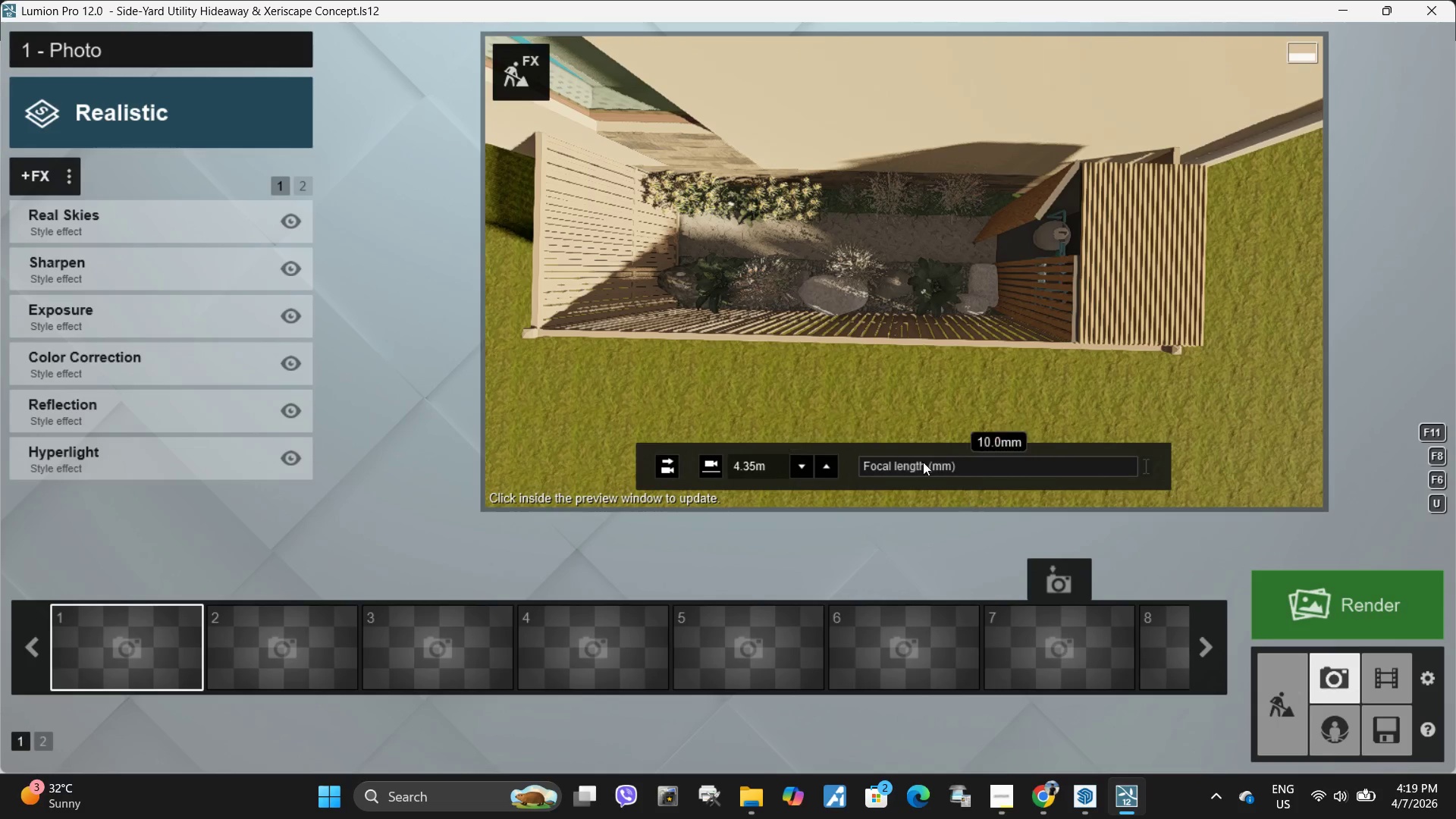 
left_click_drag(start_coordinate=[922, 462], to_coordinate=[1013, 469])
 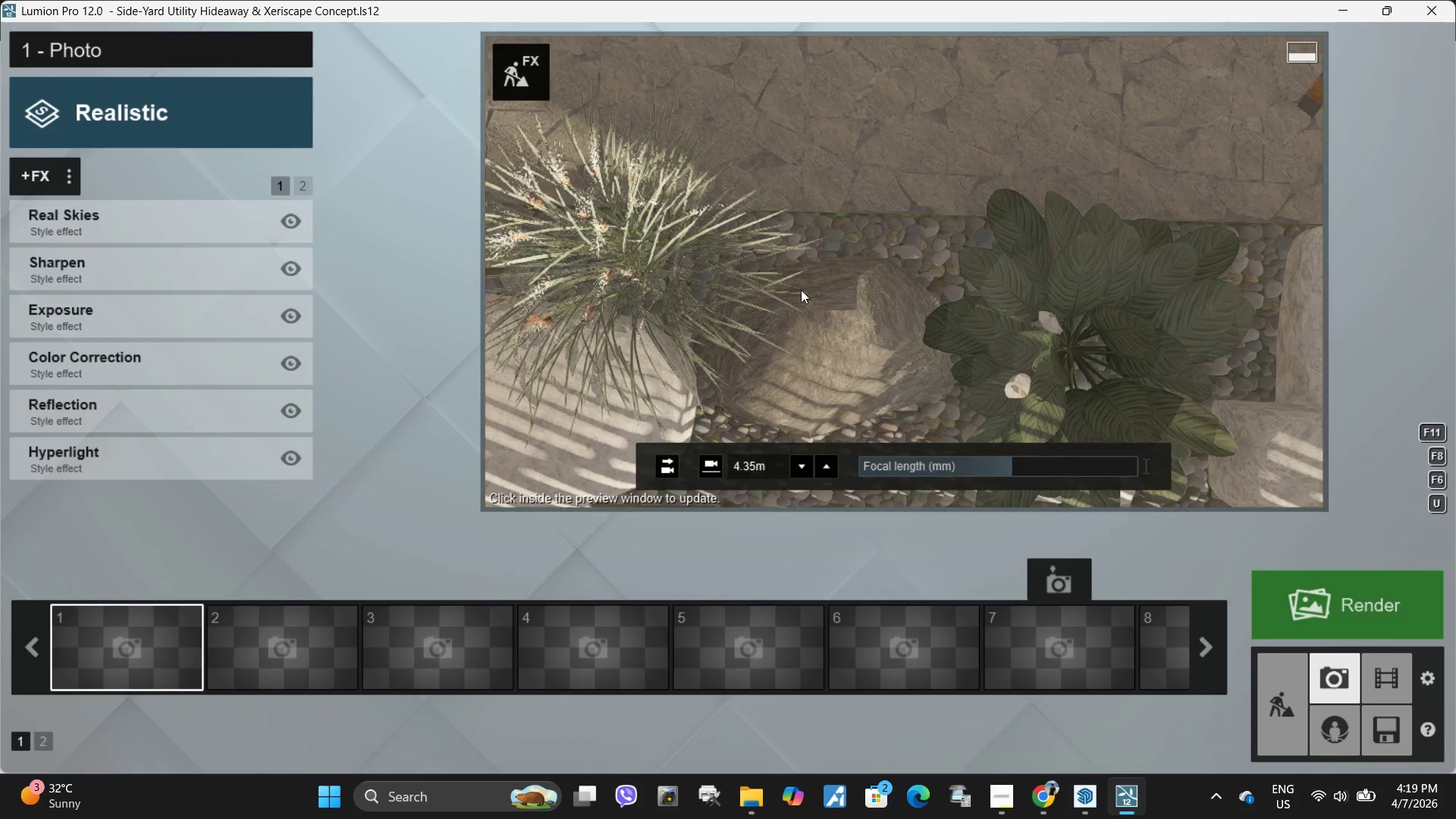 
scroll: coordinate [910, 277], scroll_direction: down, amount: 22.0
 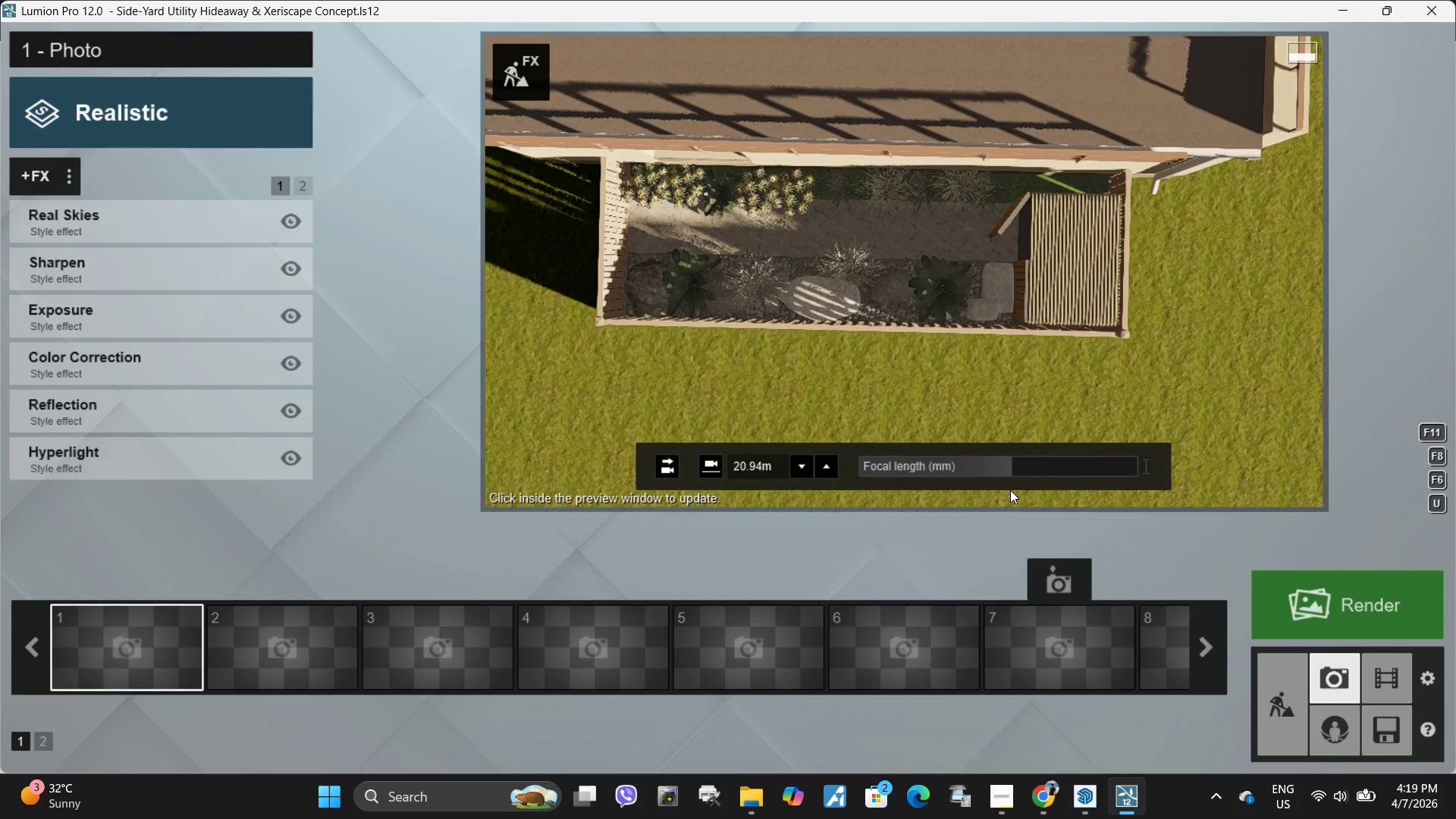 
left_click_drag(start_coordinate=[1025, 465], to_coordinate=[1044, 464])
 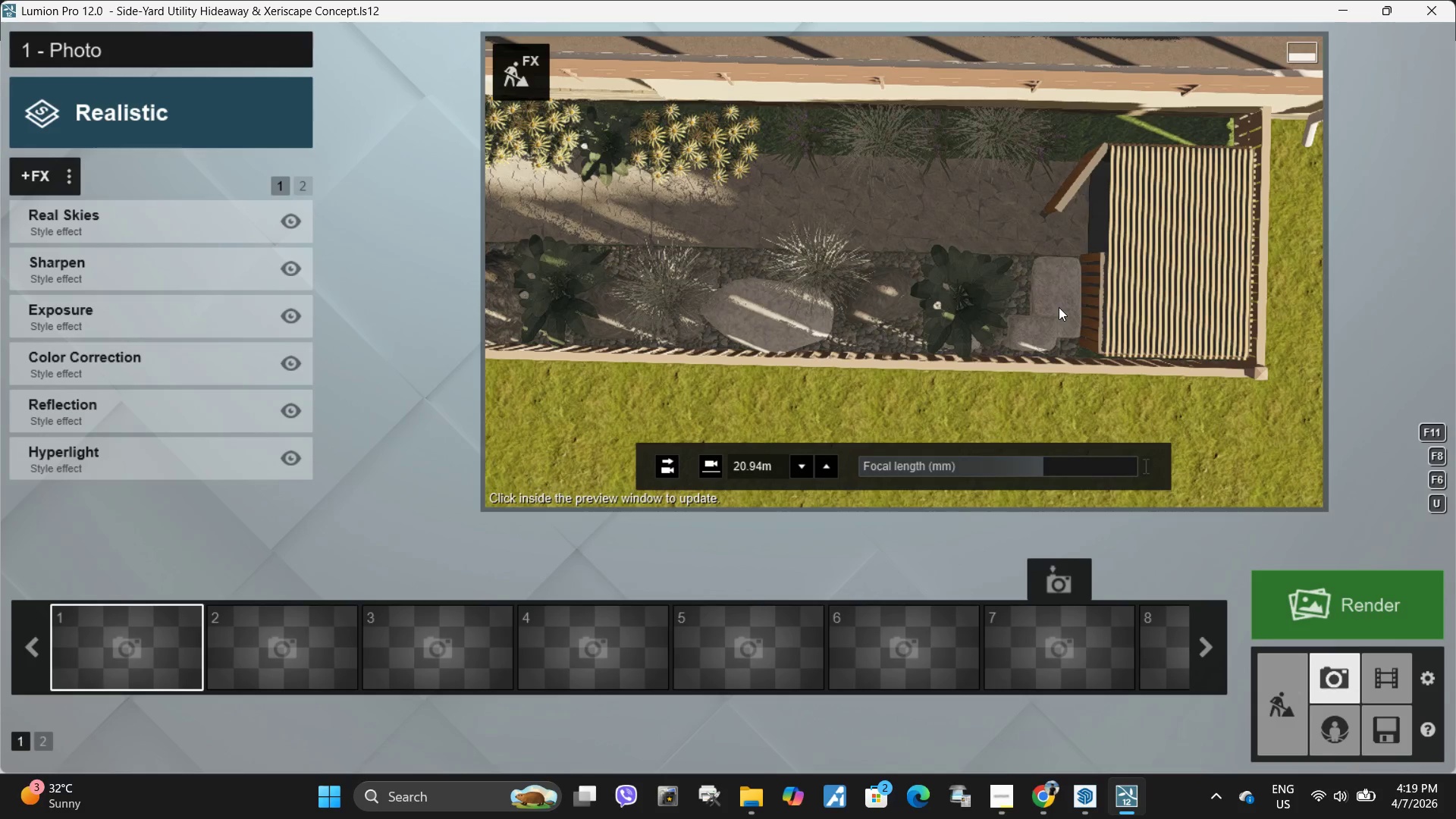 
type(eeaswqss)
 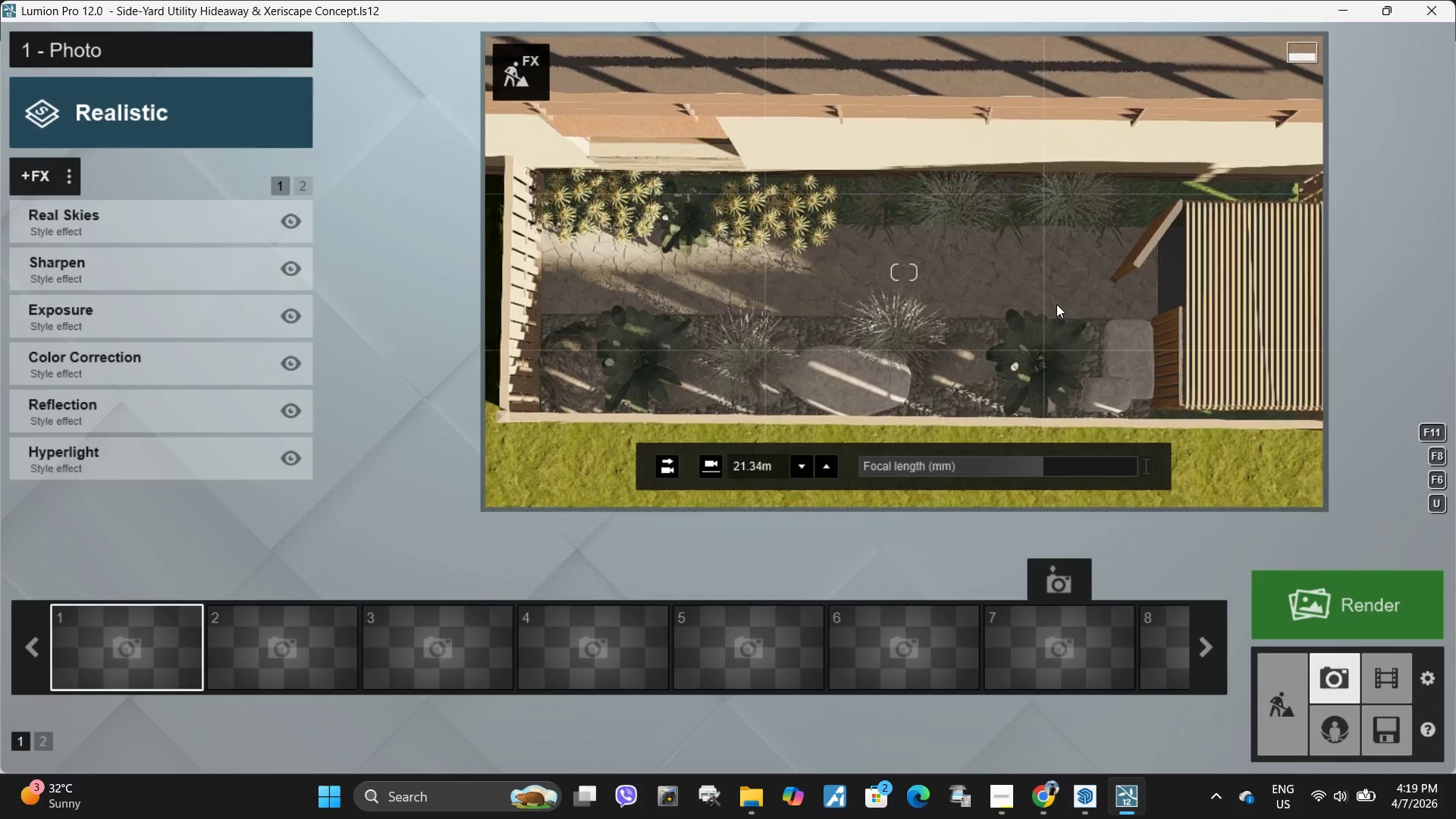 
hold_key(key=S, duration=1.2)
 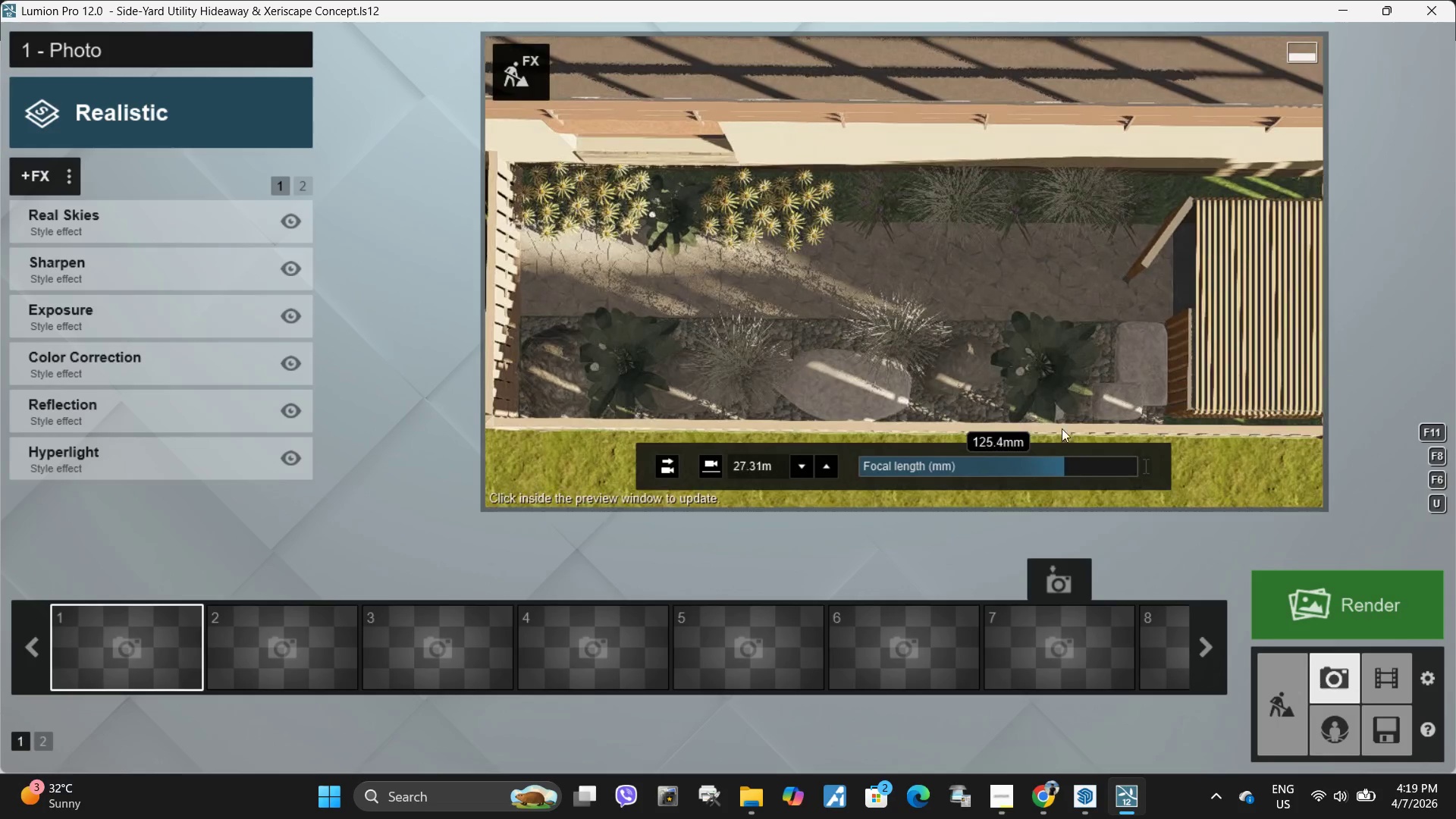 
hold_key(key=S, duration=1.41)
 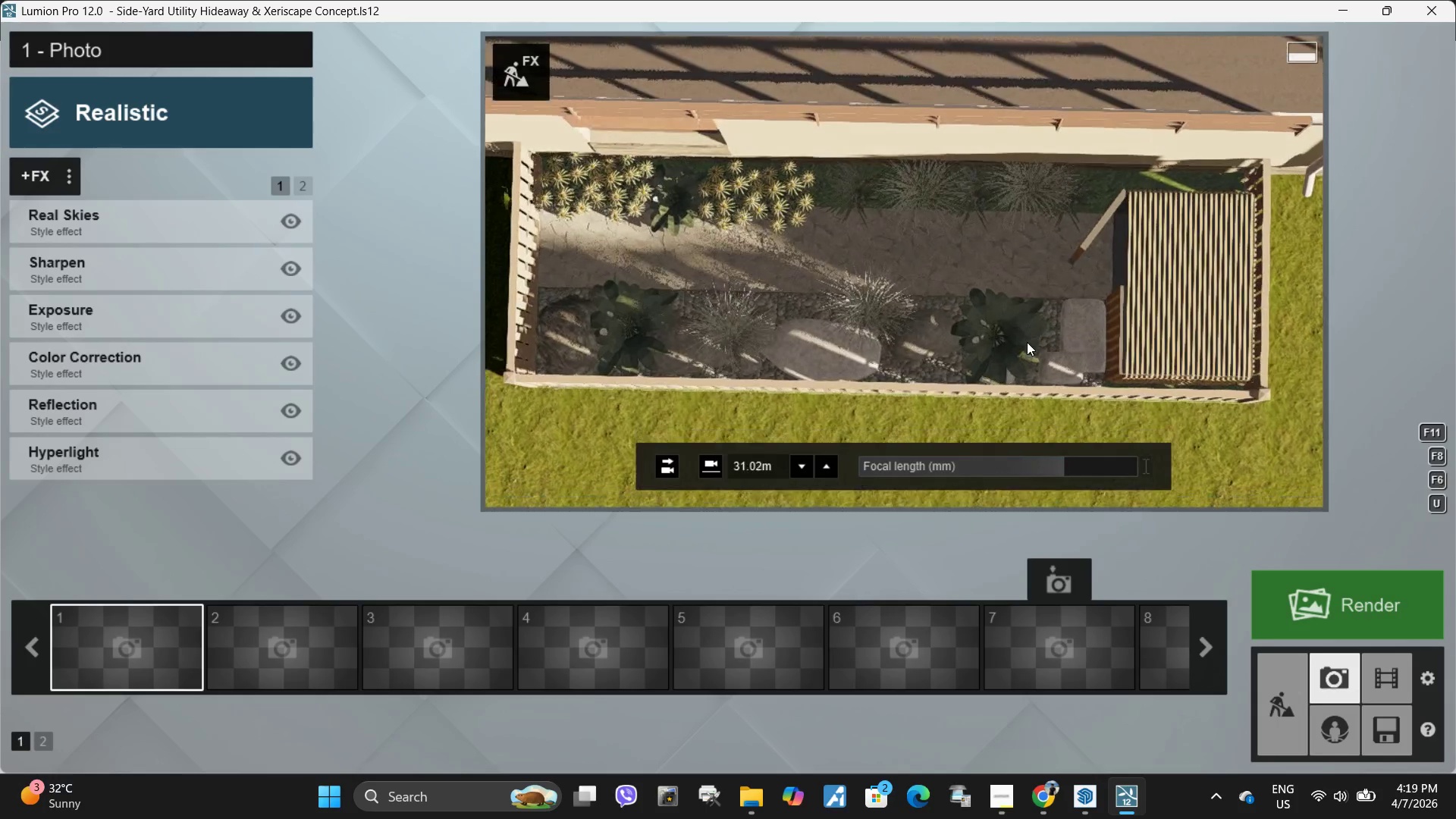 
left_click_drag(start_coordinate=[1050, 467], to_coordinate=[1065, 467])
 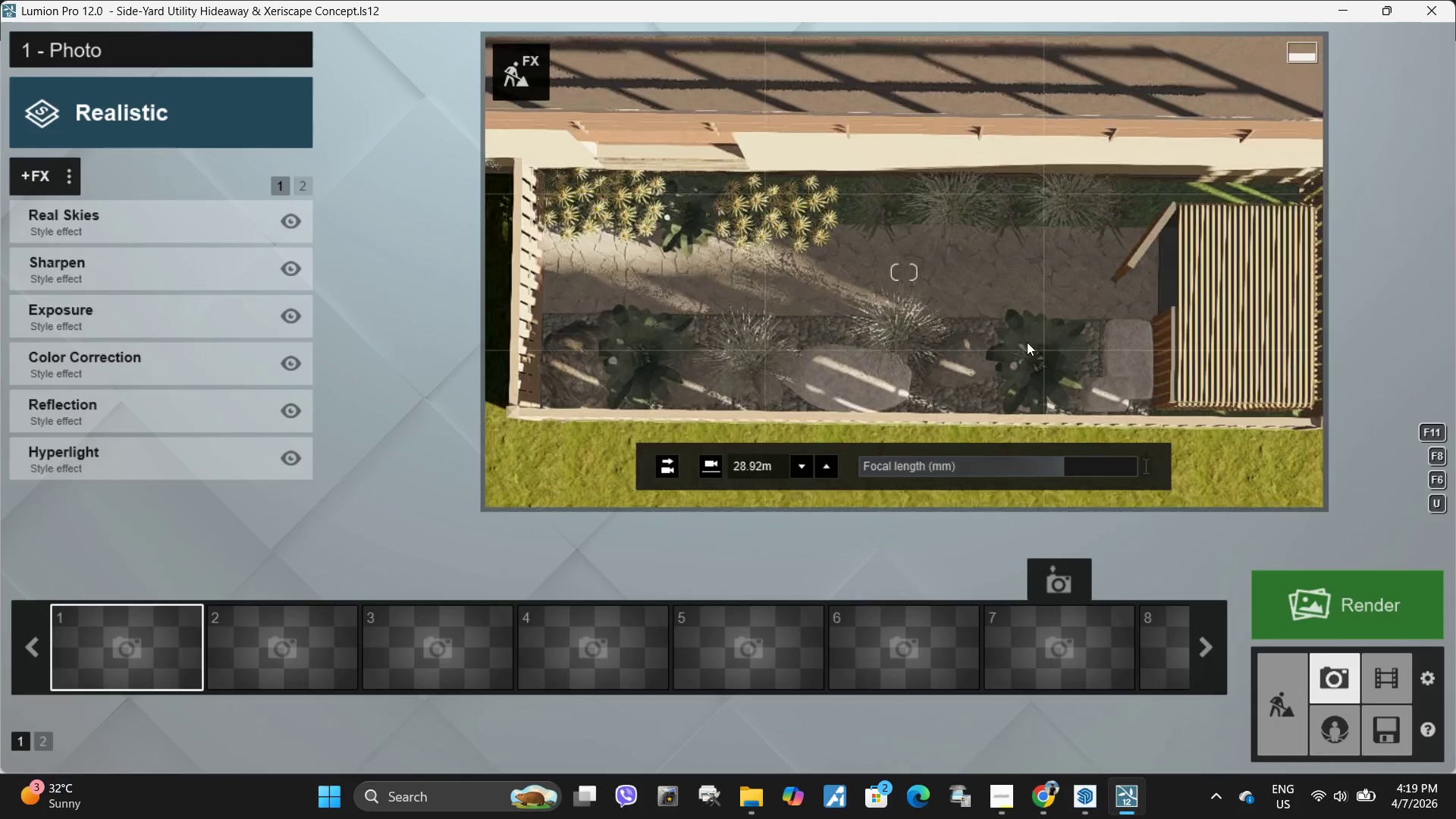 
key(D)
 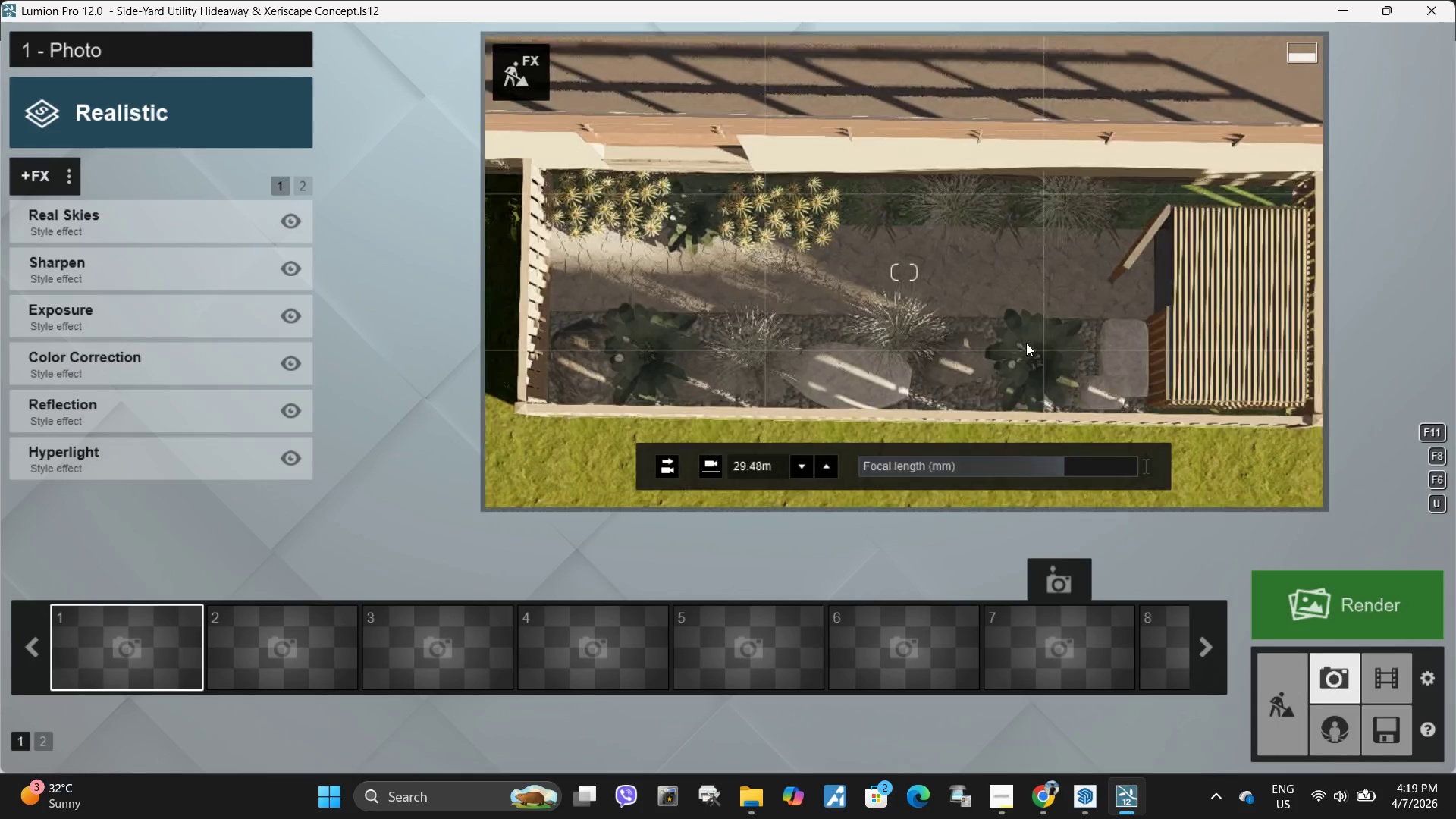 
right_click([1027, 342])
 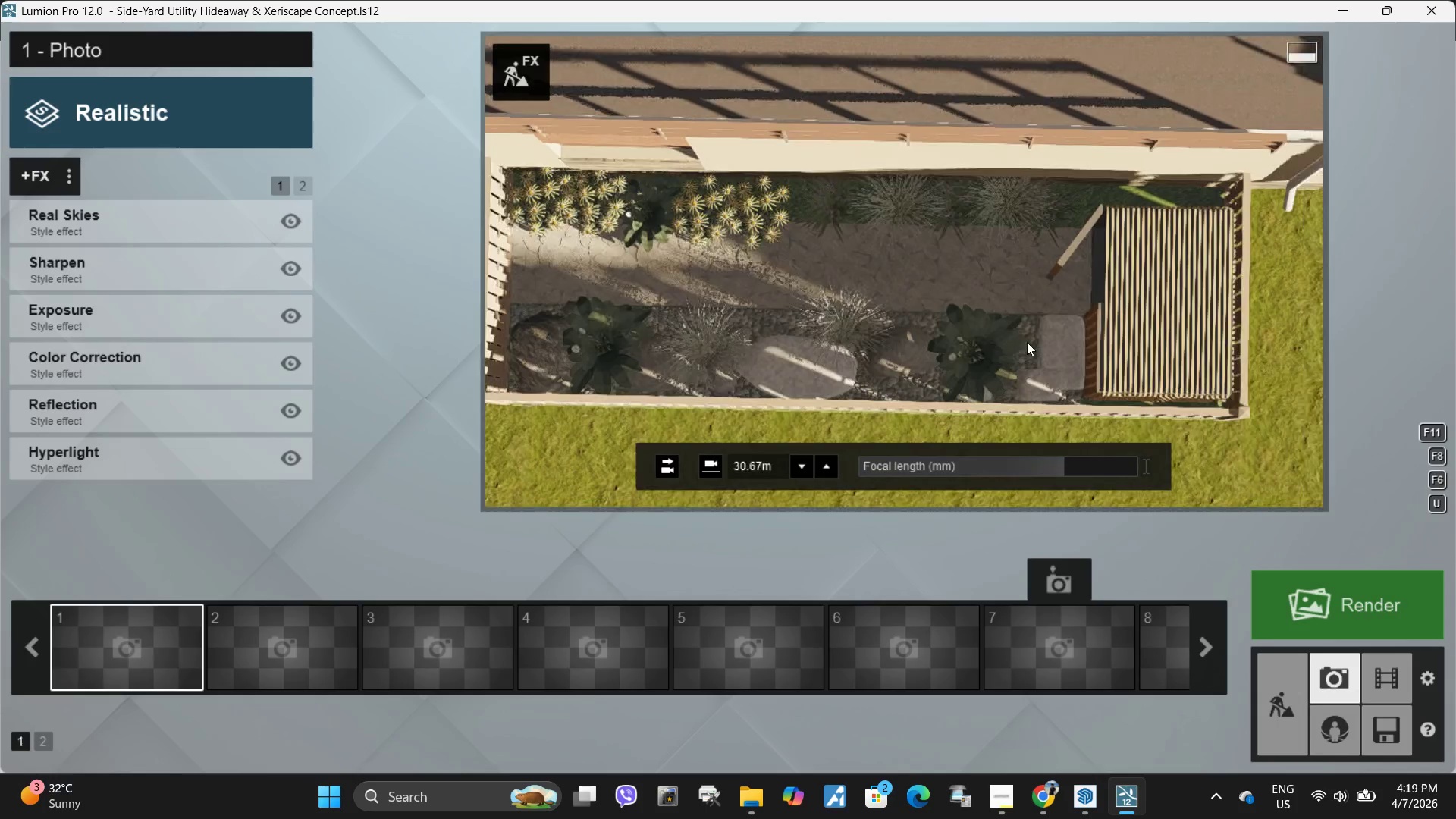 
type(aea)
 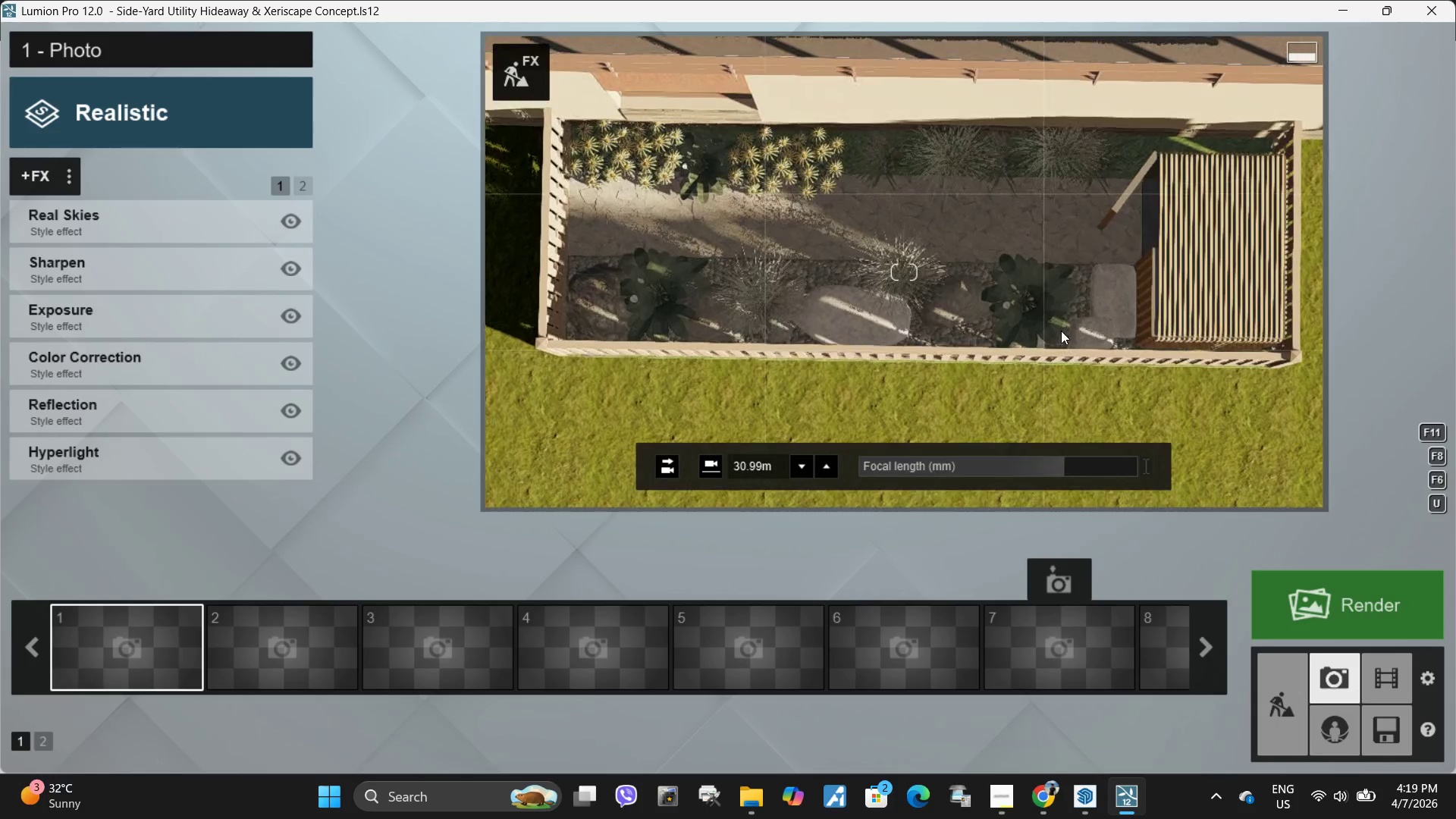 
type(wq)
 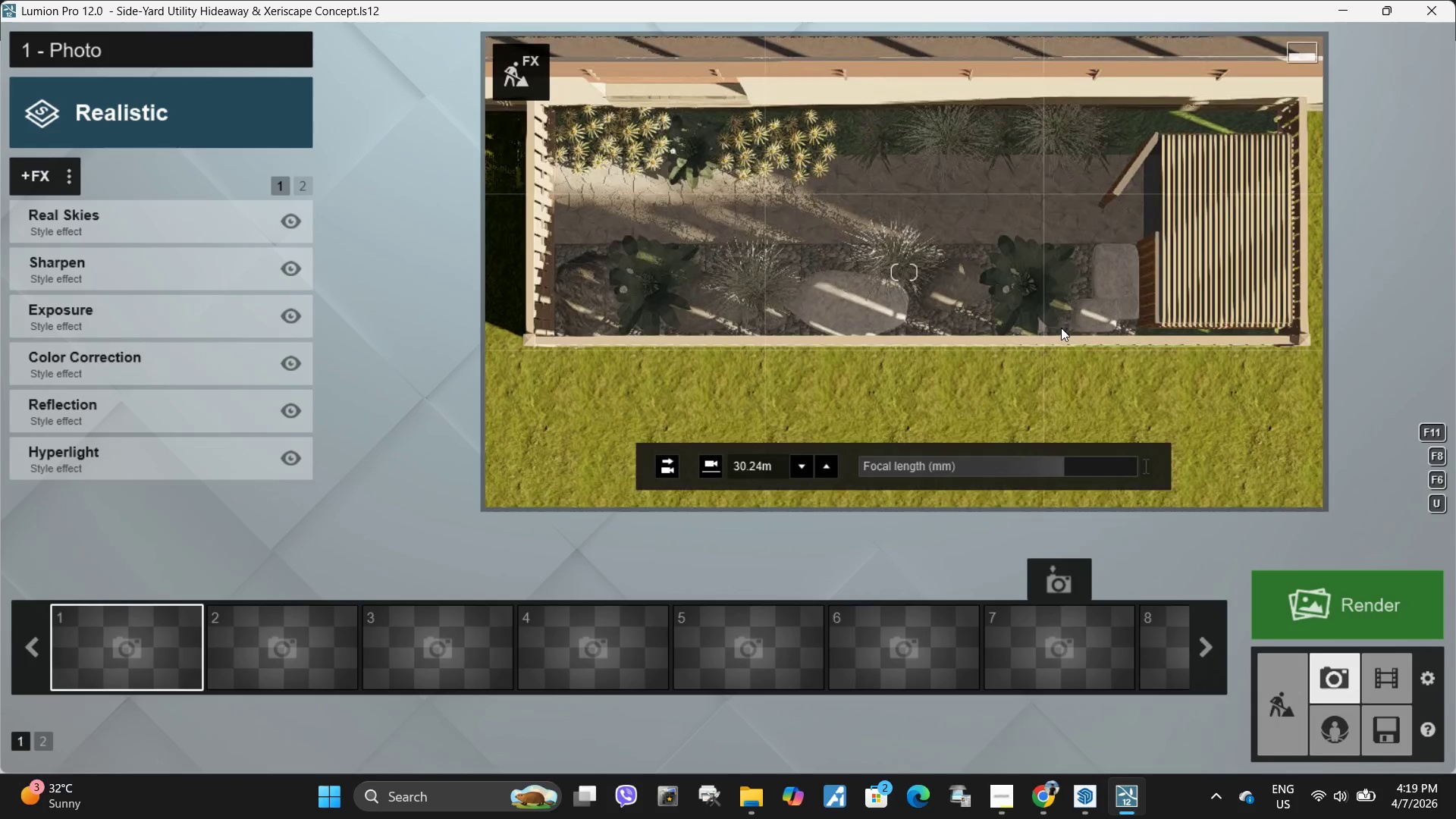 
type(dwwqweeaqwwad)
 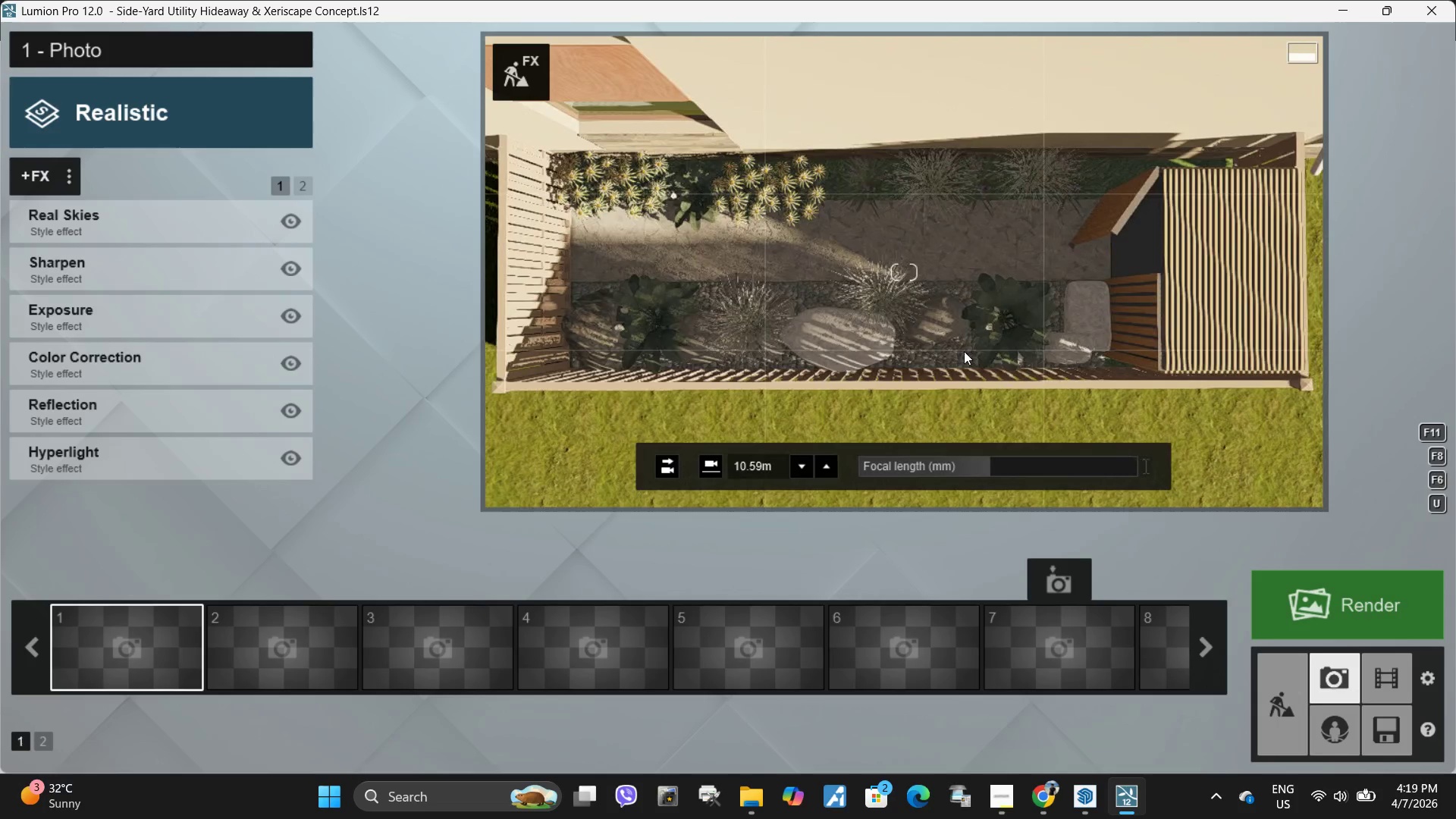 
left_click_drag(start_coordinate=[1056, 462], to_coordinate=[990, 457])
 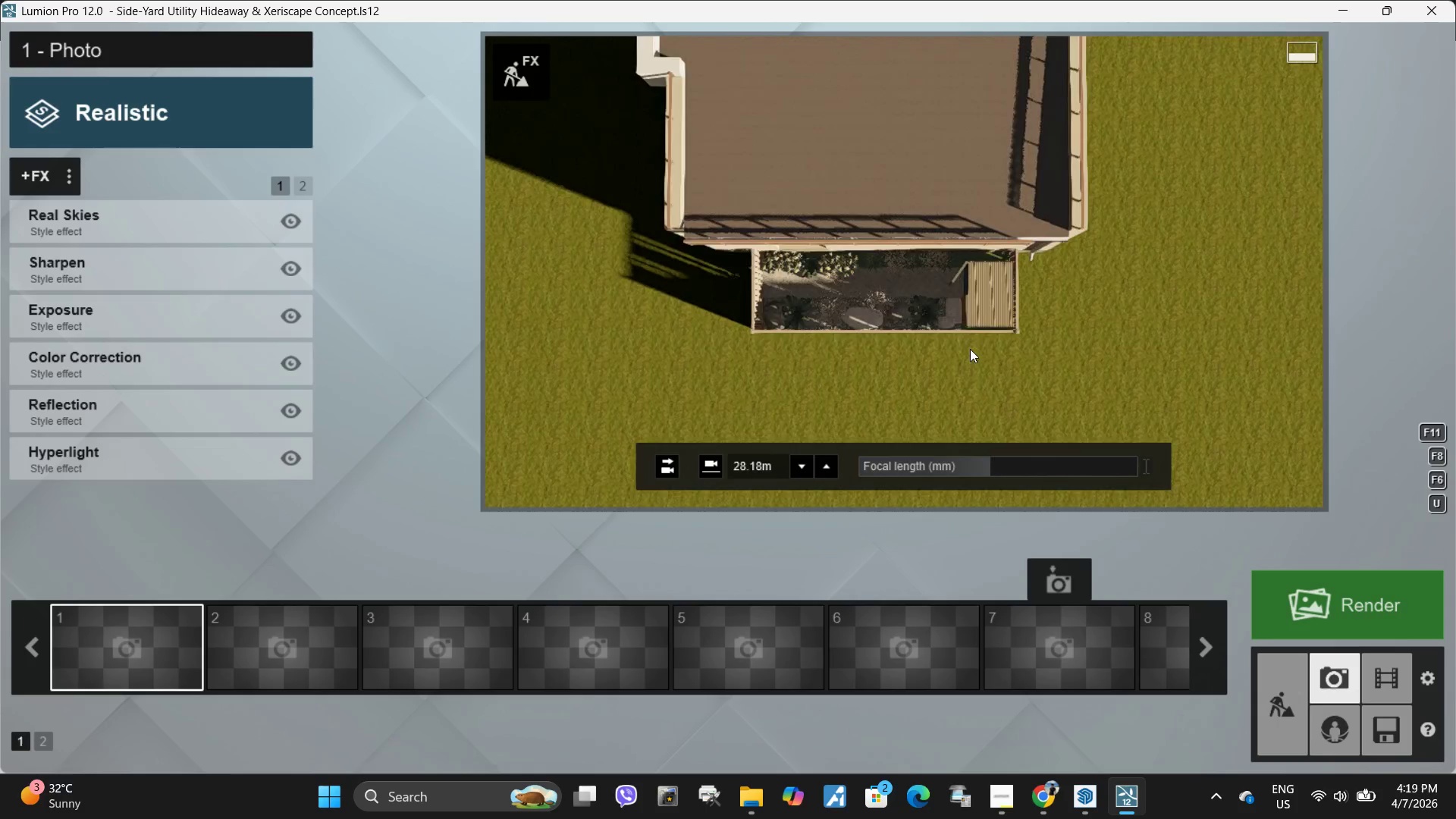 
right_click([960, 347])
 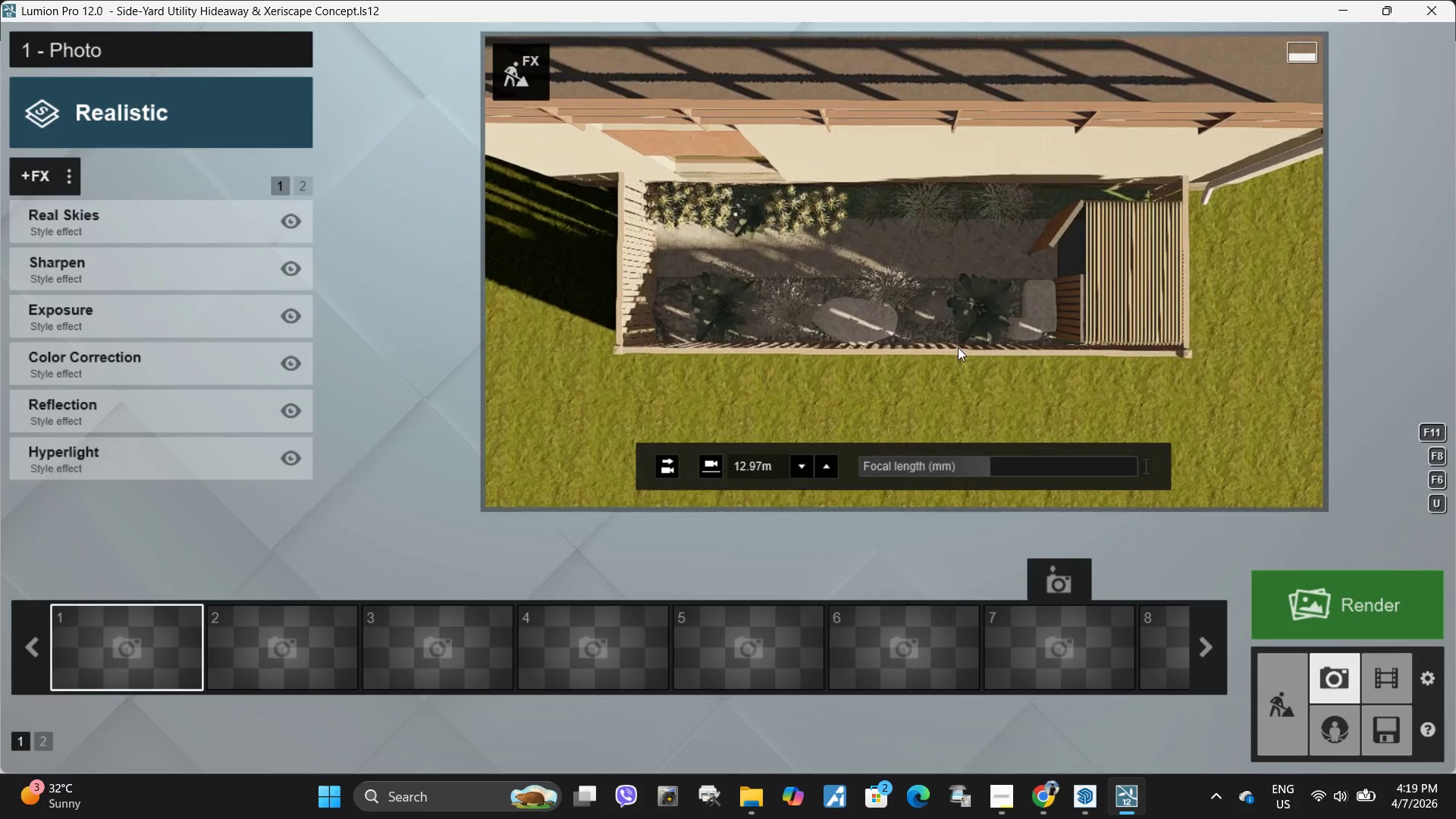 
scroll: coordinate [946, 356], scroll_direction: down, amount: 2.0
 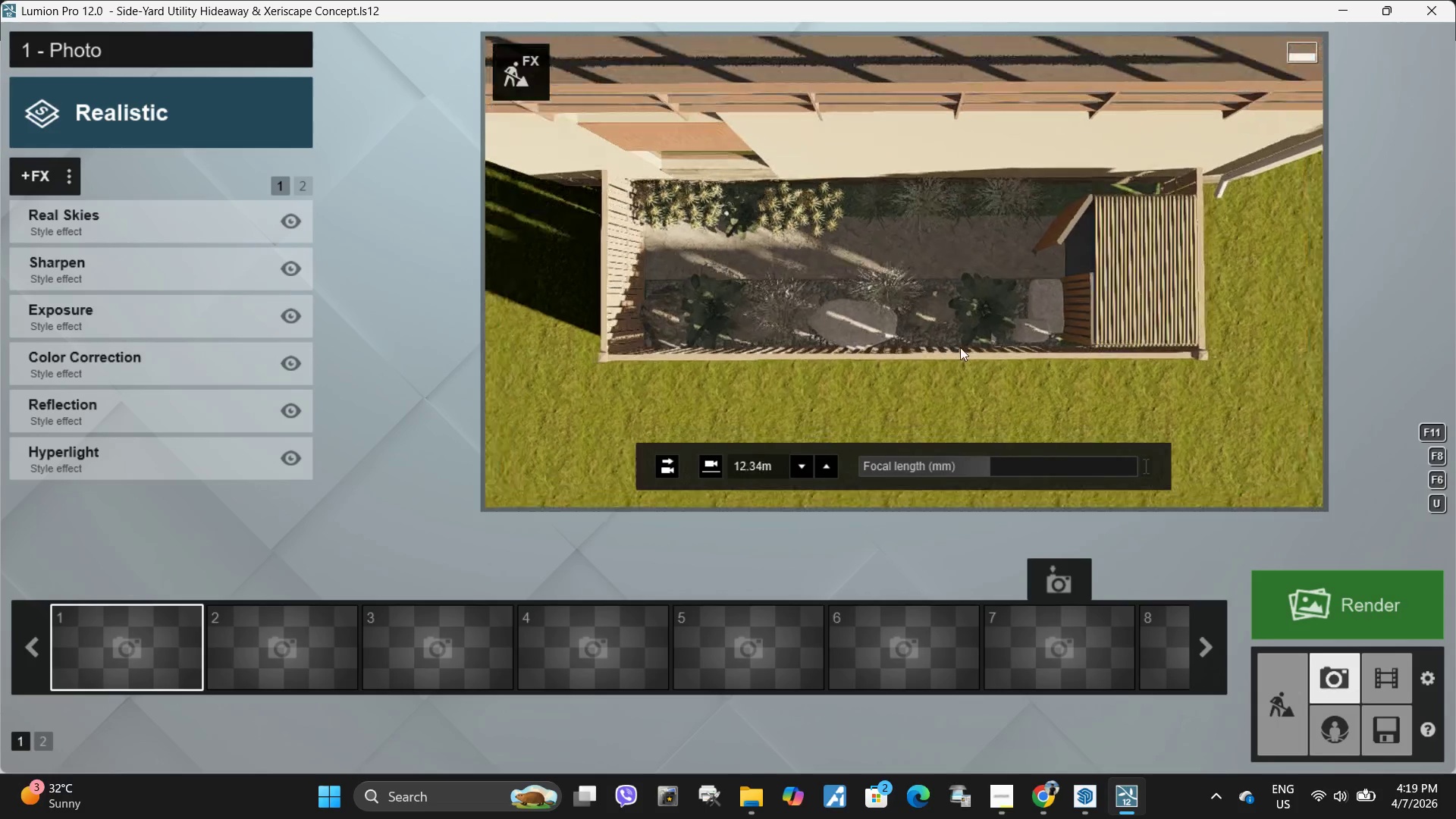 
scroll: coordinate [958, 347], scroll_direction: up, amount: 1.0
 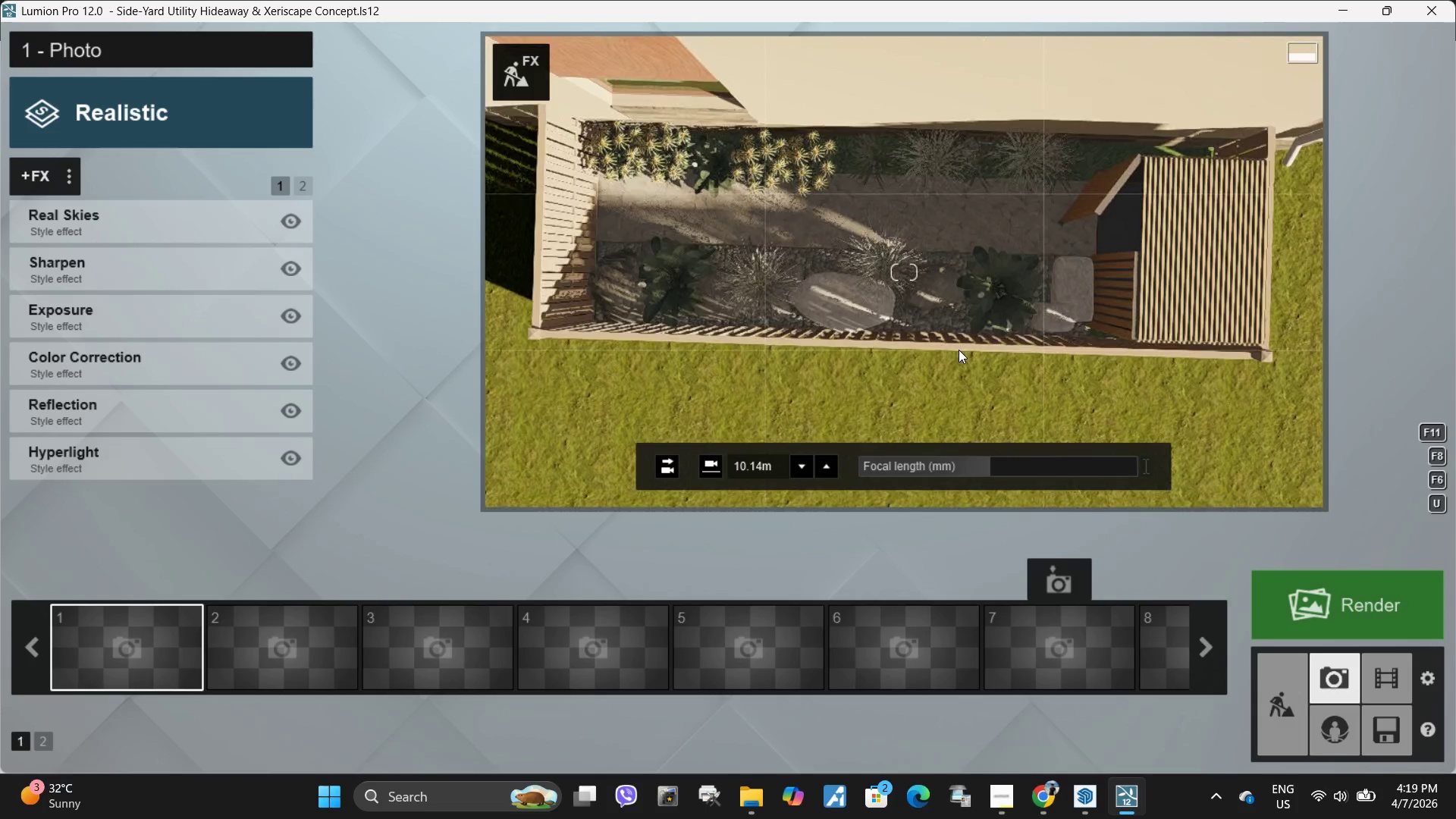 
key(Q)
 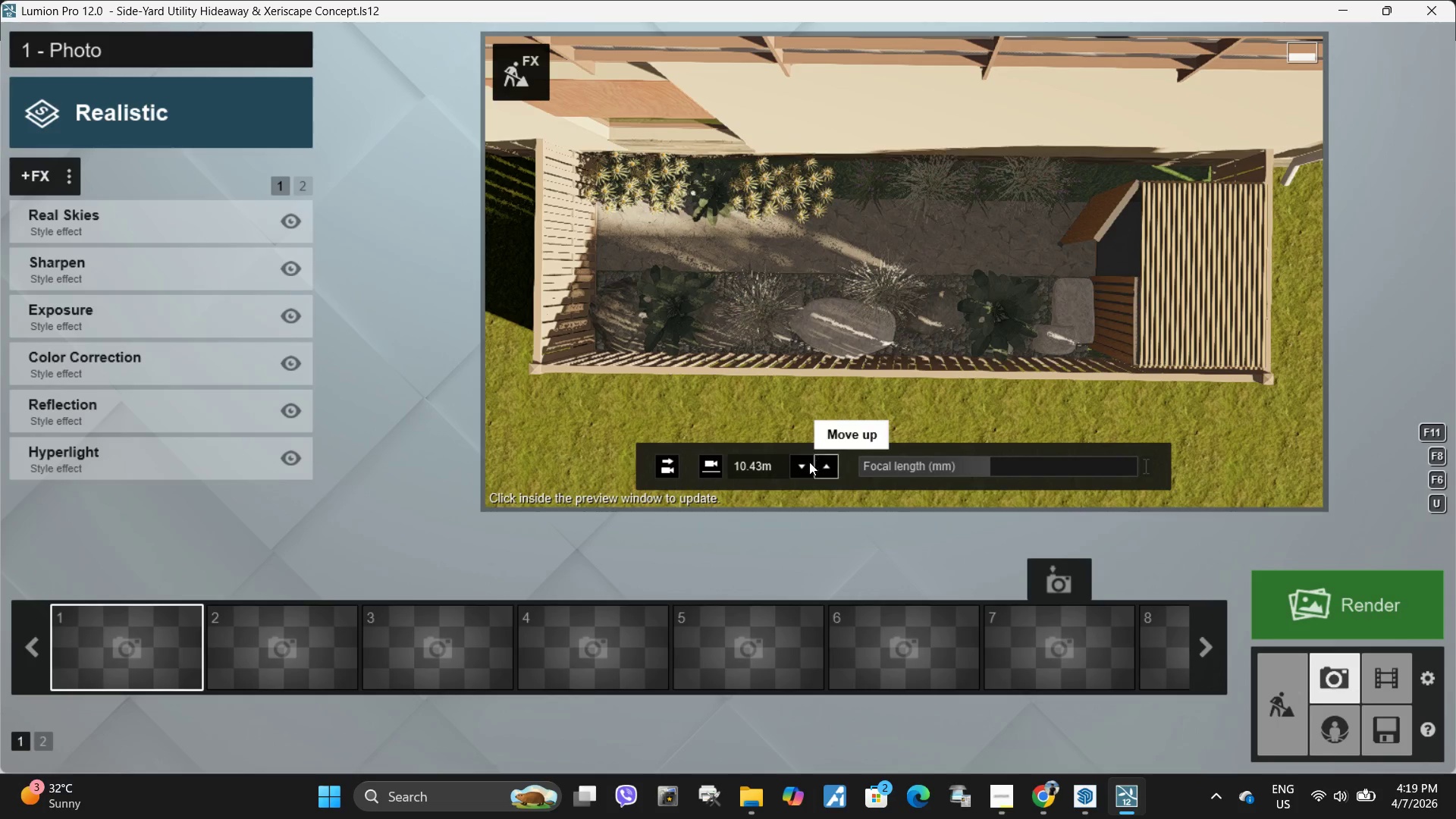 
left_click([818, 465])
 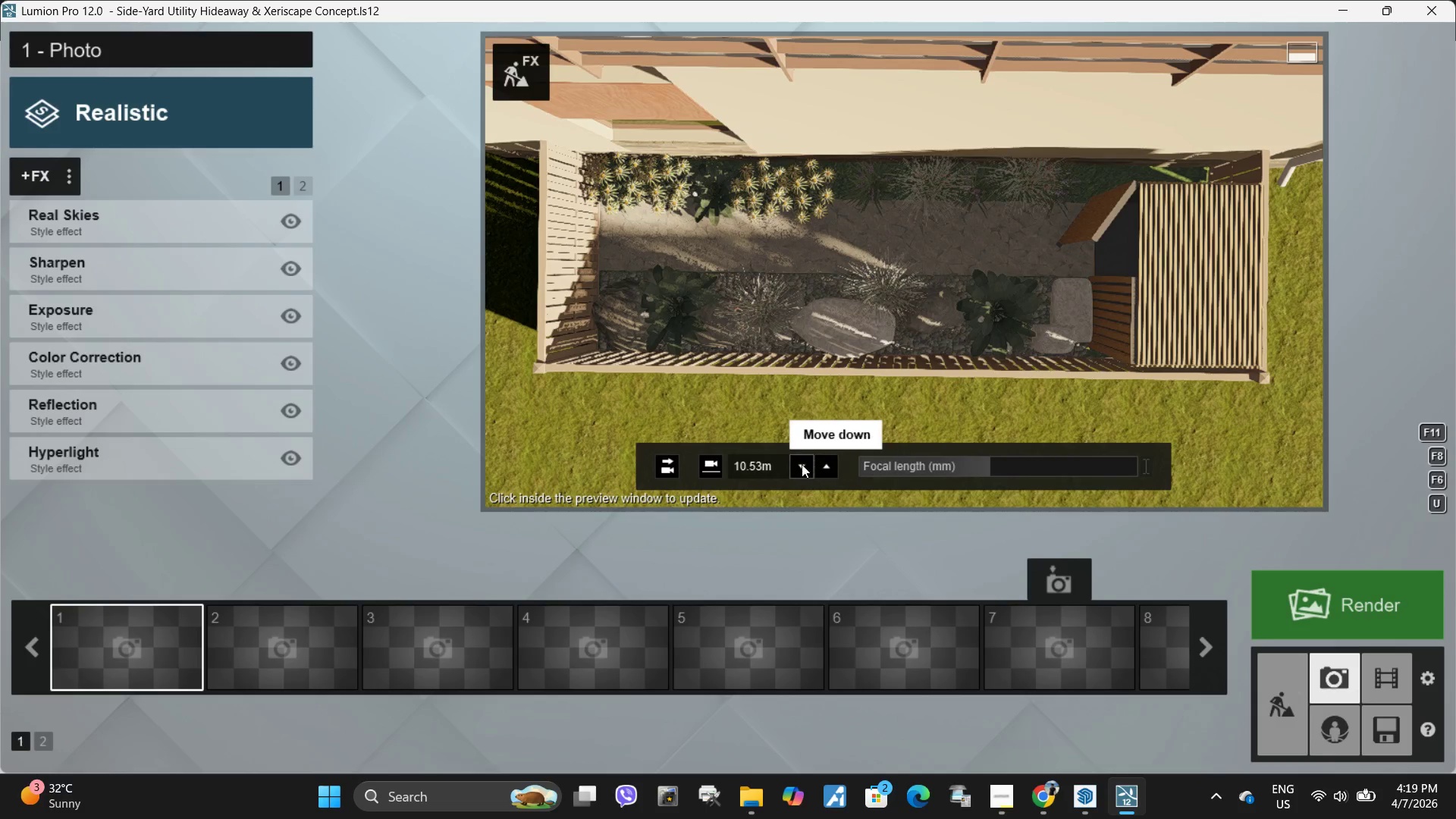 
double_click([802, 464])
 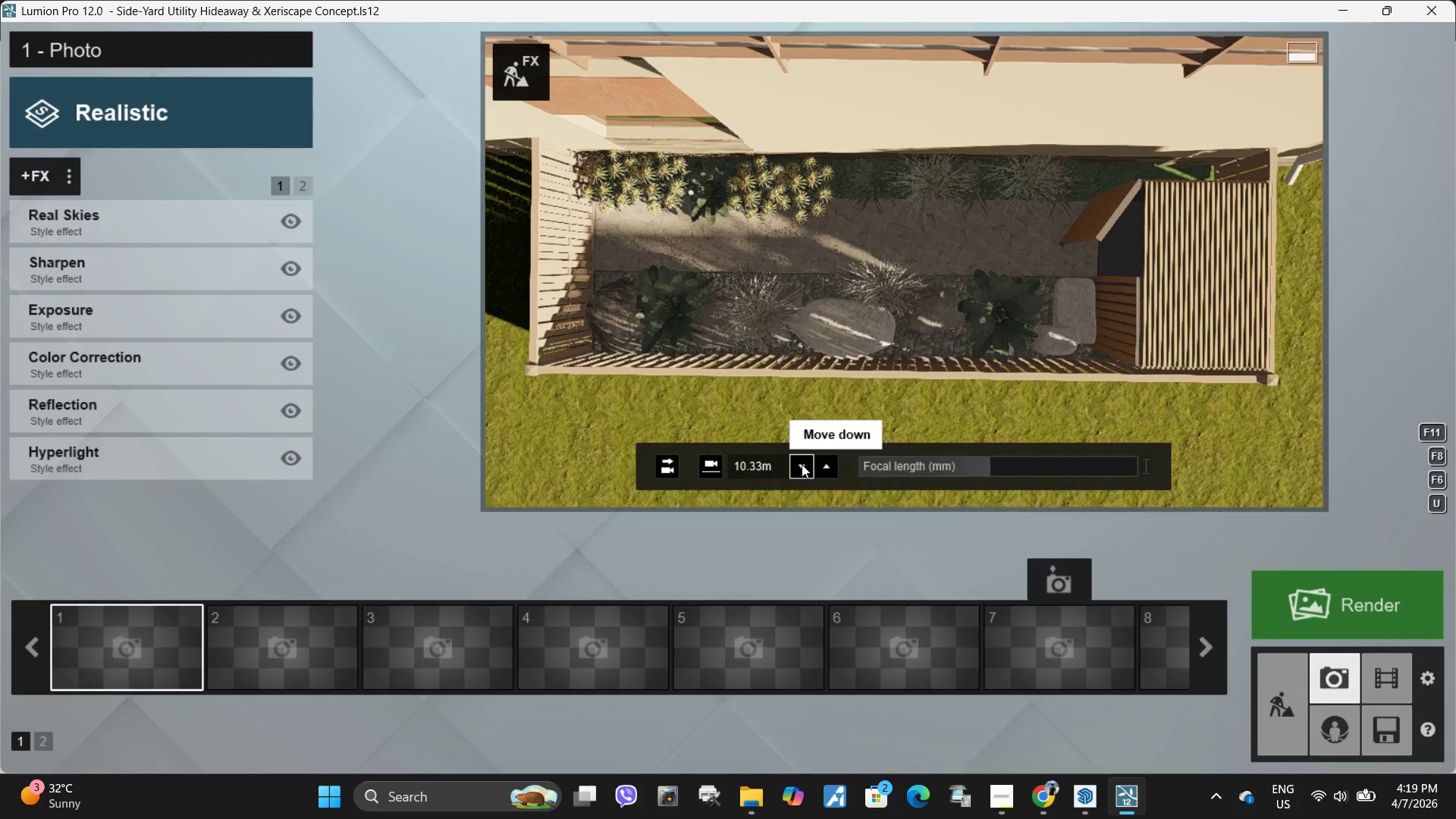 
triple_click([802, 464])
 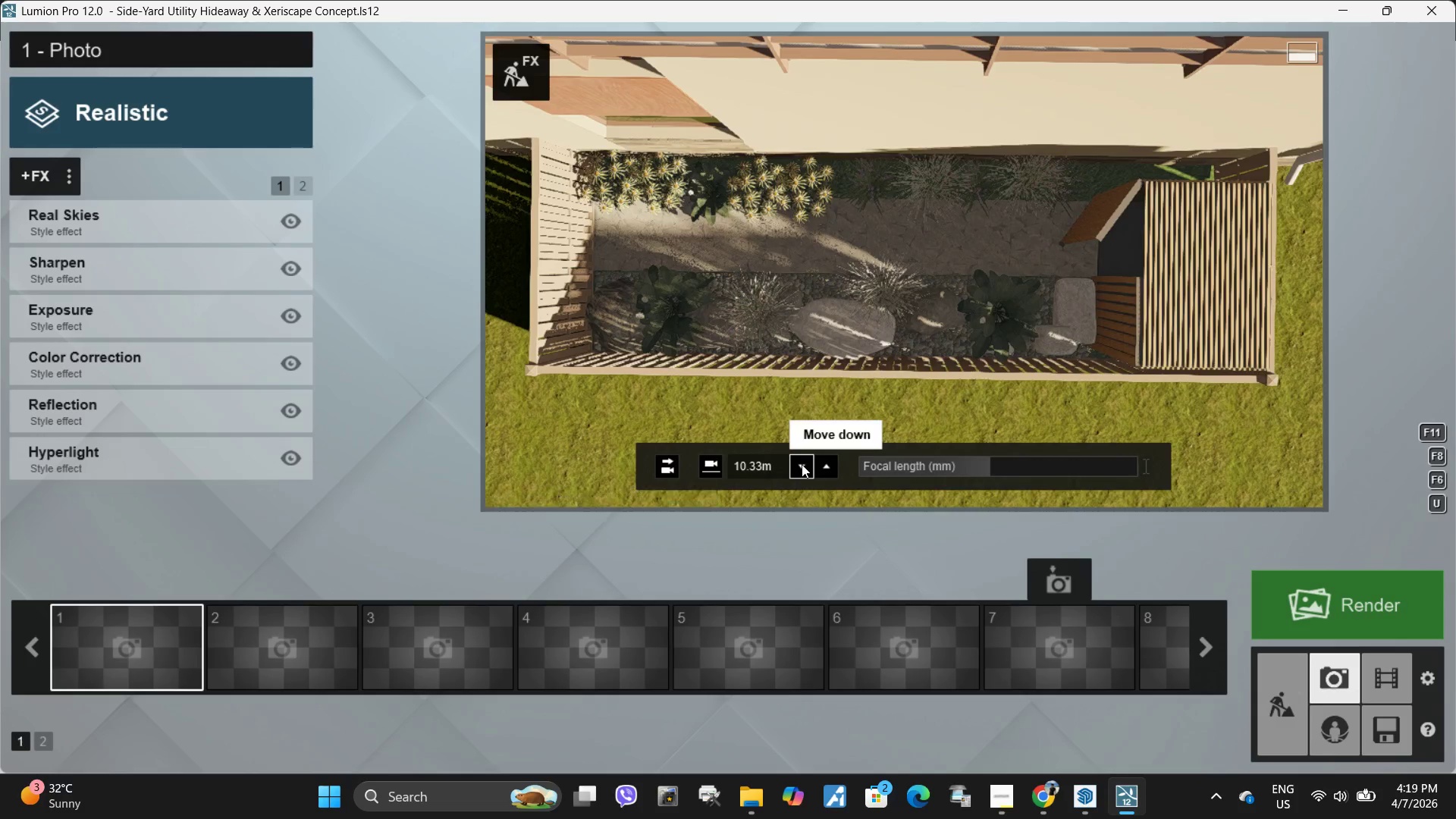 
triple_click([802, 464])
 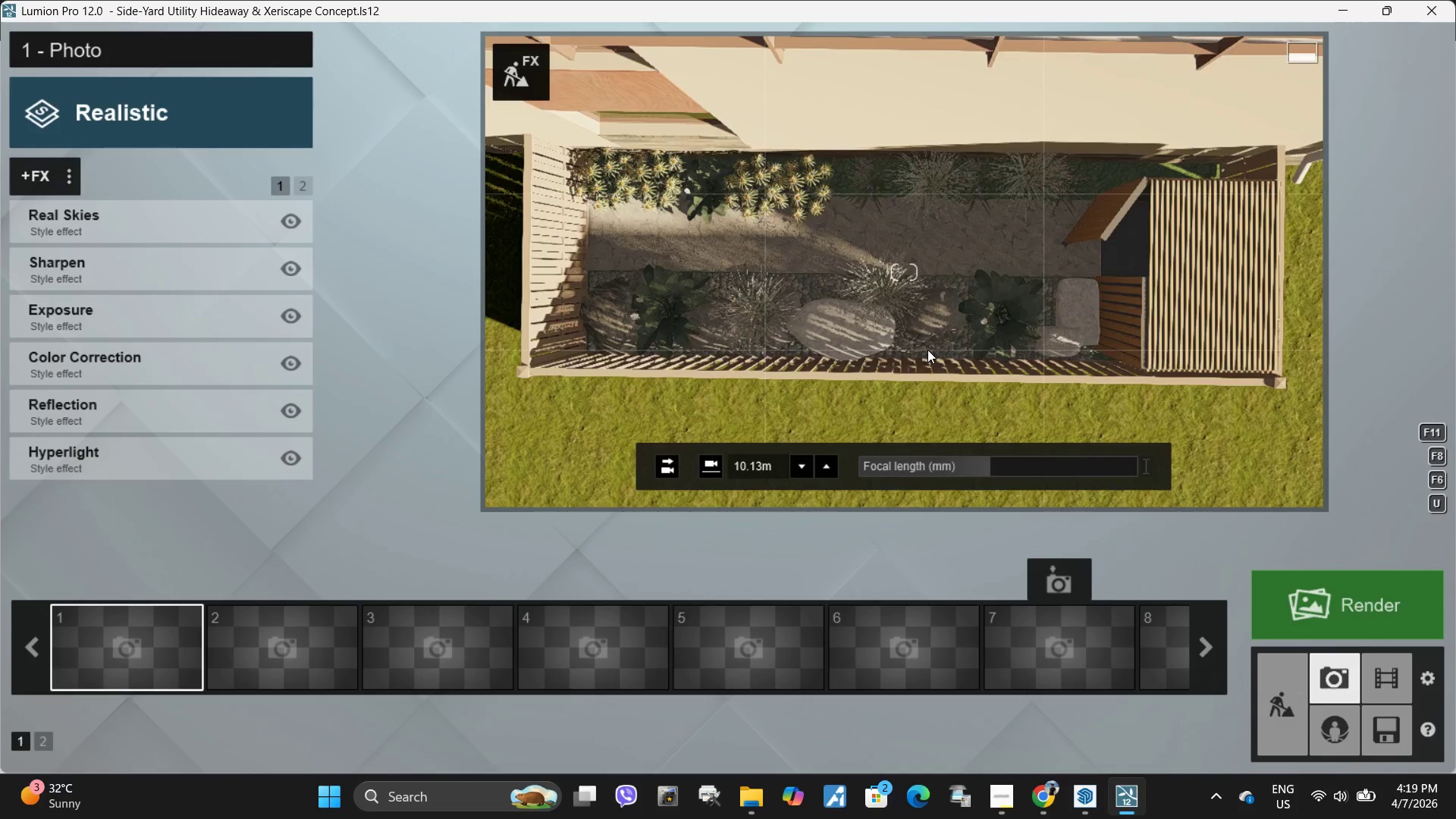 
wait(5.27)
 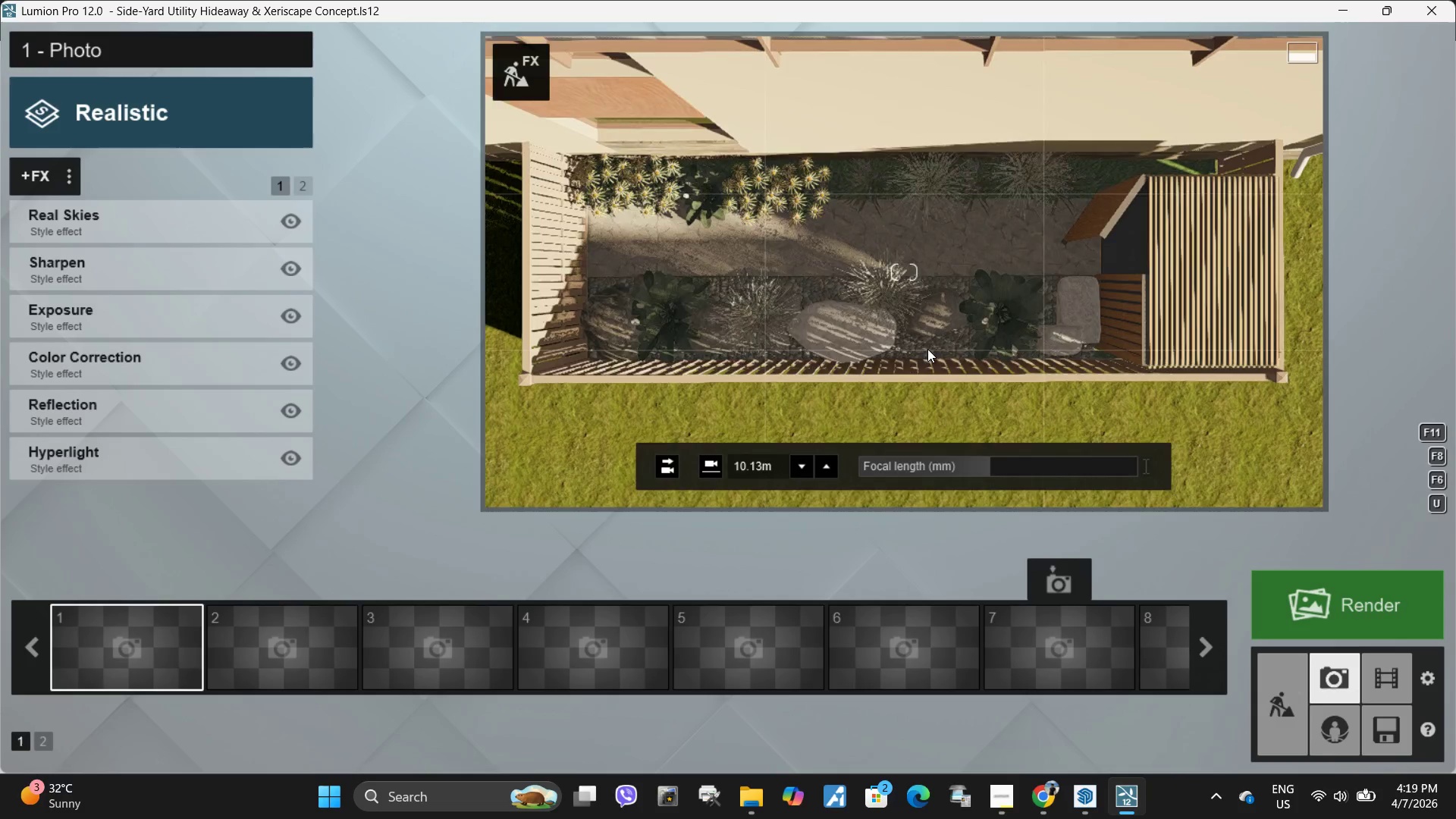 
type(ad)
 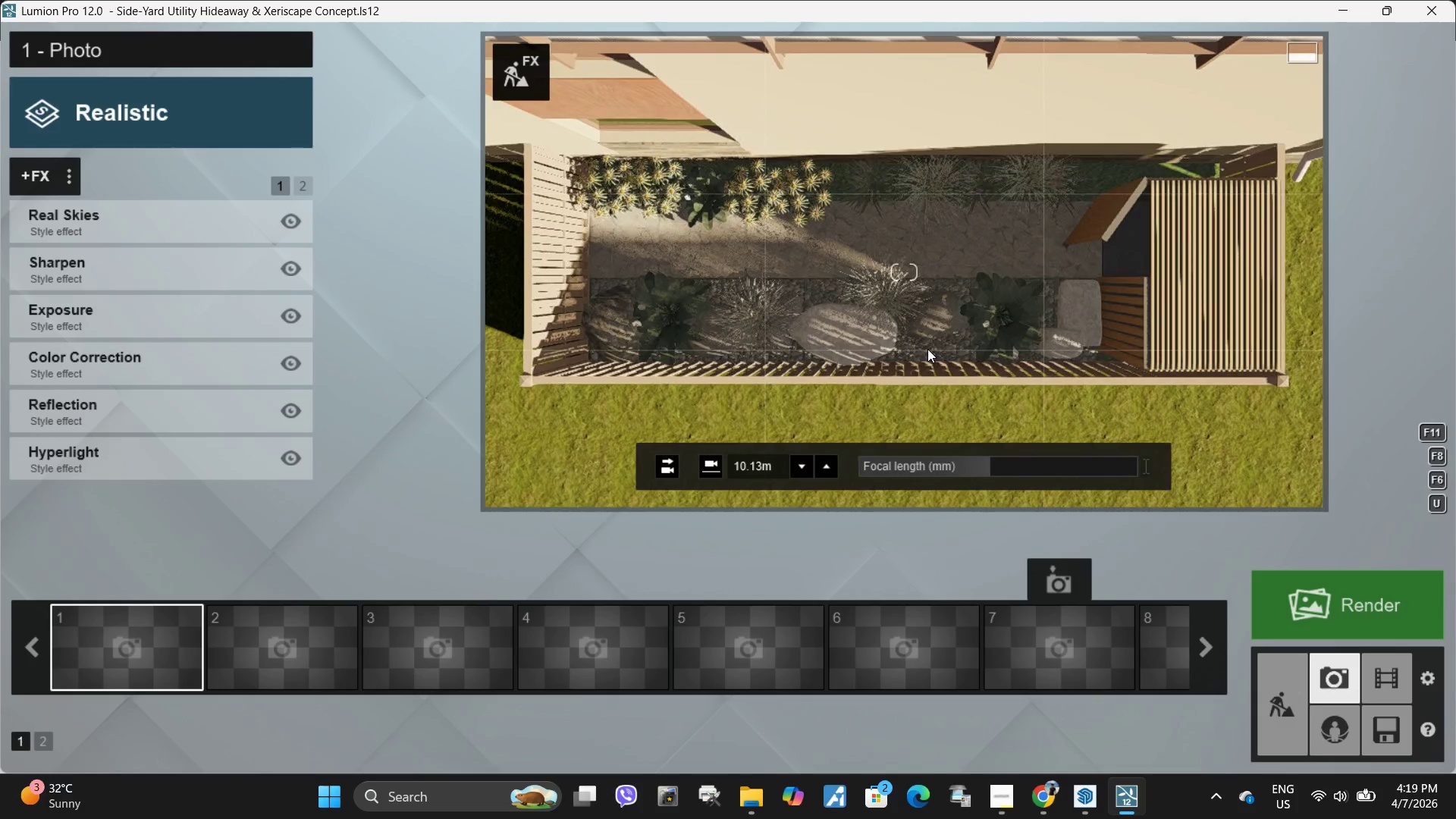 
left_click([927, 349])
 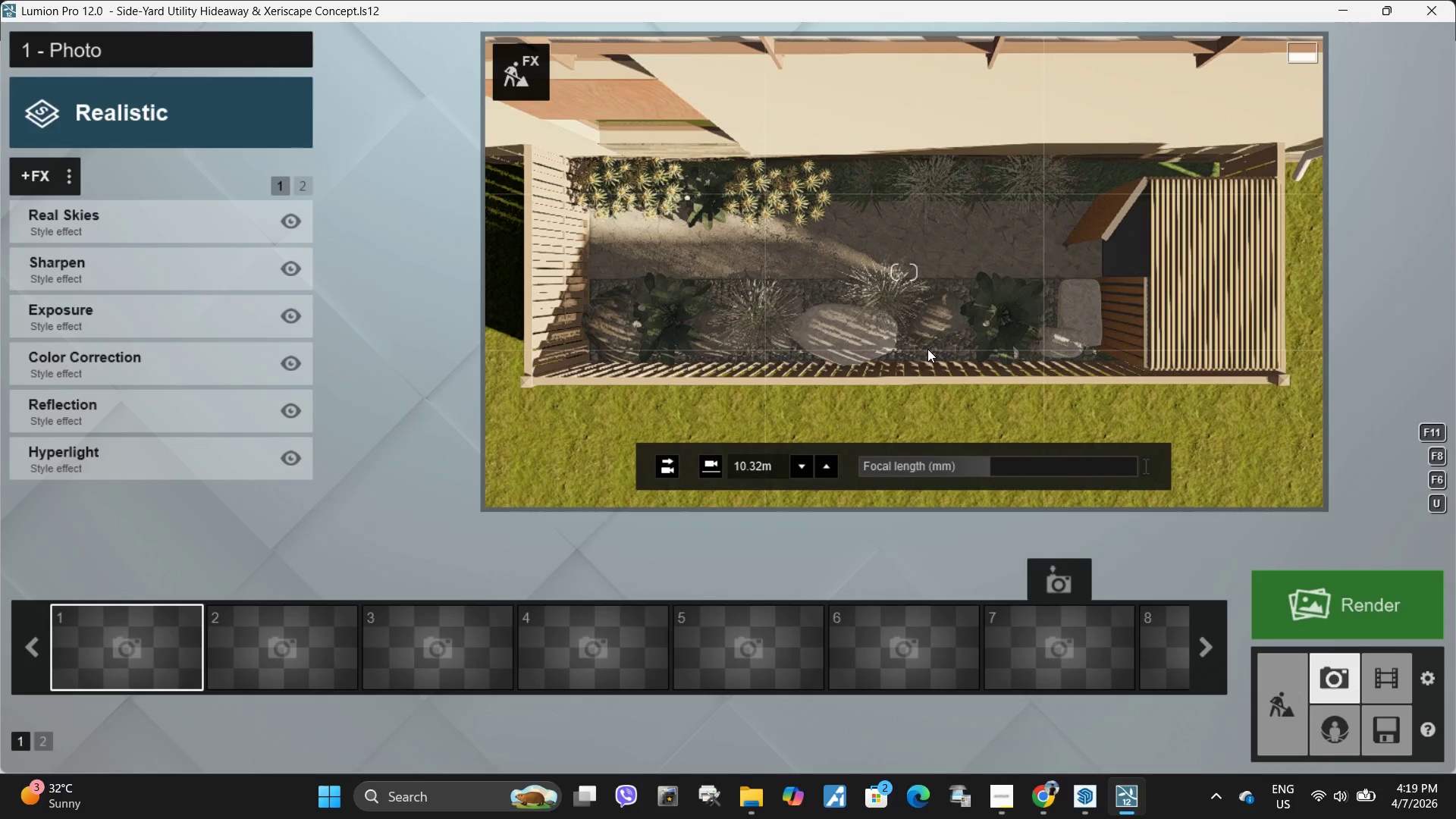 
right_click([927, 349])
 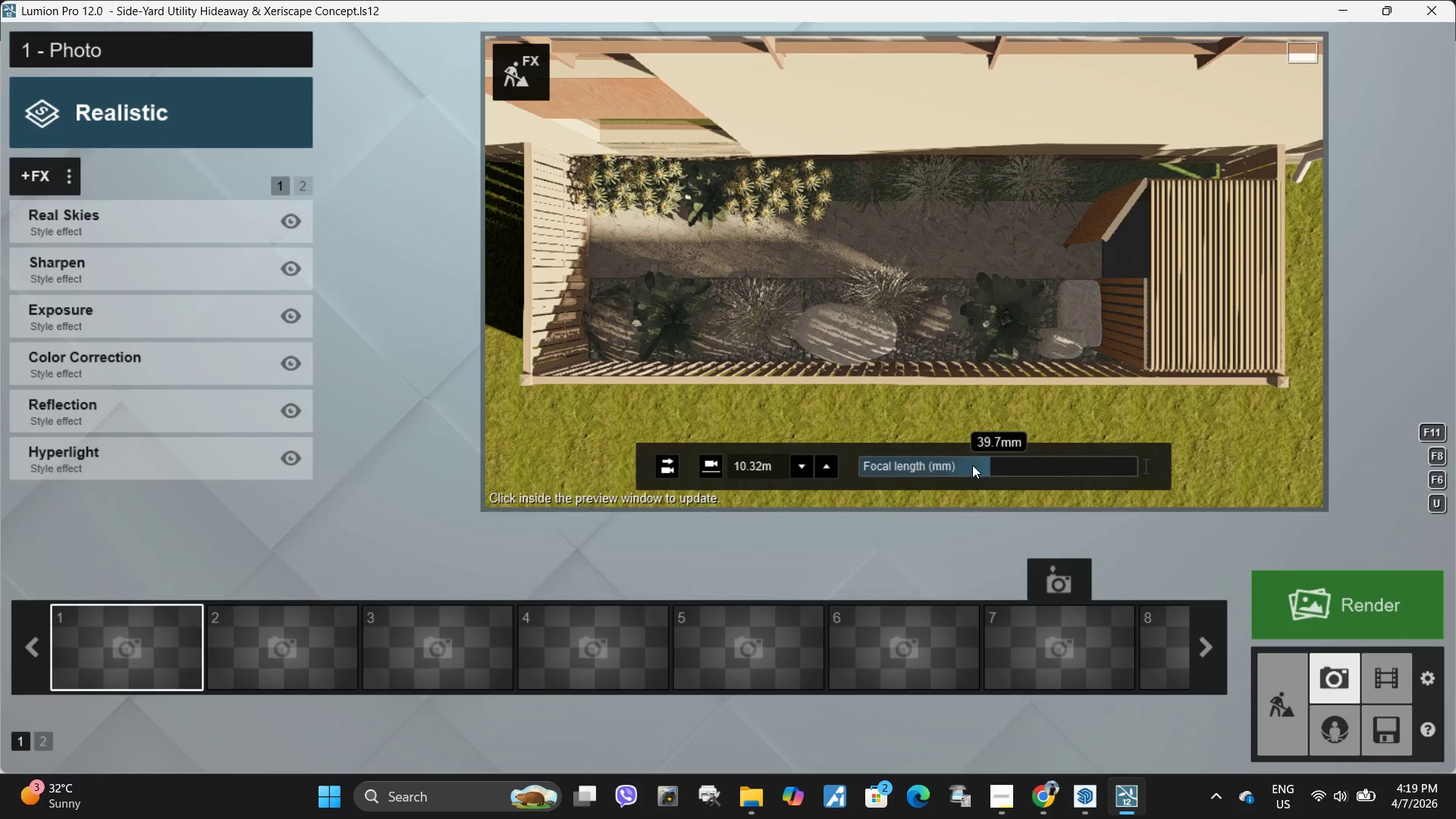 
left_click_drag(start_coordinate=[988, 469], to_coordinate=[998, 472])
 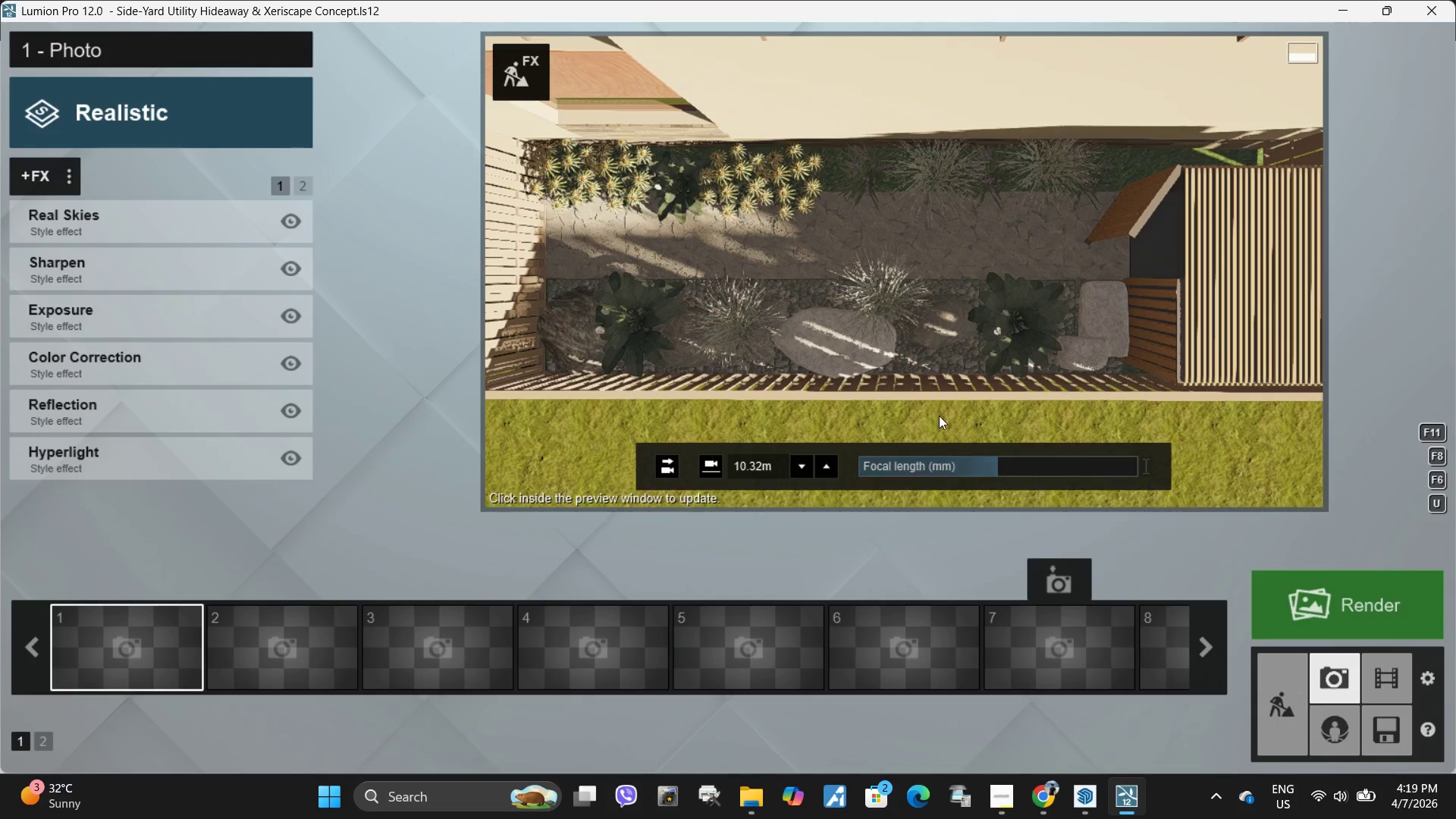 
scroll: coordinate [921, 385], scroll_direction: down, amount: 2.0
 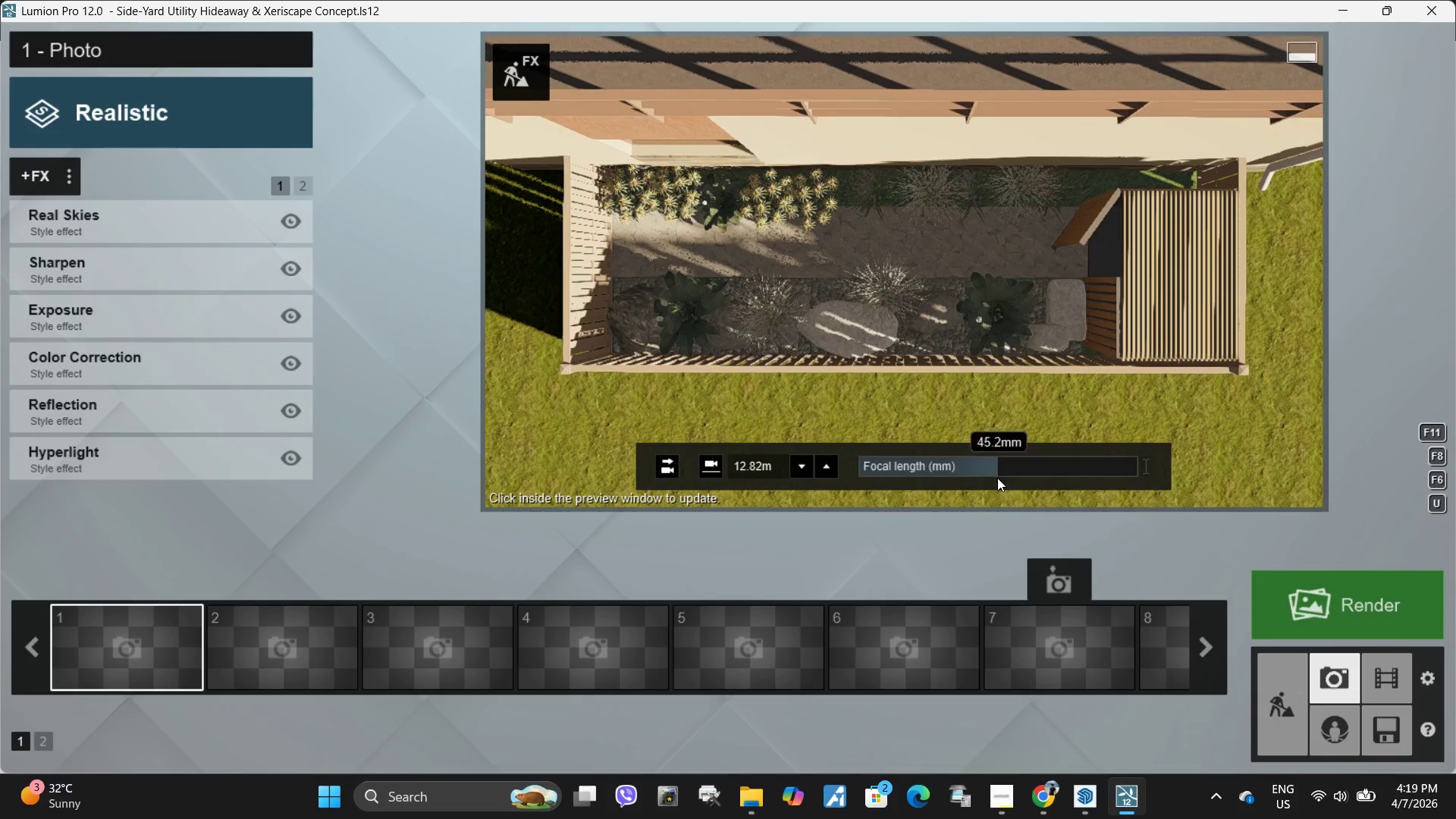 
left_click_drag(start_coordinate=[982, 466], to_coordinate=[950, 463])
 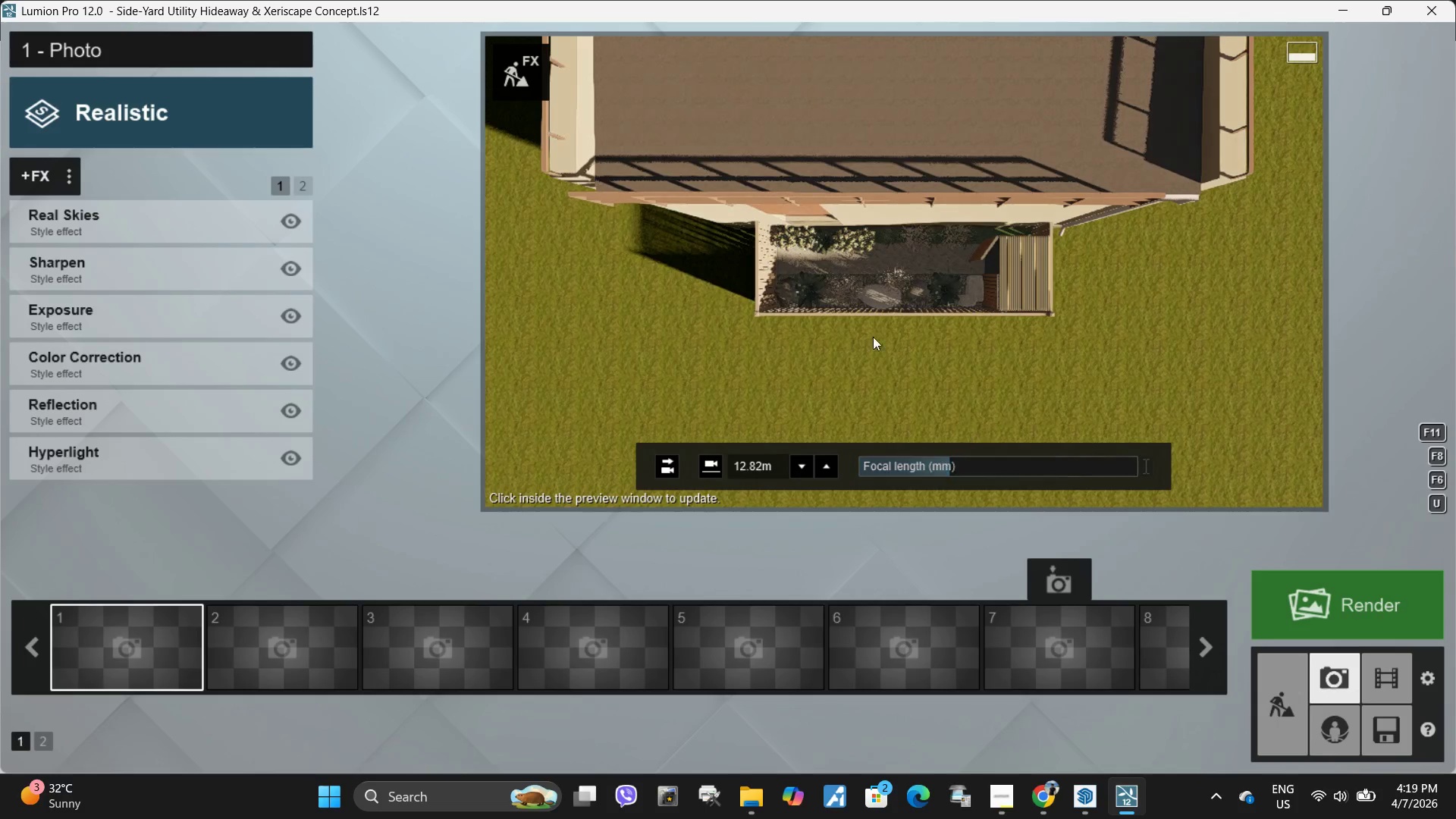 
scroll: coordinate [918, 225], scroll_direction: up, amount: 5.0
 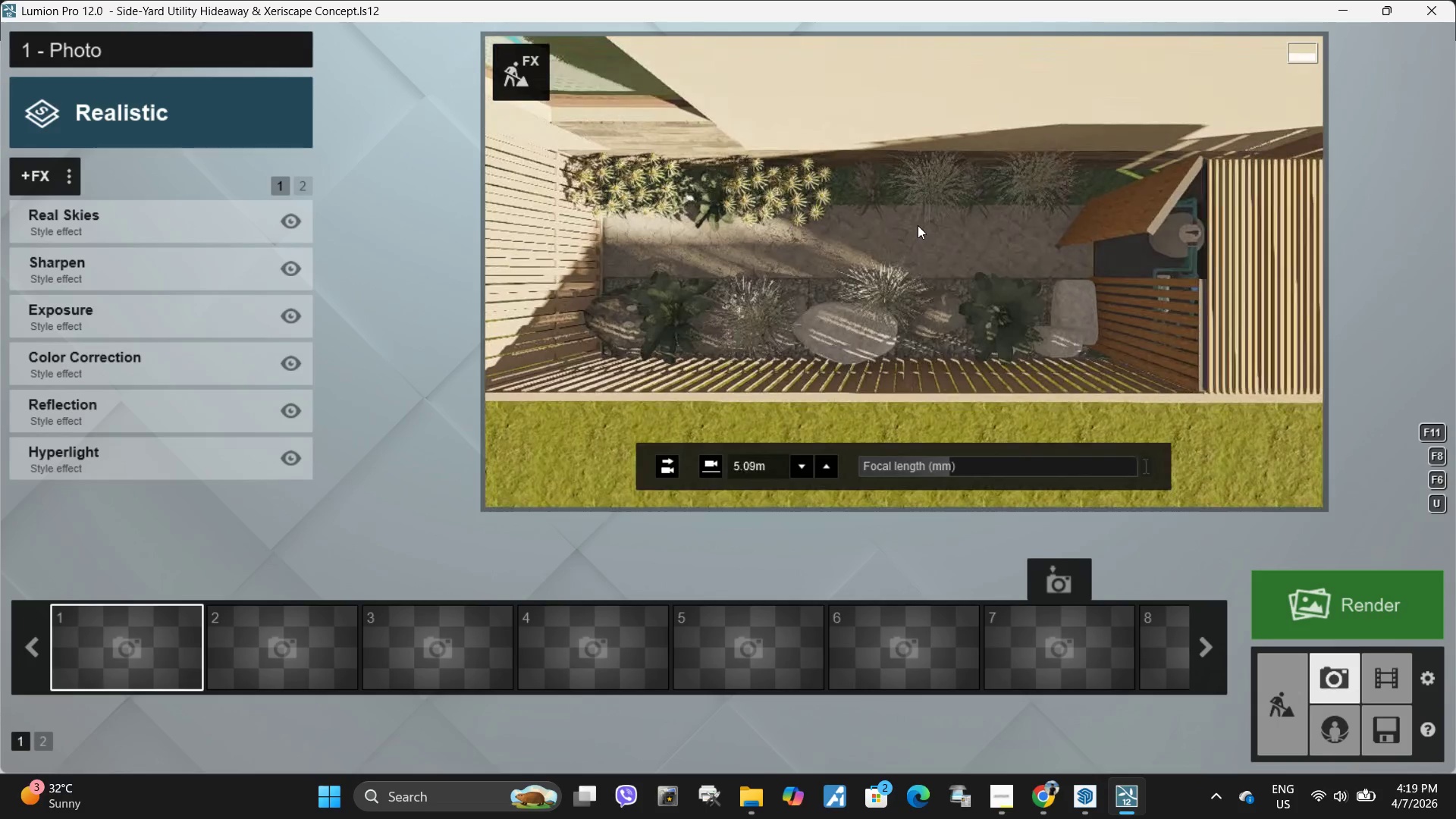 
scroll: coordinate [918, 225], scroll_direction: down, amount: 1.0
 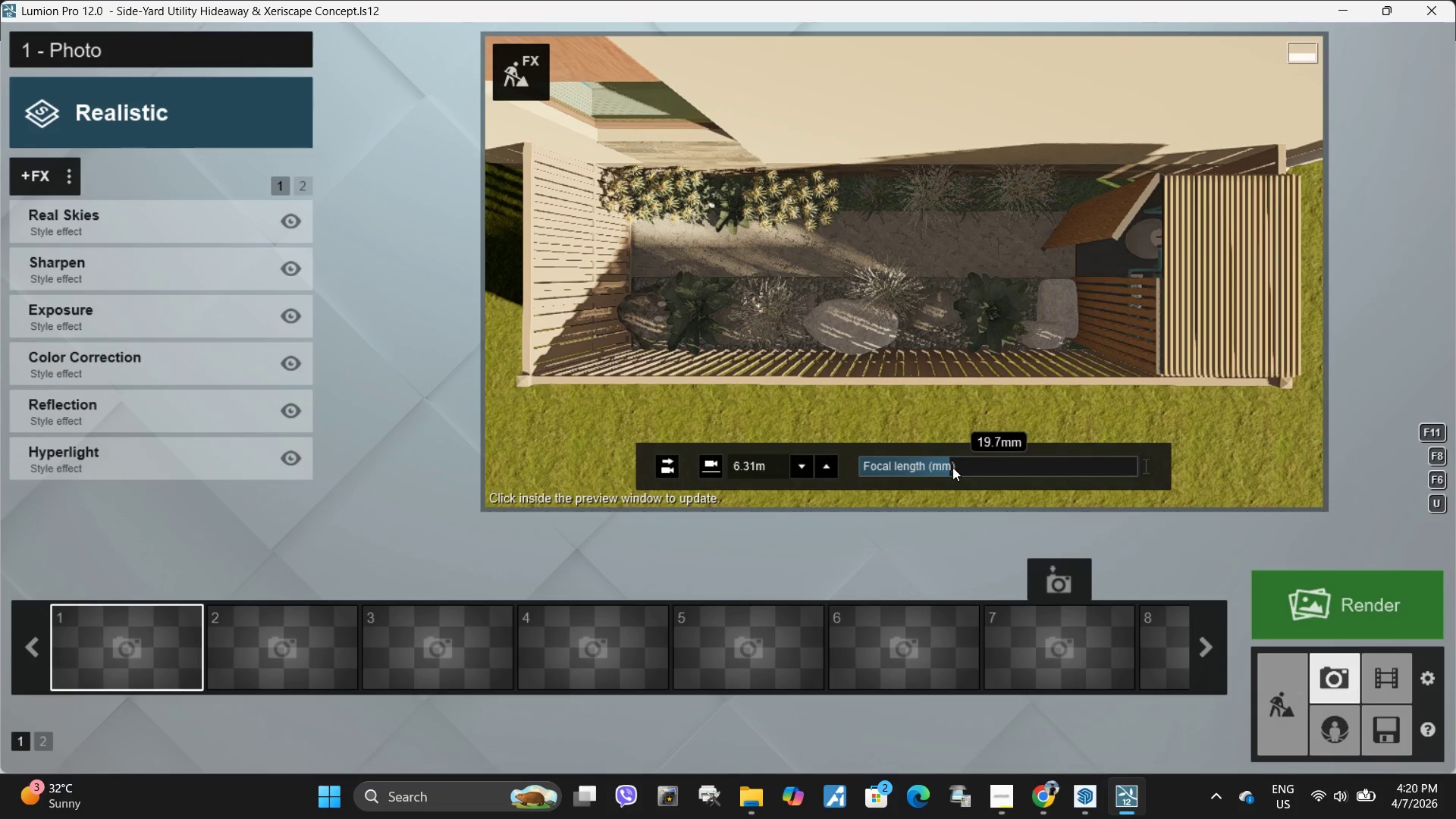 
left_click([908, 264])
 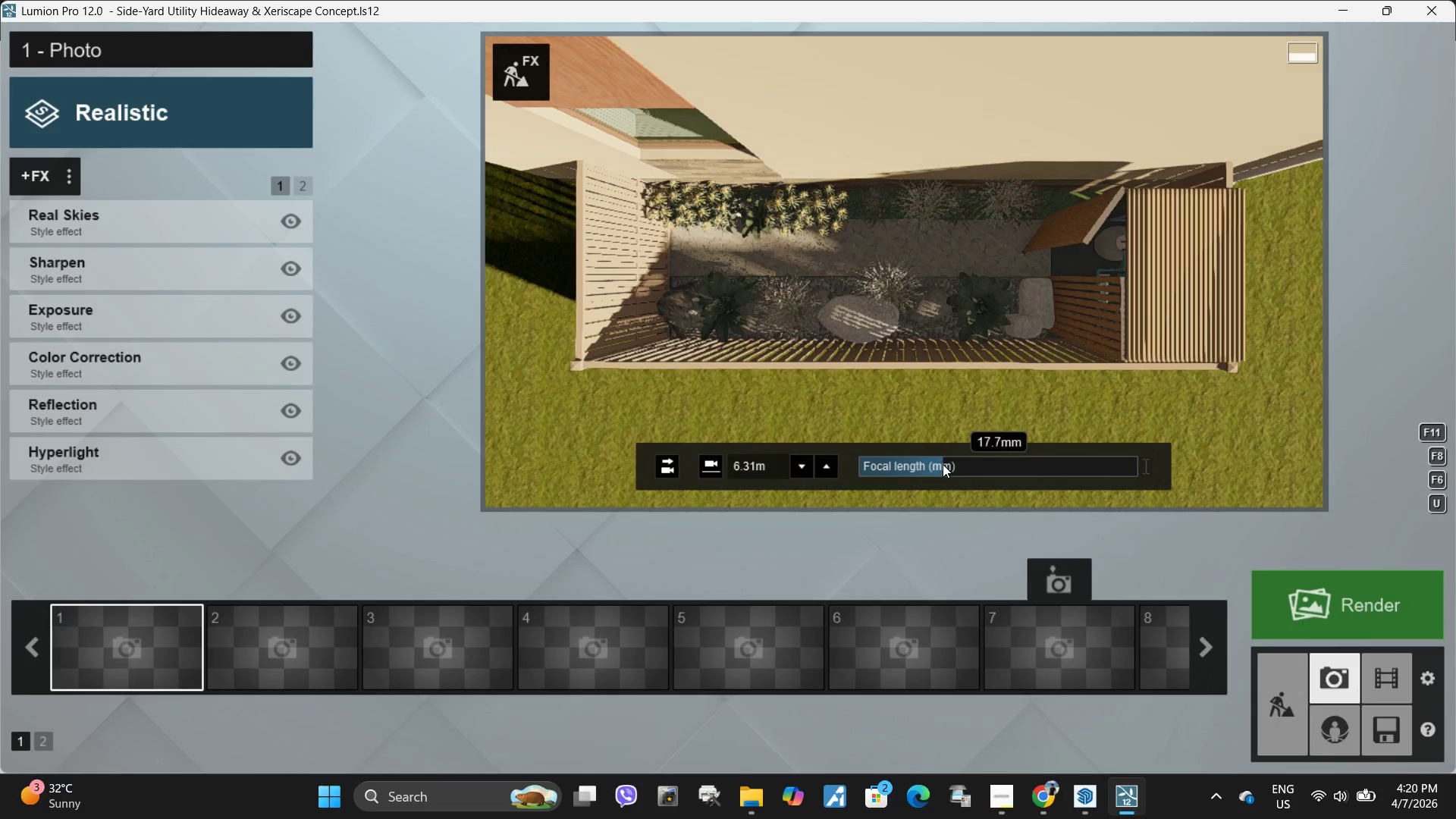 
double_click([915, 261])
 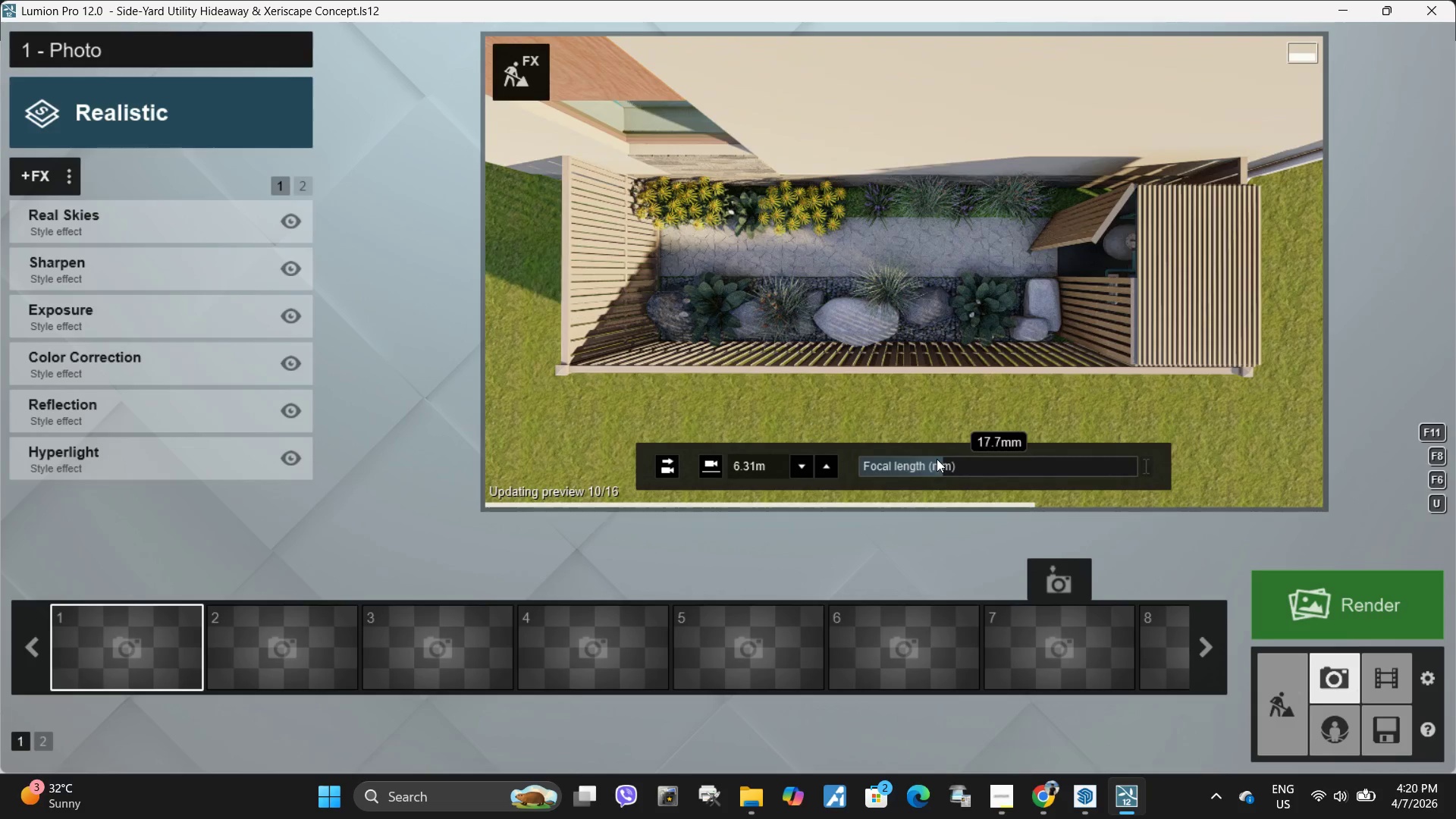 
left_click_drag(start_coordinate=[945, 461], to_coordinate=[949, 463])
 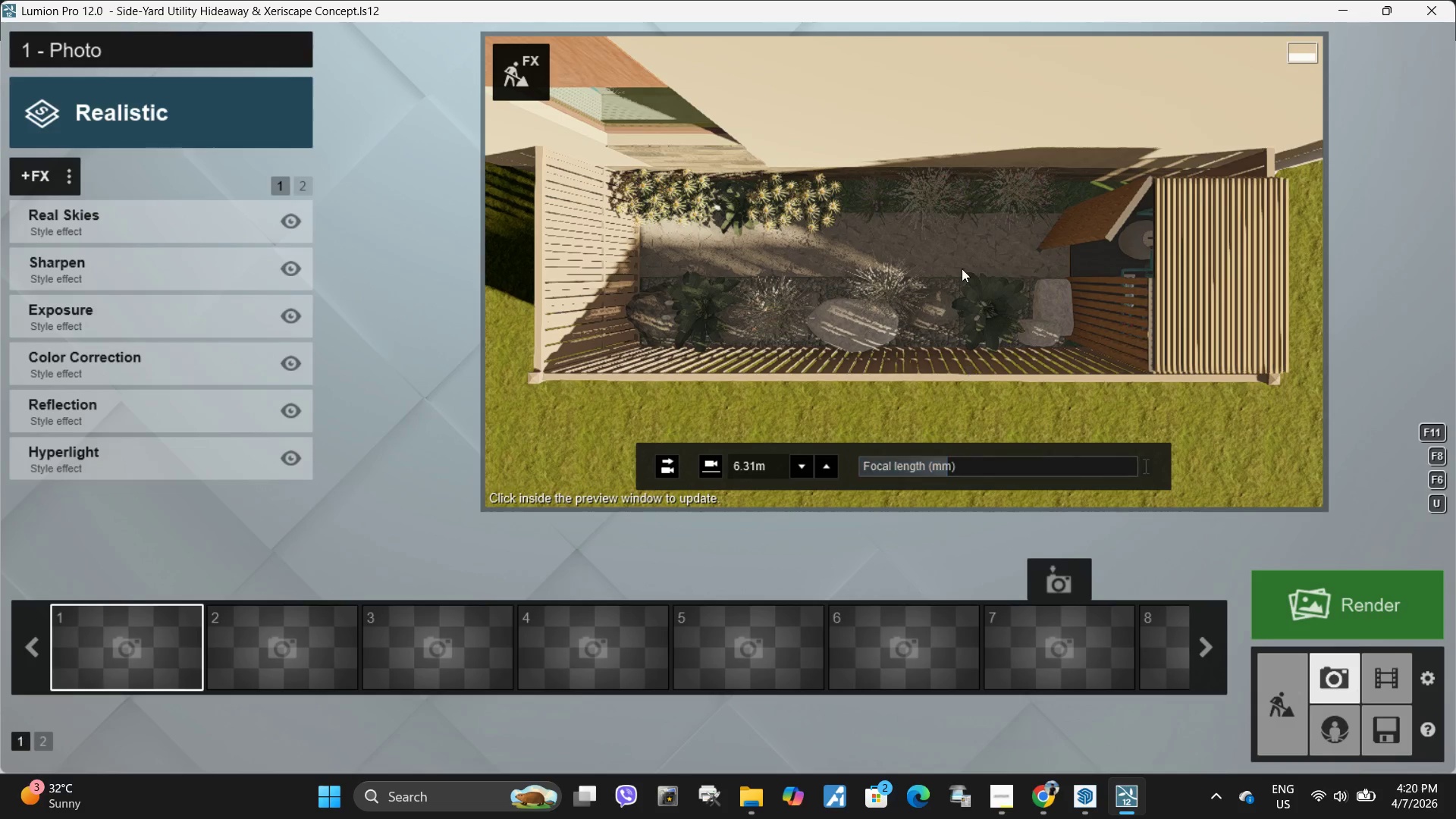 
left_click([962, 268])
 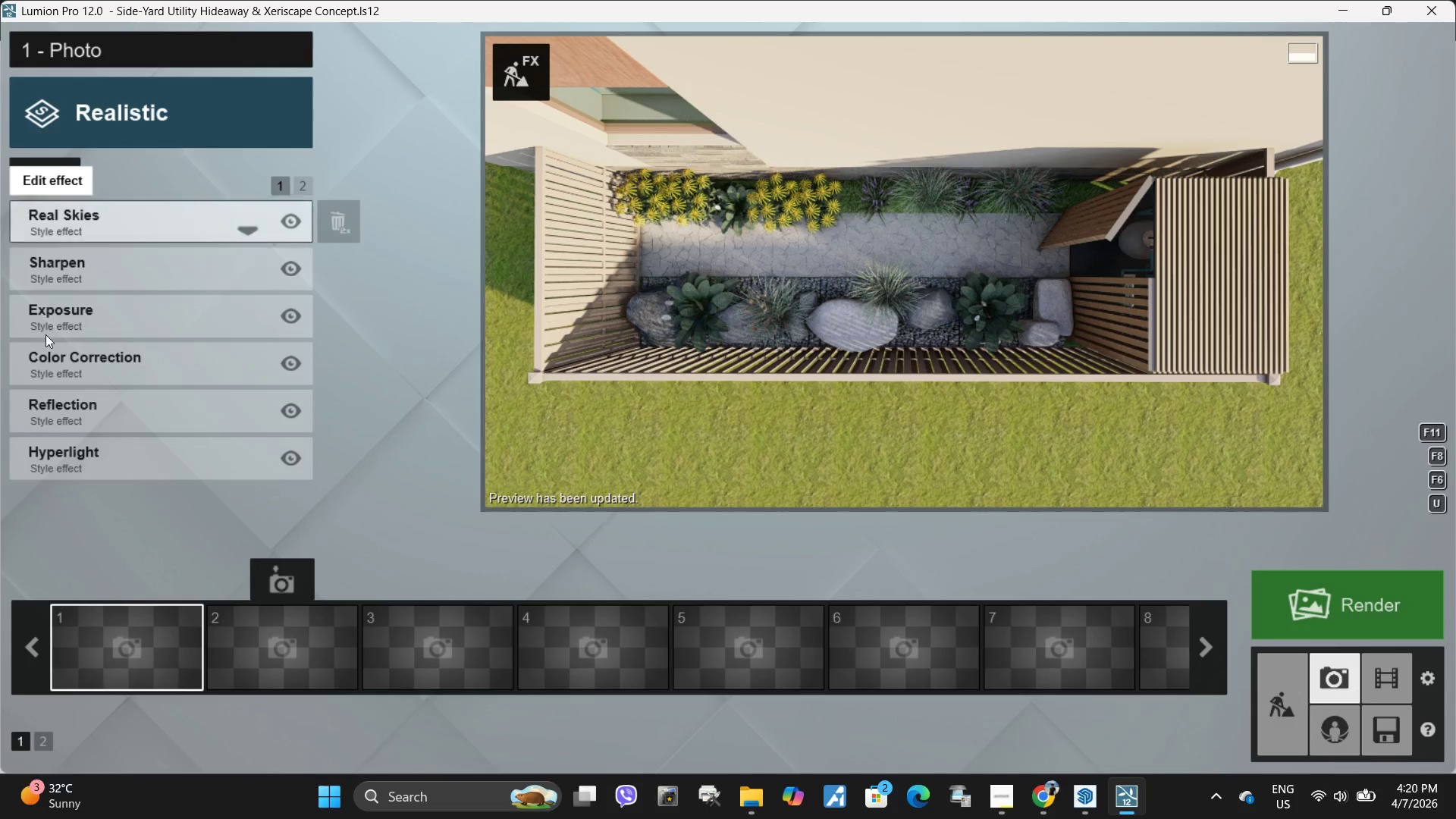 
wait(5.17)
 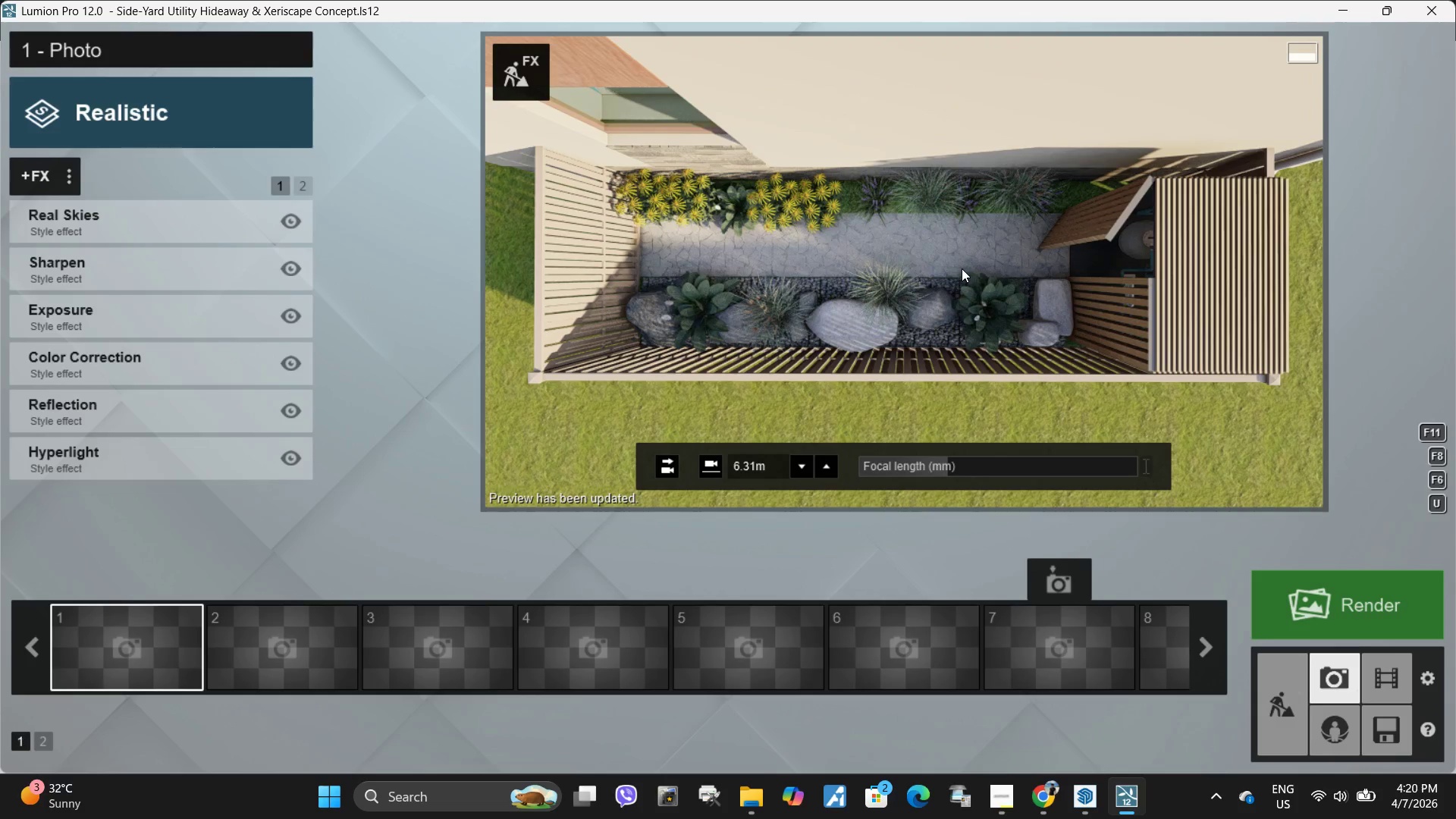 
left_click([117, 592])
 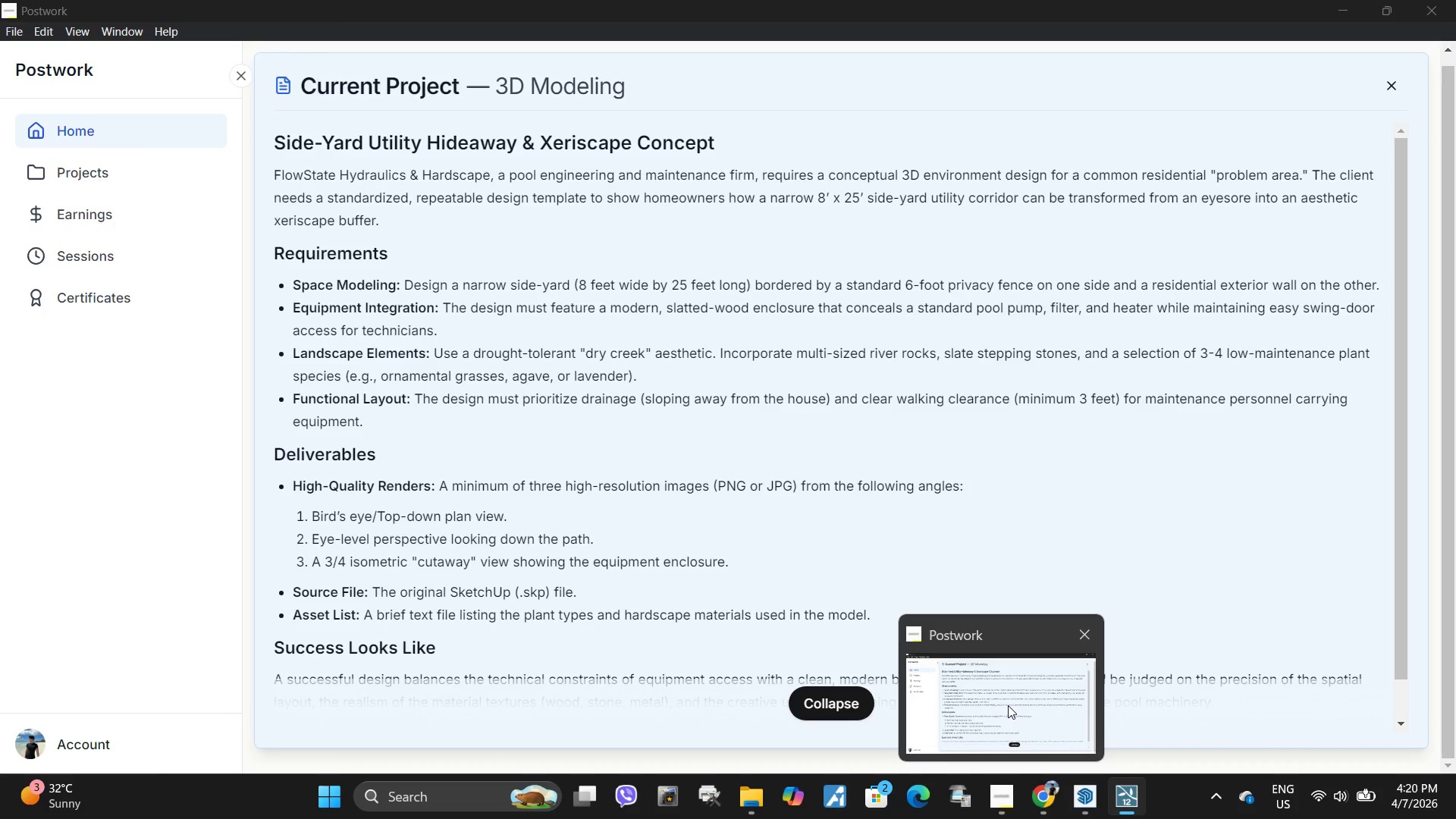 
wait(13.17)
 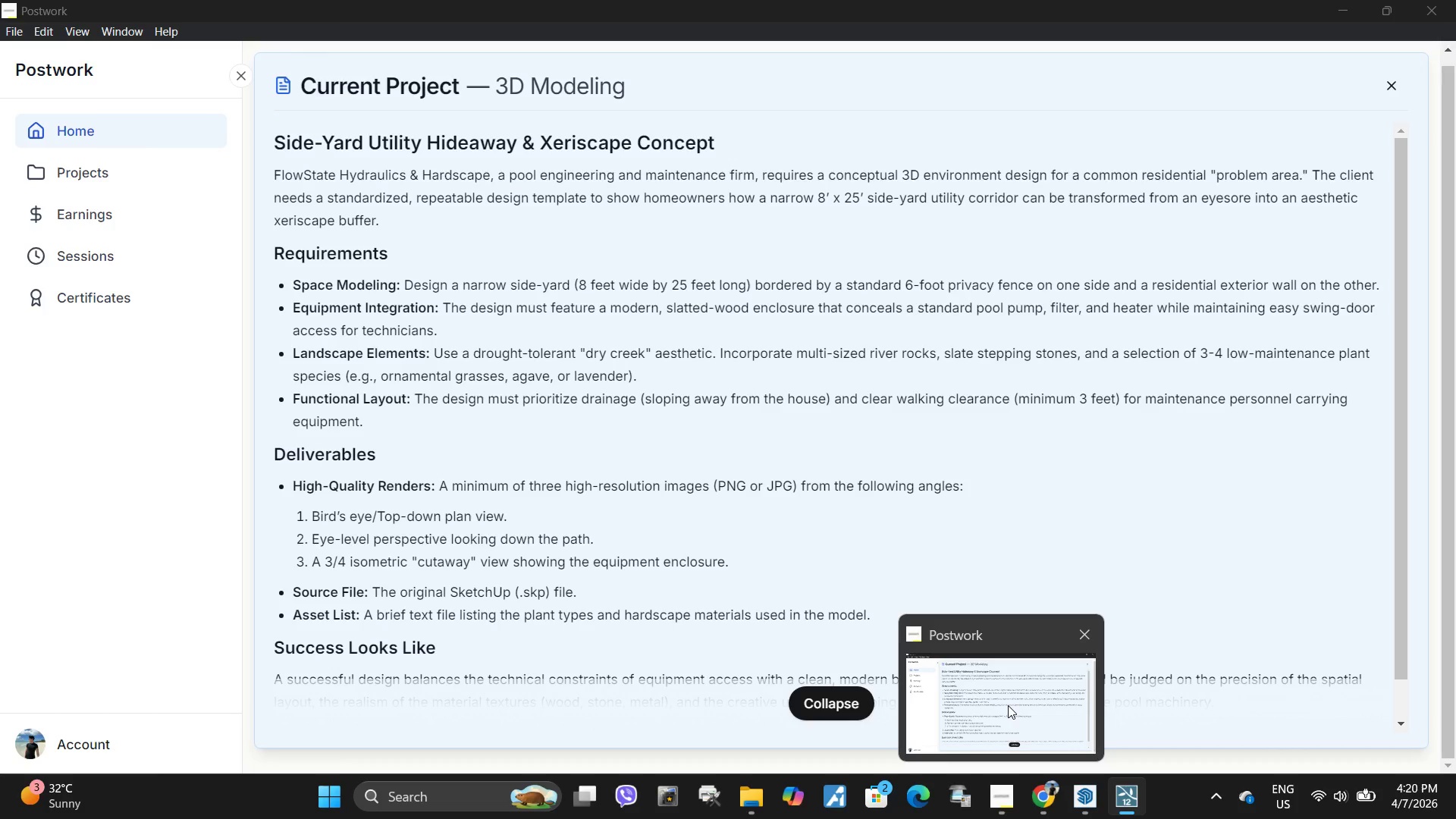 
double_click([1084, 794])
 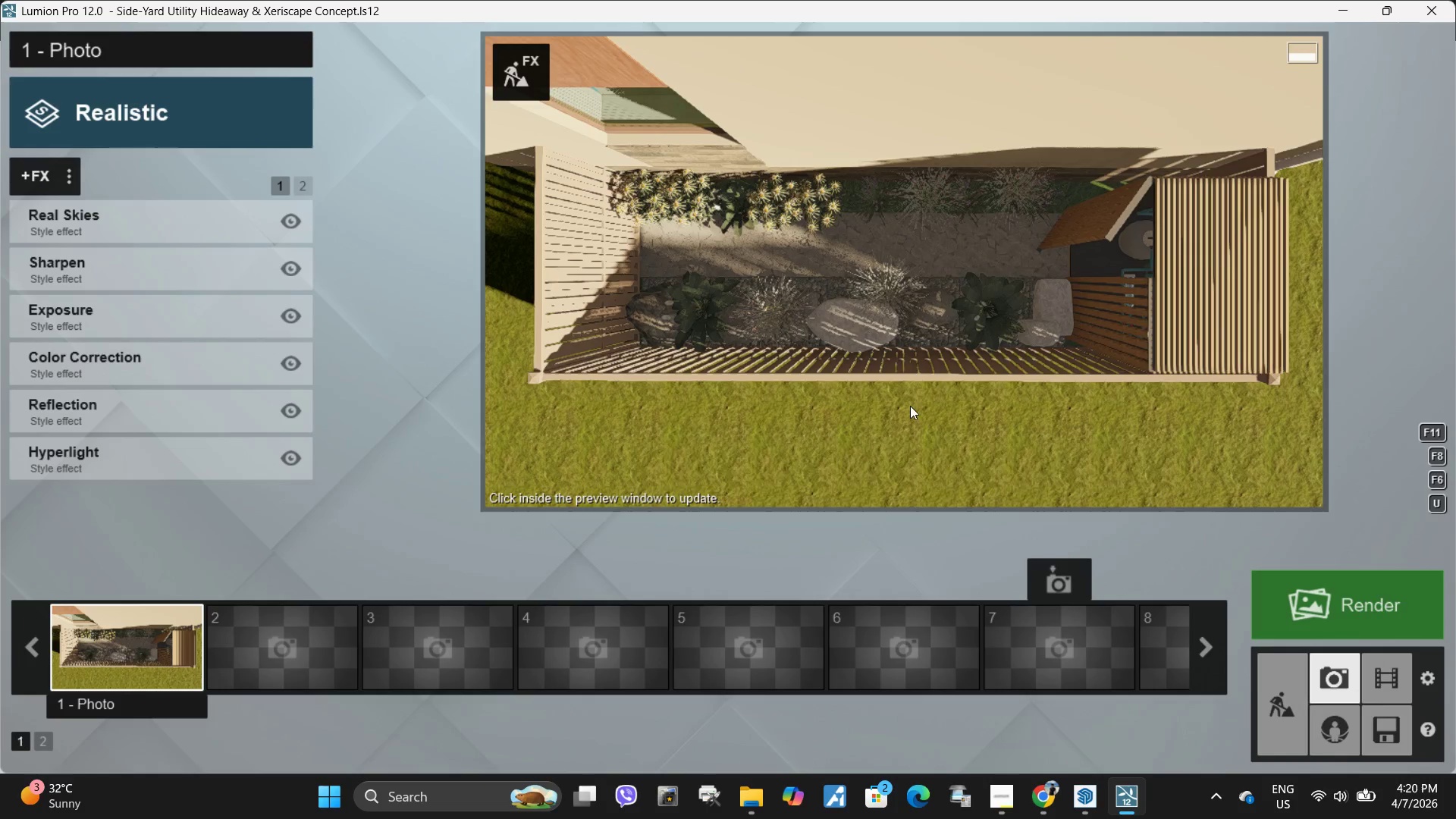 
hold_key(key=W, duration=0.36)
 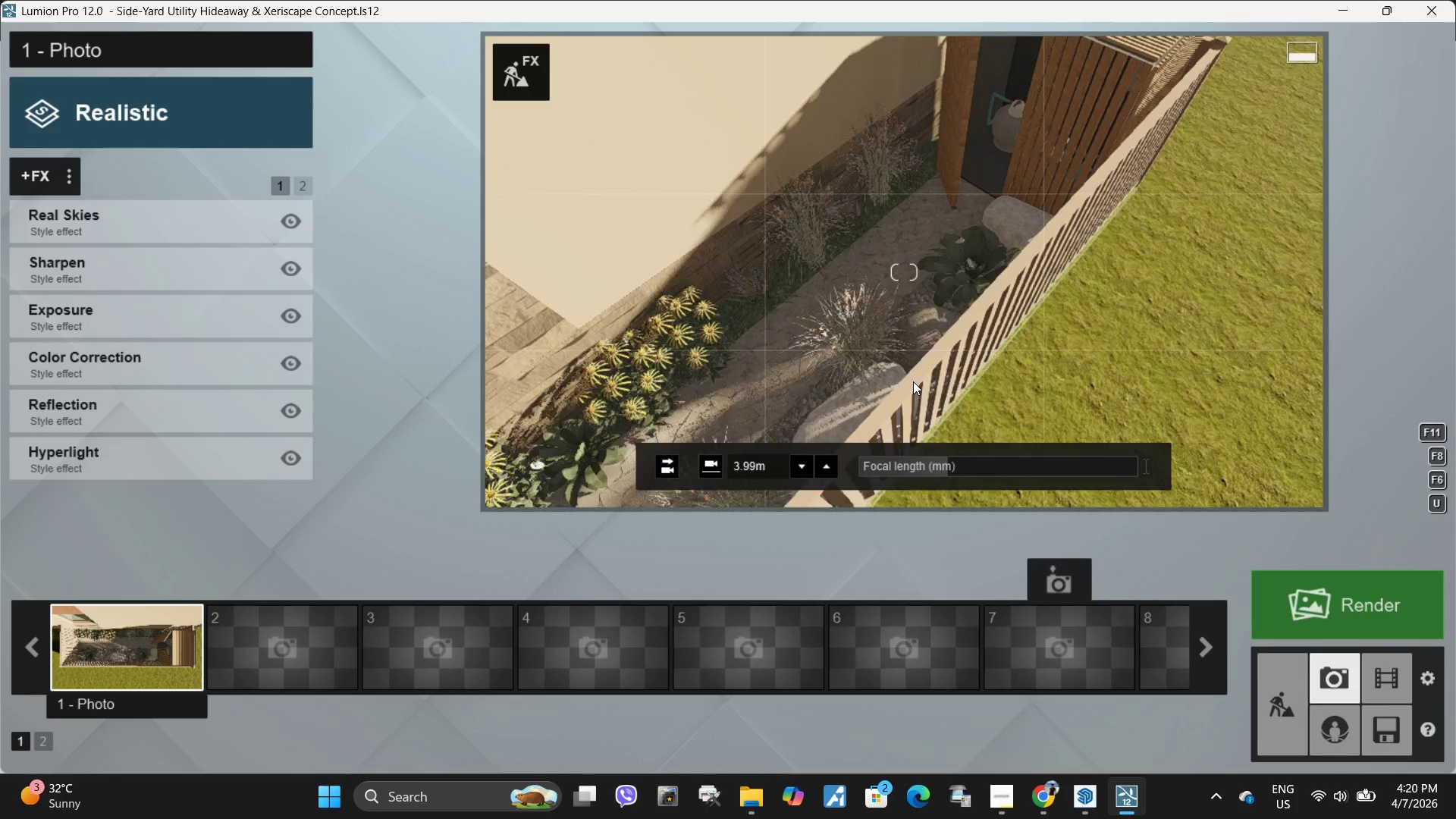 
hold_key(key=E, duration=0.66)
 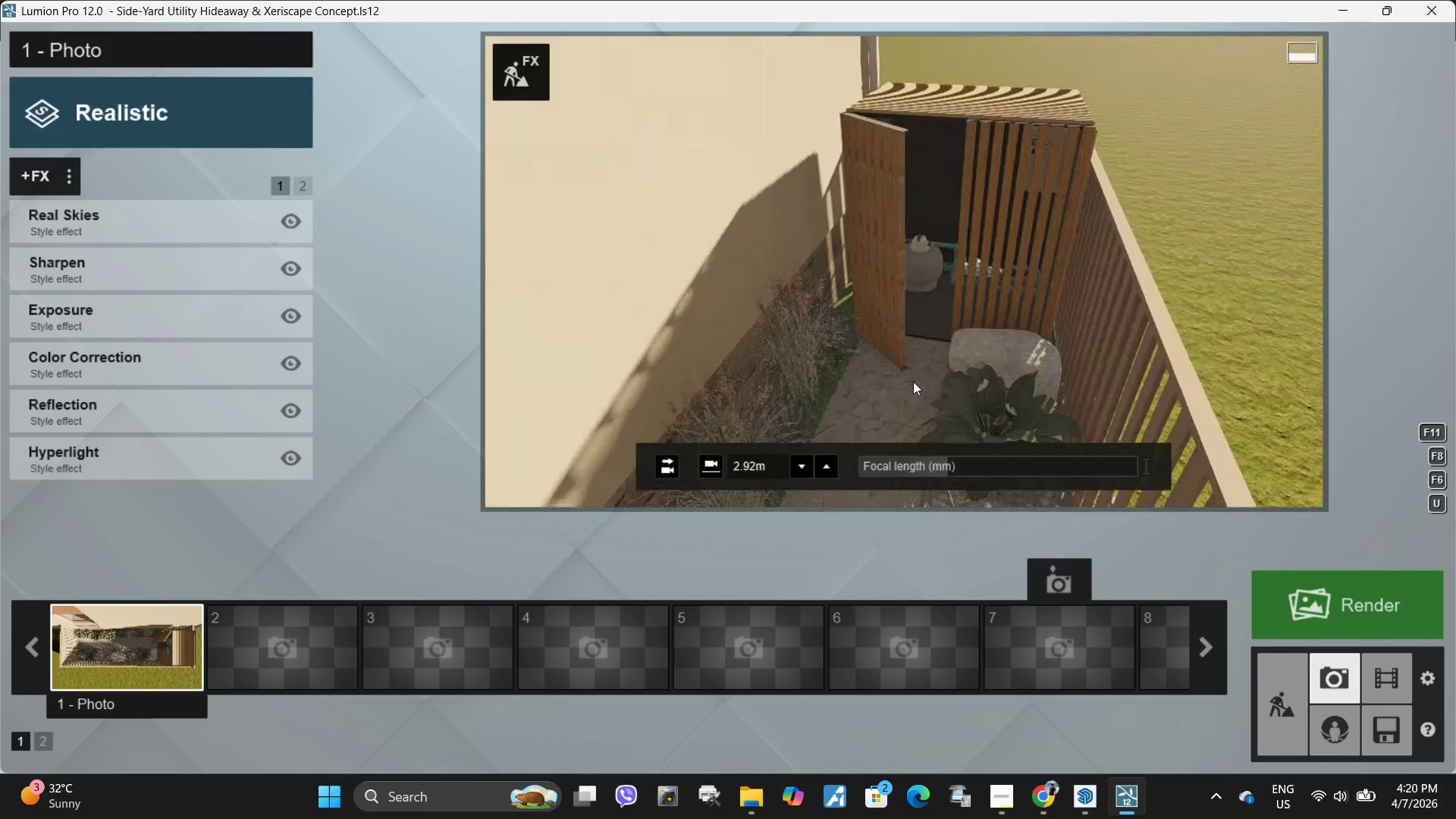 
hold_key(key=W, duration=0.42)
 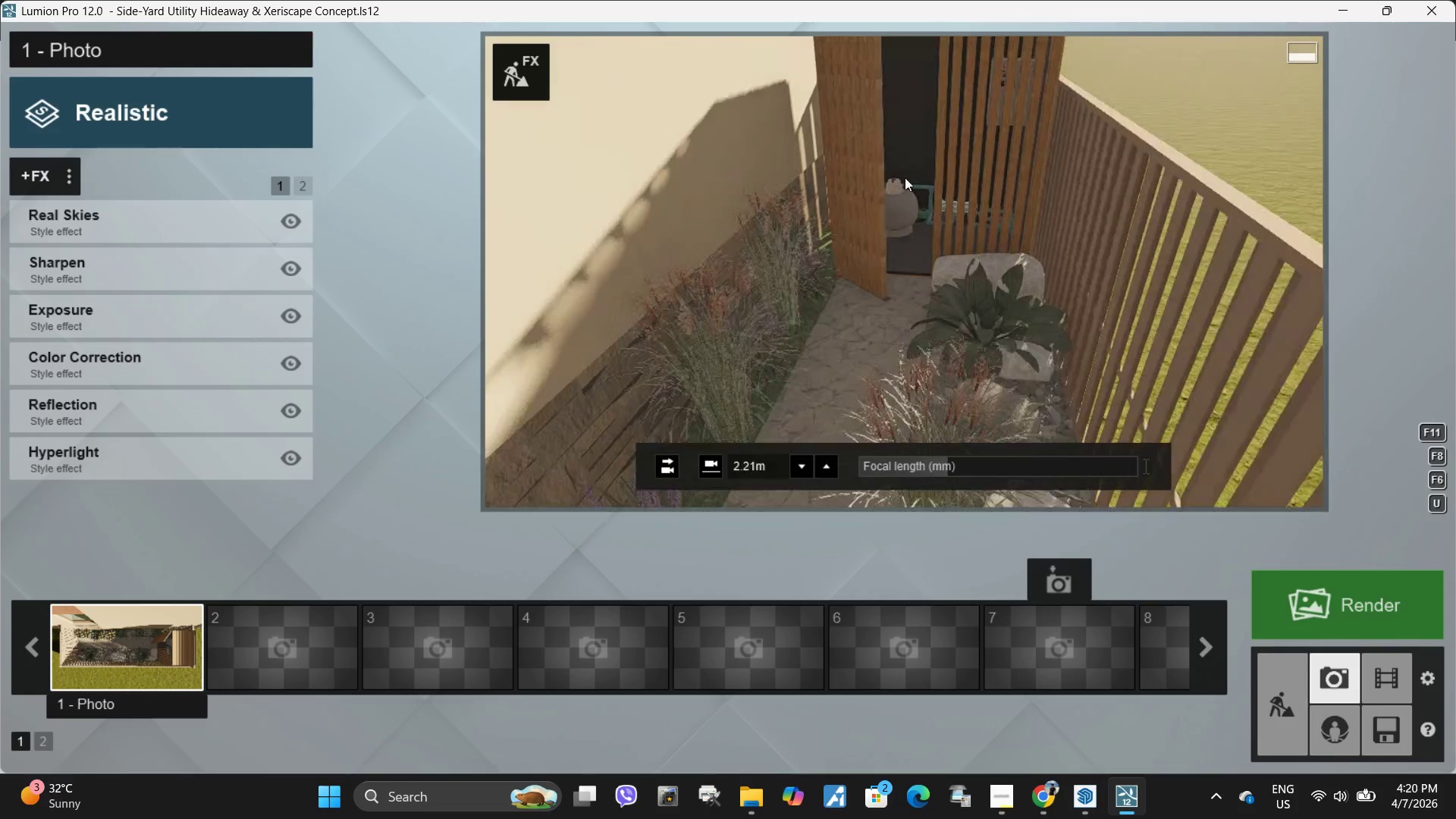 
type(aeesqaeeeeqdaddadasqswwwwweeqseeq)
 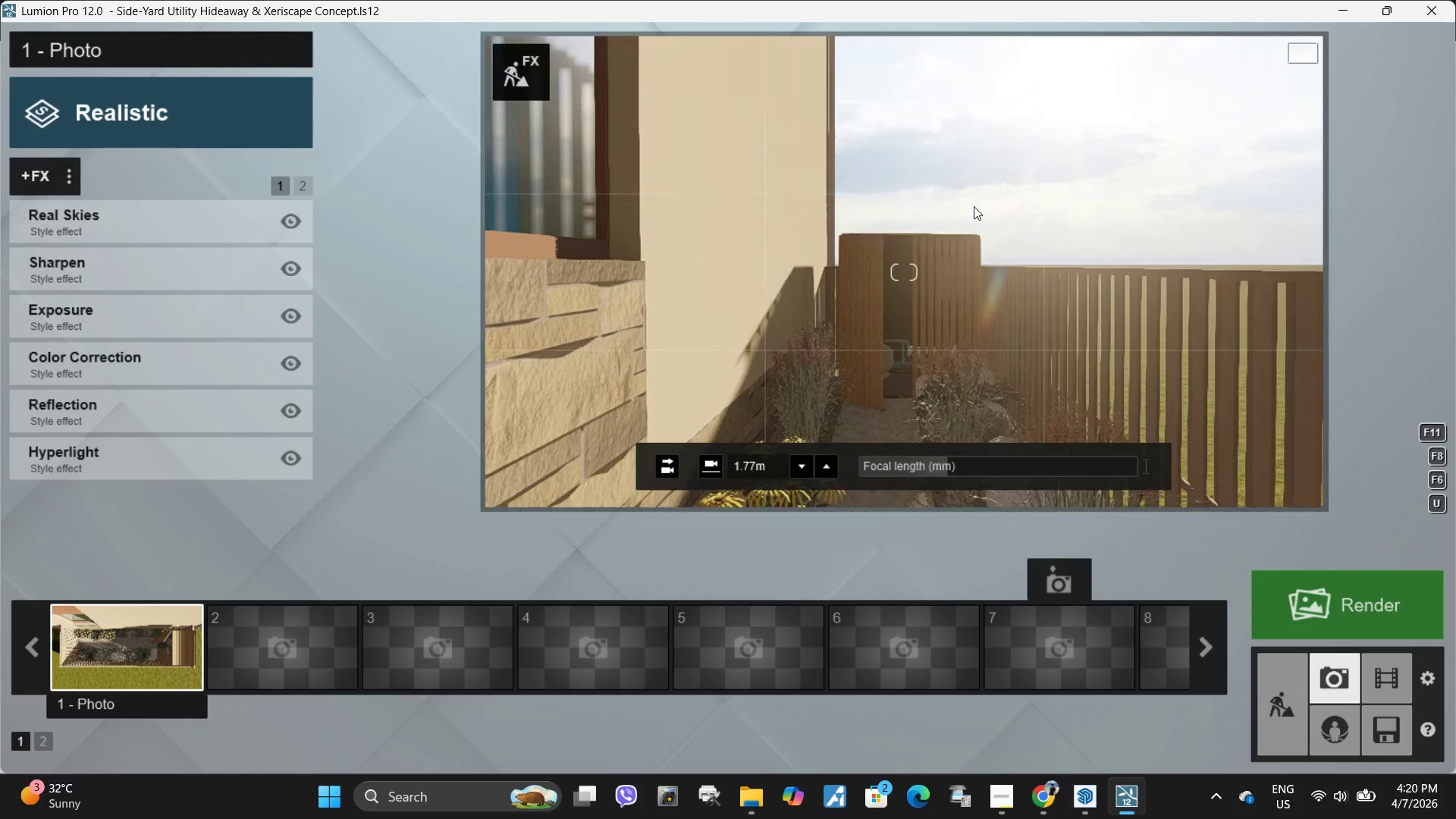 
wait(6.62)
 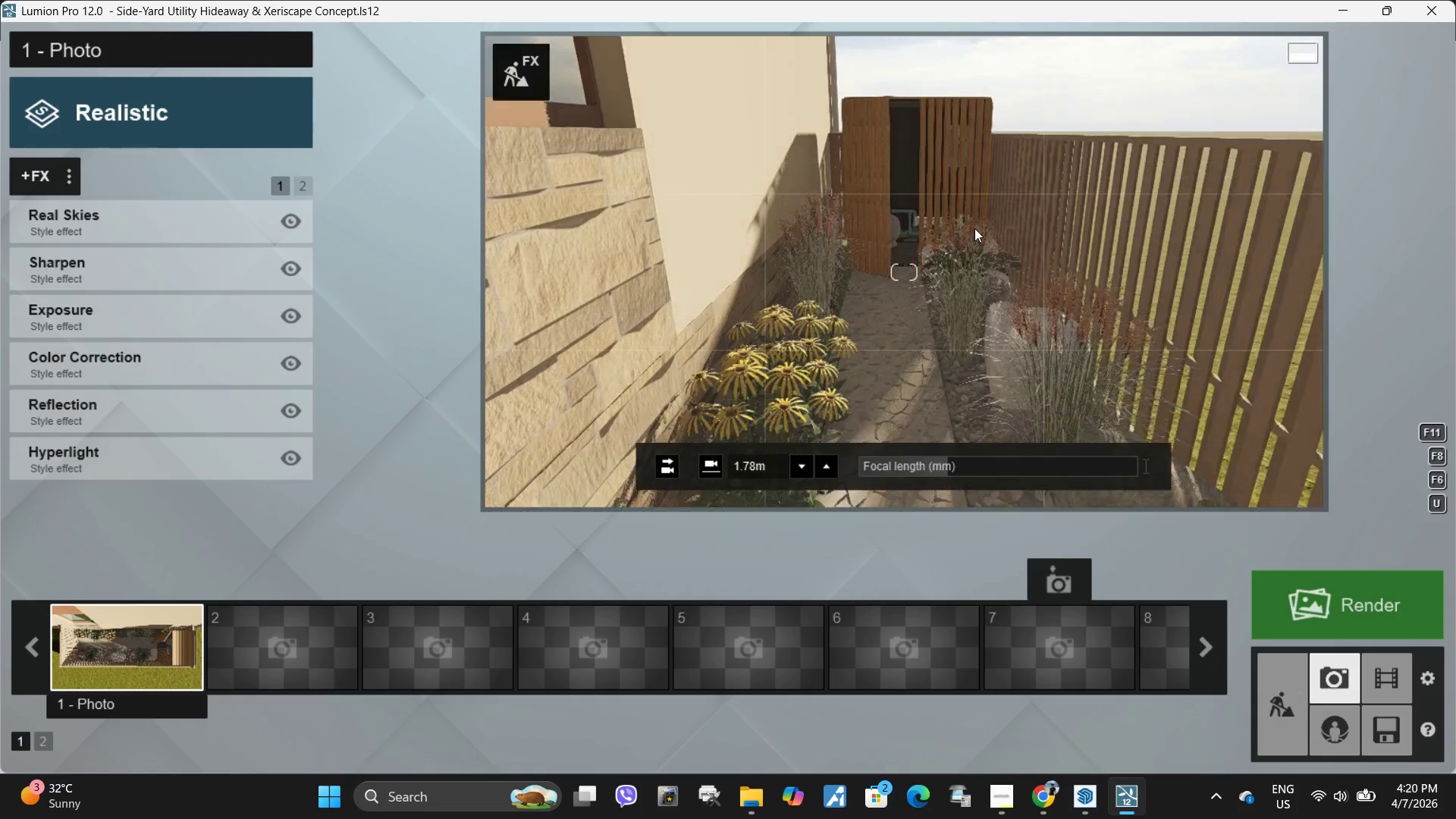 
hold_key(key=S, duration=0.44)
 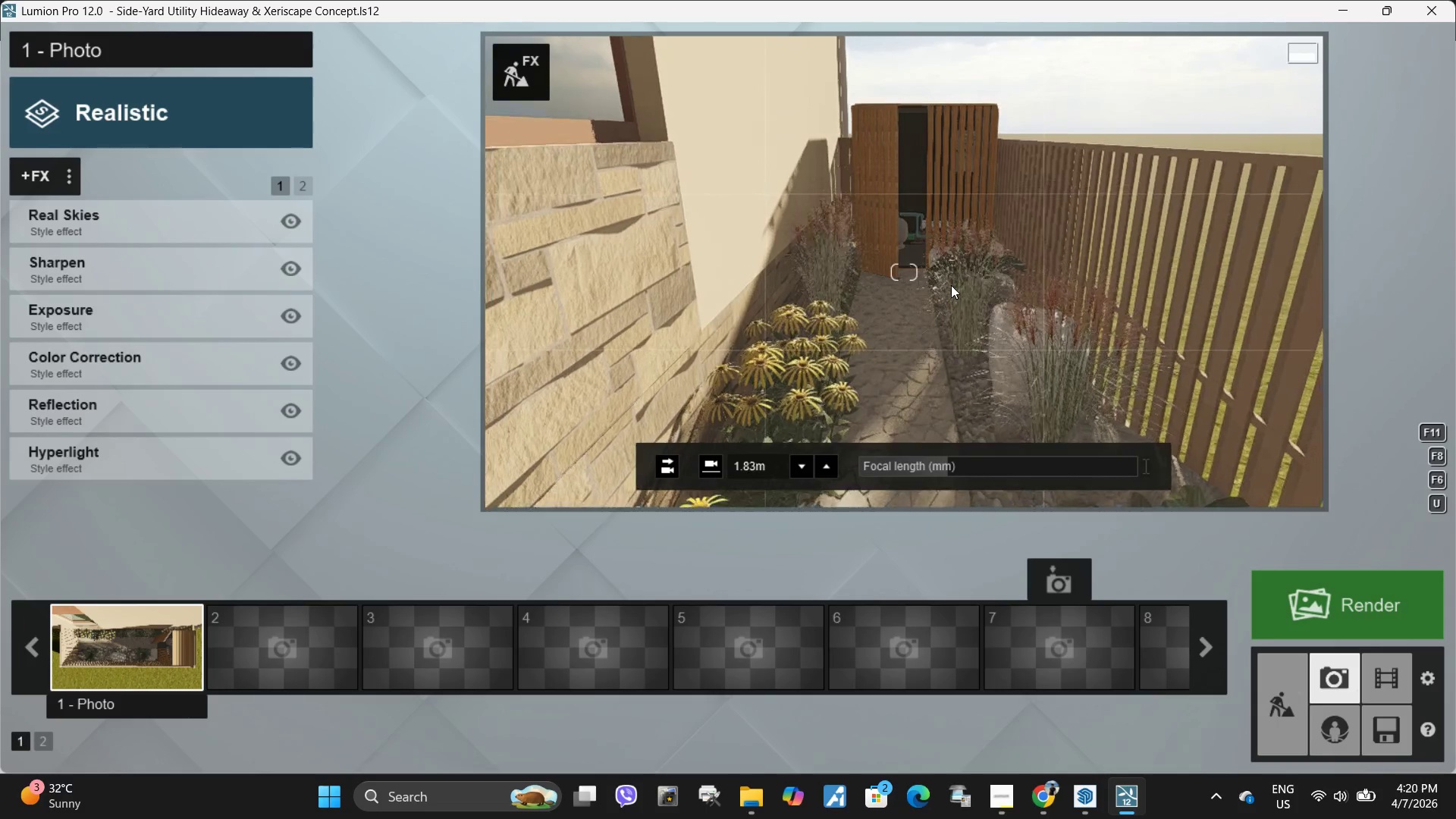 
type(seq)
 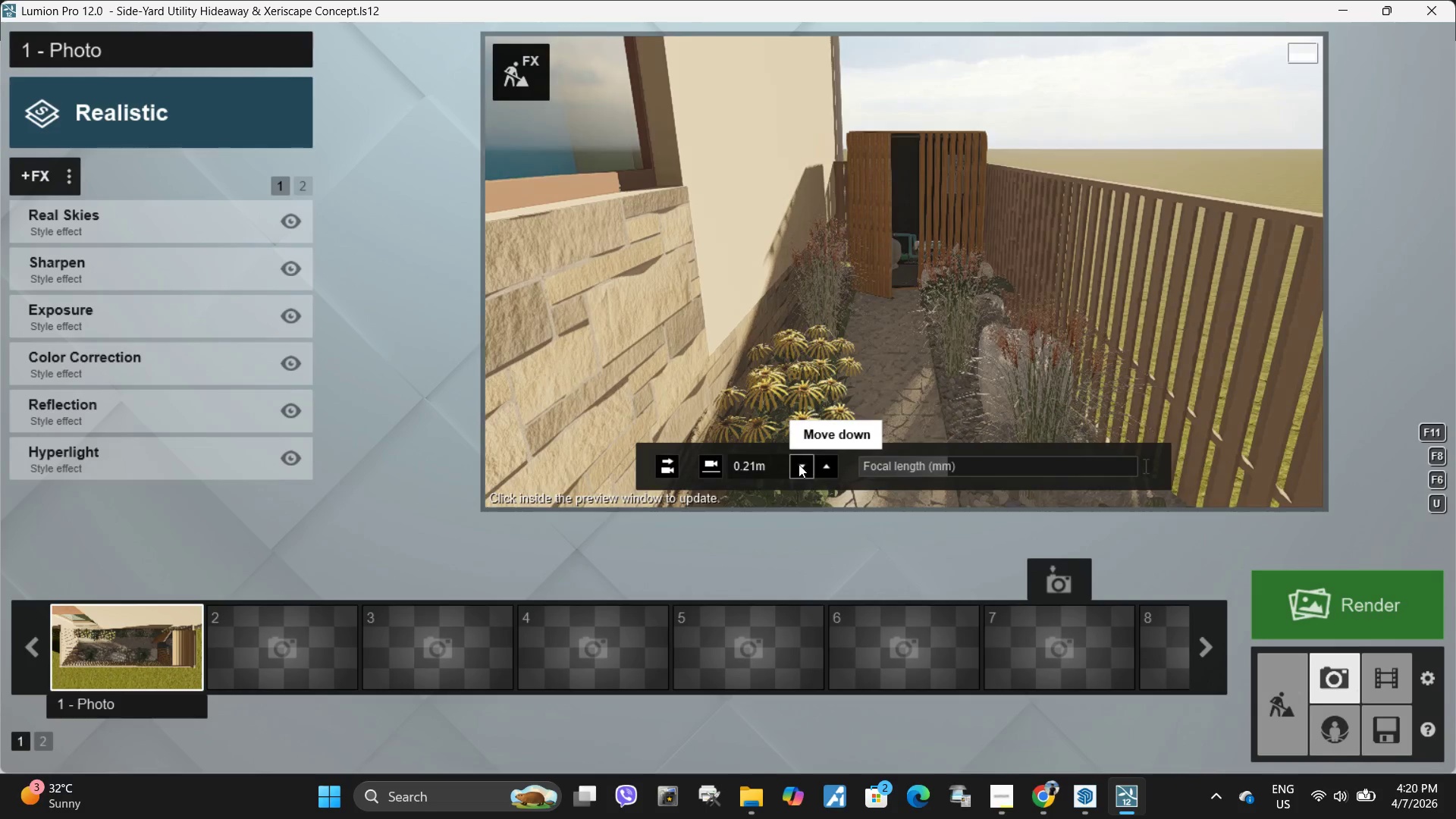 
double_click([799, 463])
 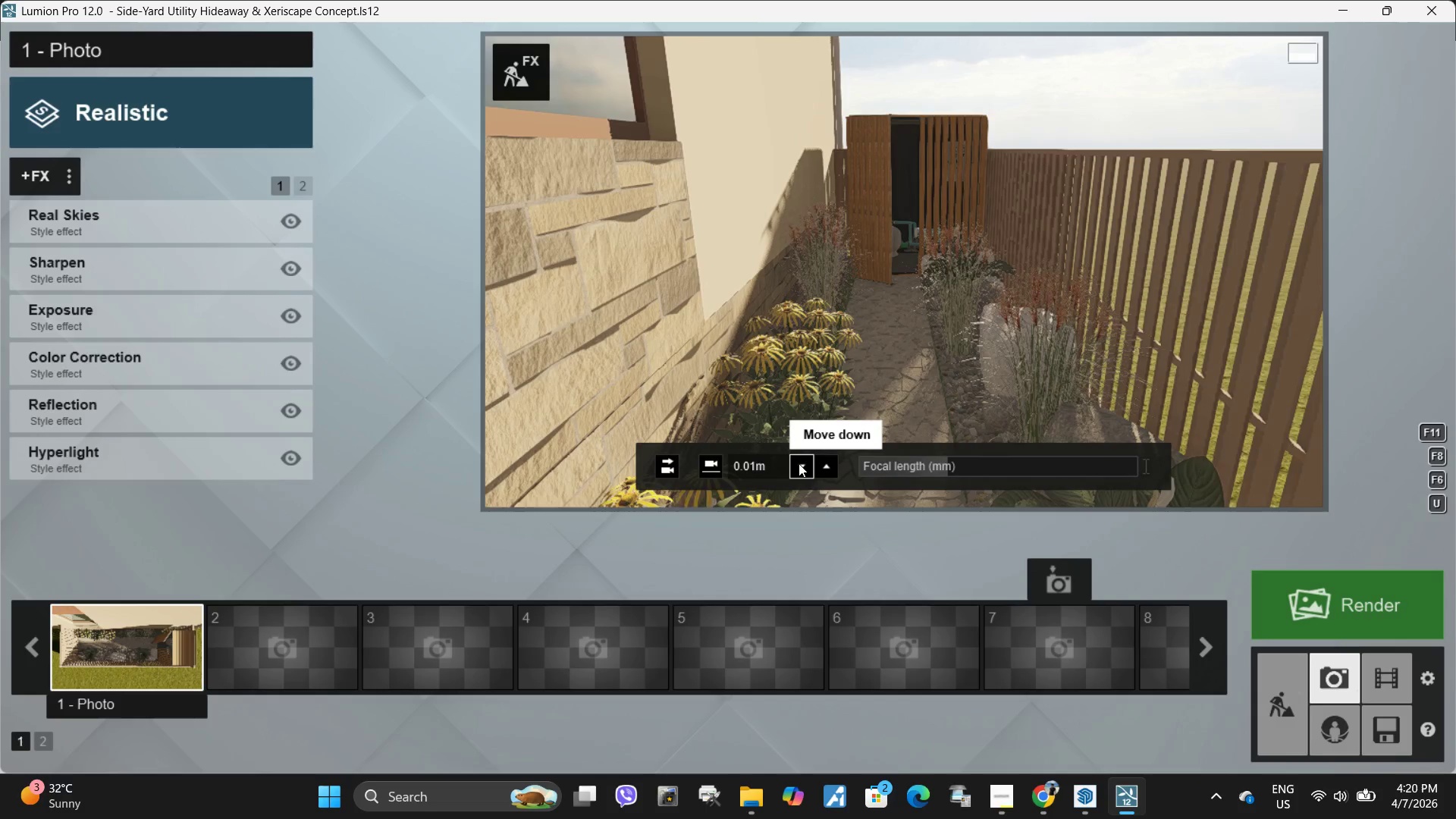 
key(W)
 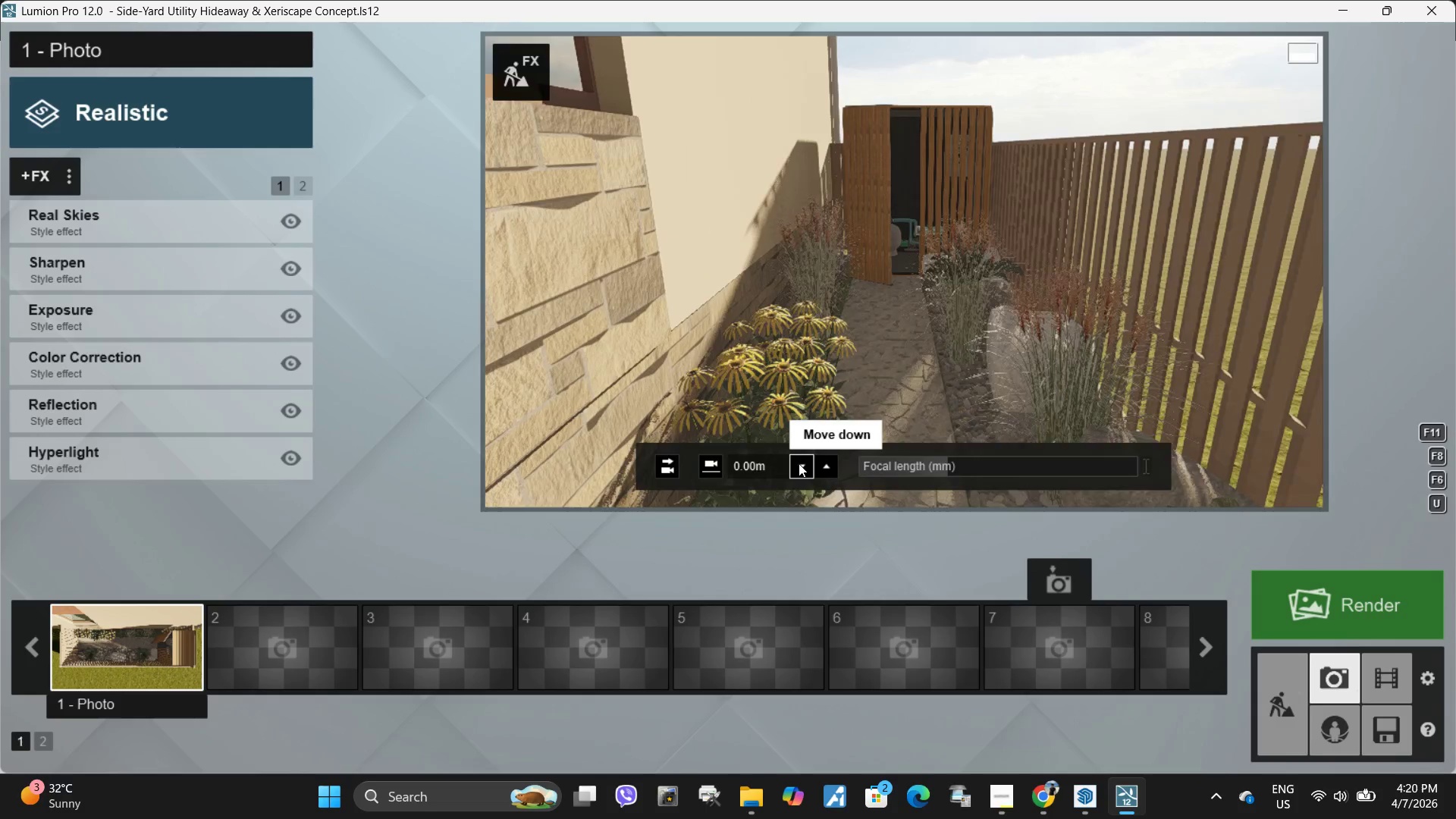 
left_click([799, 463])
 